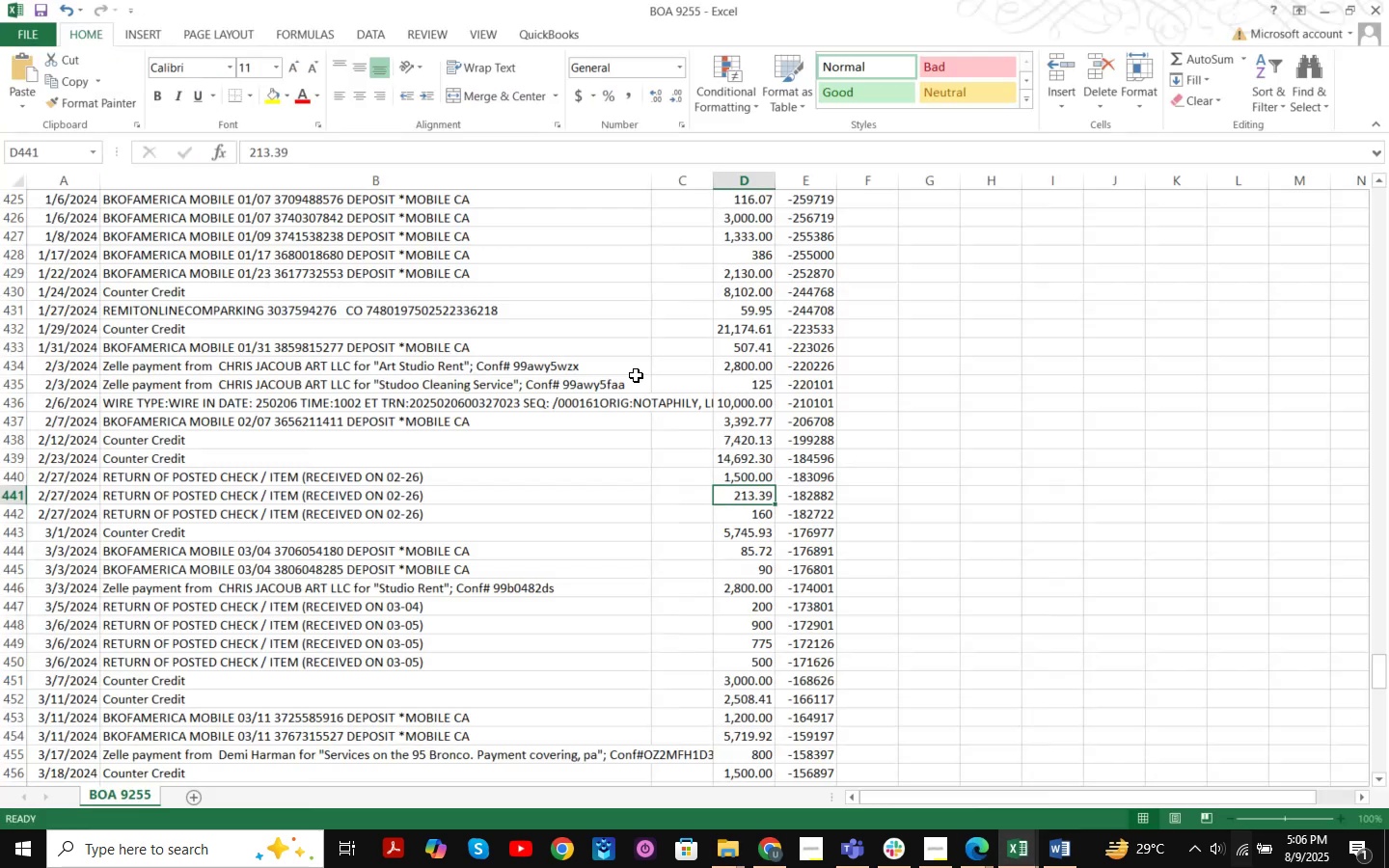 
scroll: coordinate [589, 425], scroll_direction: up, amount: 4.0
 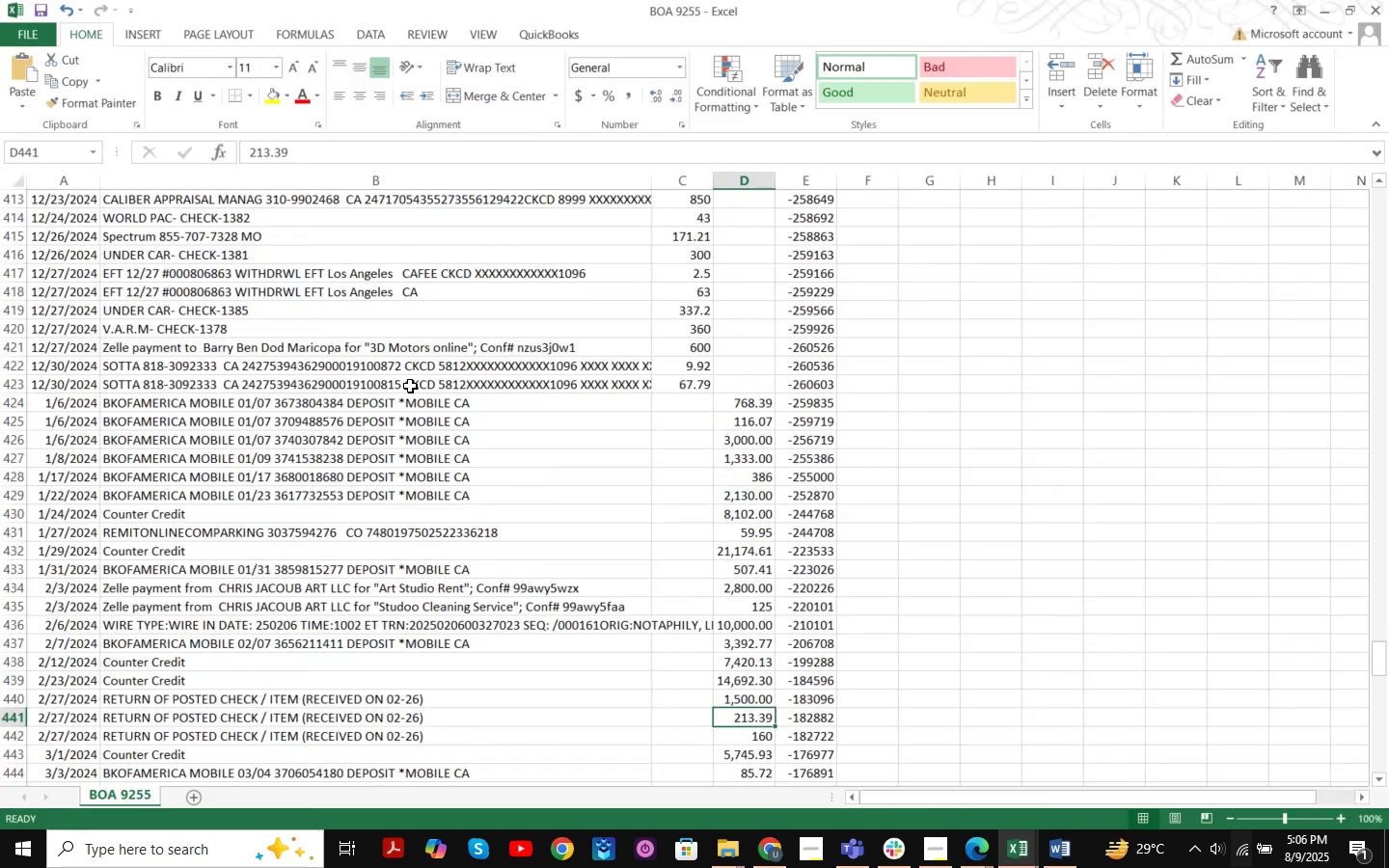 
left_click([412, 350])
 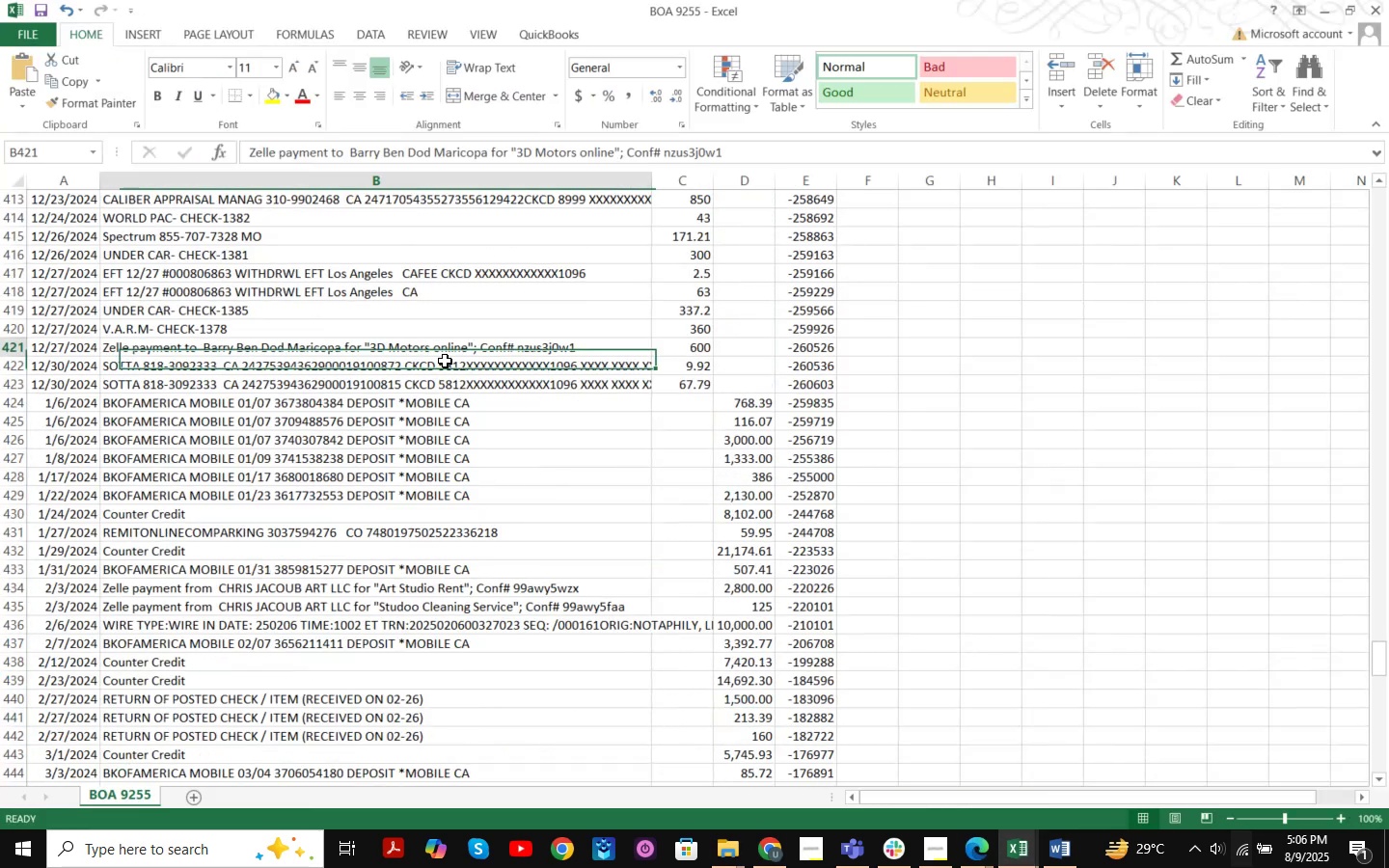 
key(Control+F)
 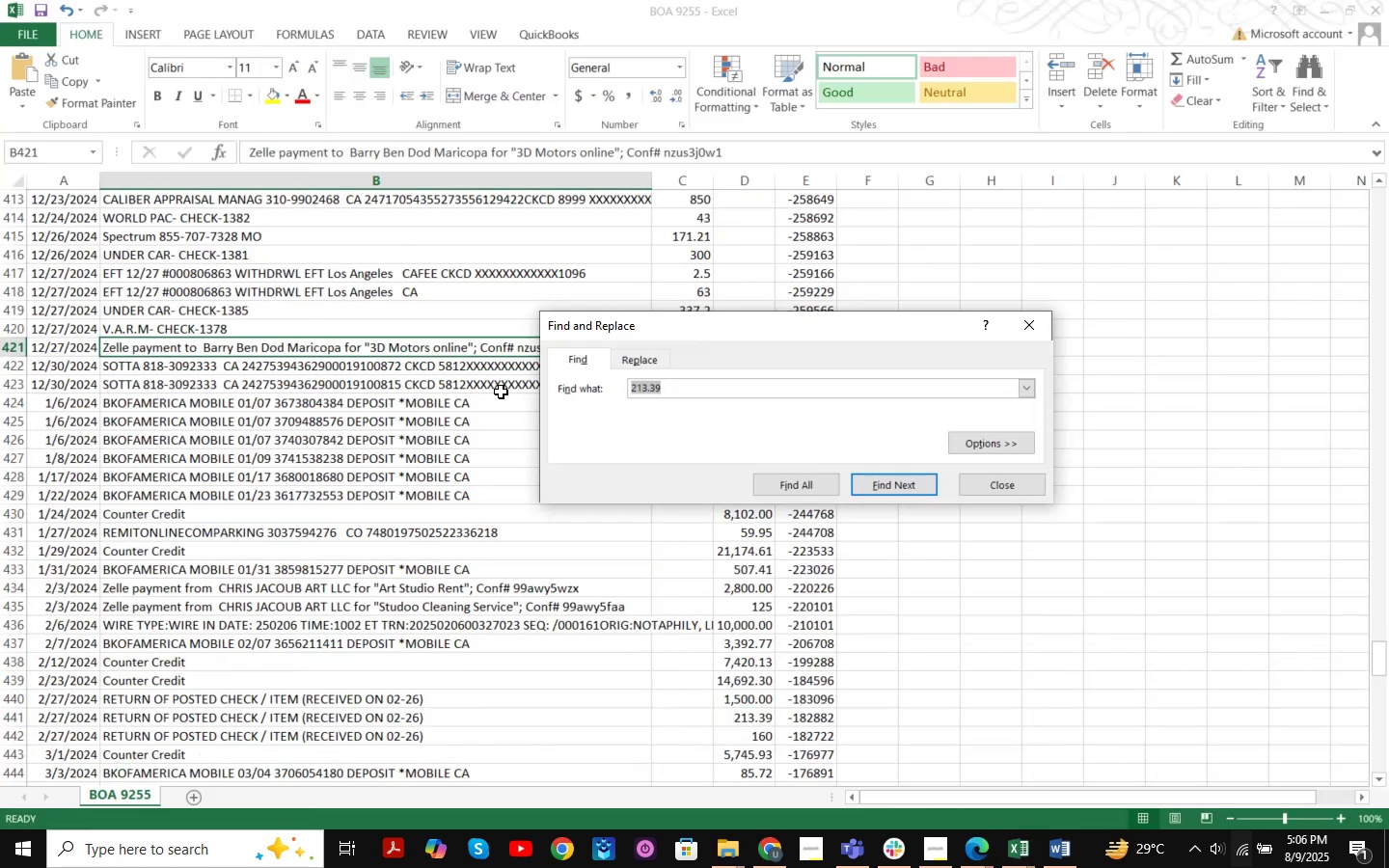 
type(crd)
key(NumpadEnter)
key(NumpadEnter)
key(NumpadEnter)
key(NumpadEnter)
key(NumpadEnter)
key(NumpadEnter)
key(NumpadEnter)
key(NumpadEnter)
key(NumpadEnter)
key(NumpadEnter)
key(NumpadEnter)
key(NumpadEnter)
key(NumpadEnter)
 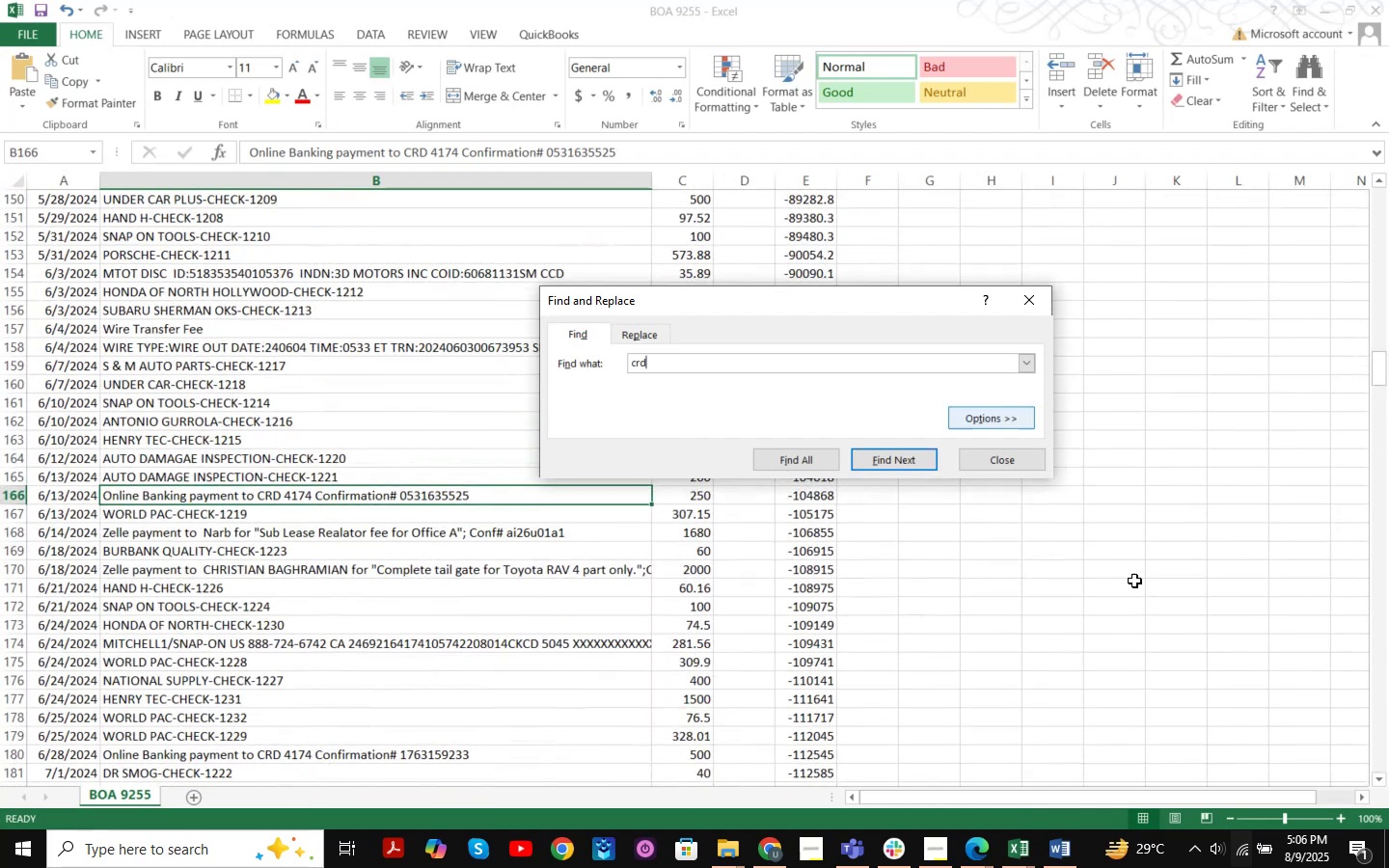 
left_click([1014, 464])
 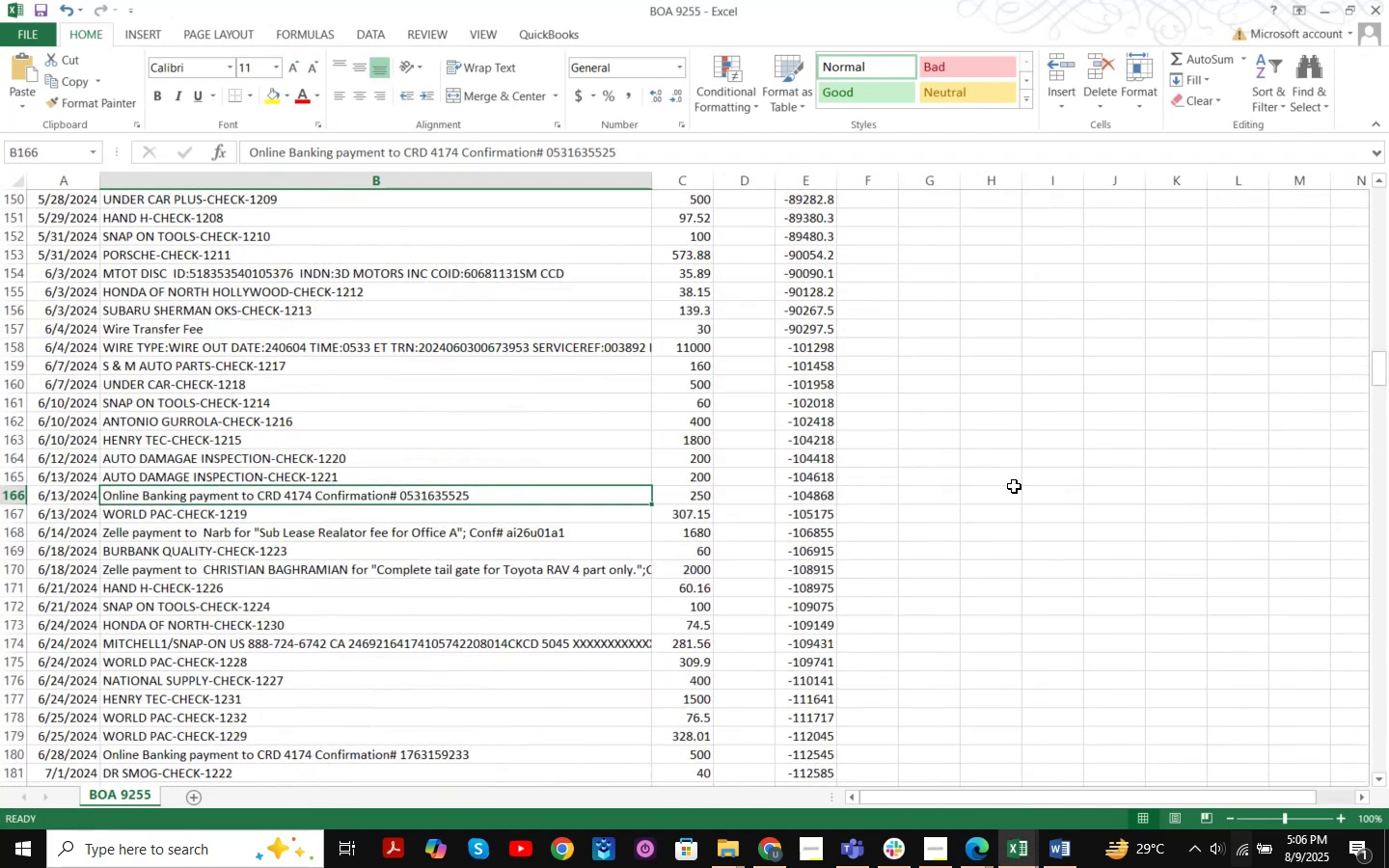 
scroll: coordinate [1031, 446], scroll_direction: up, amount: 5.0
 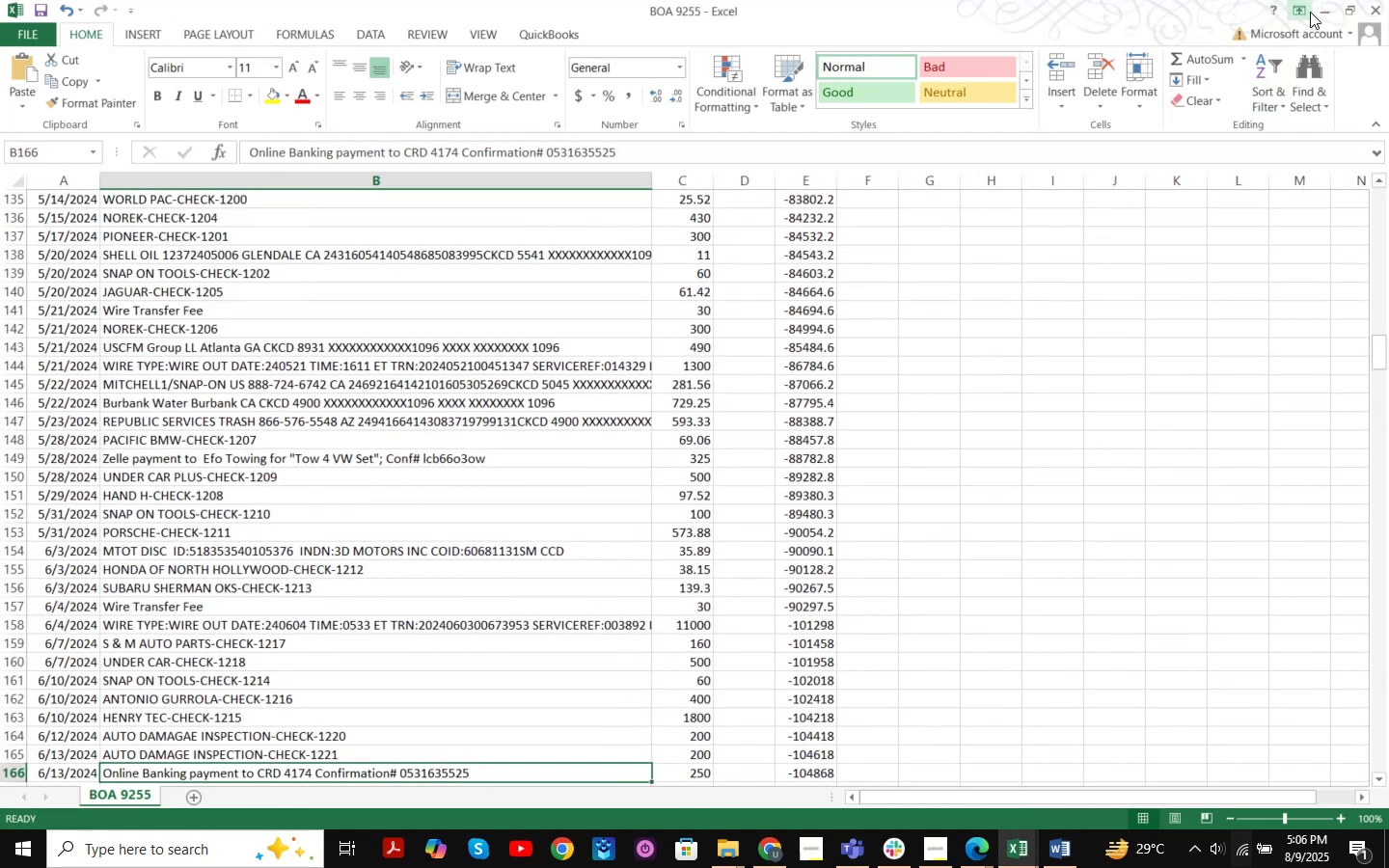 
left_click([1329, 6])
 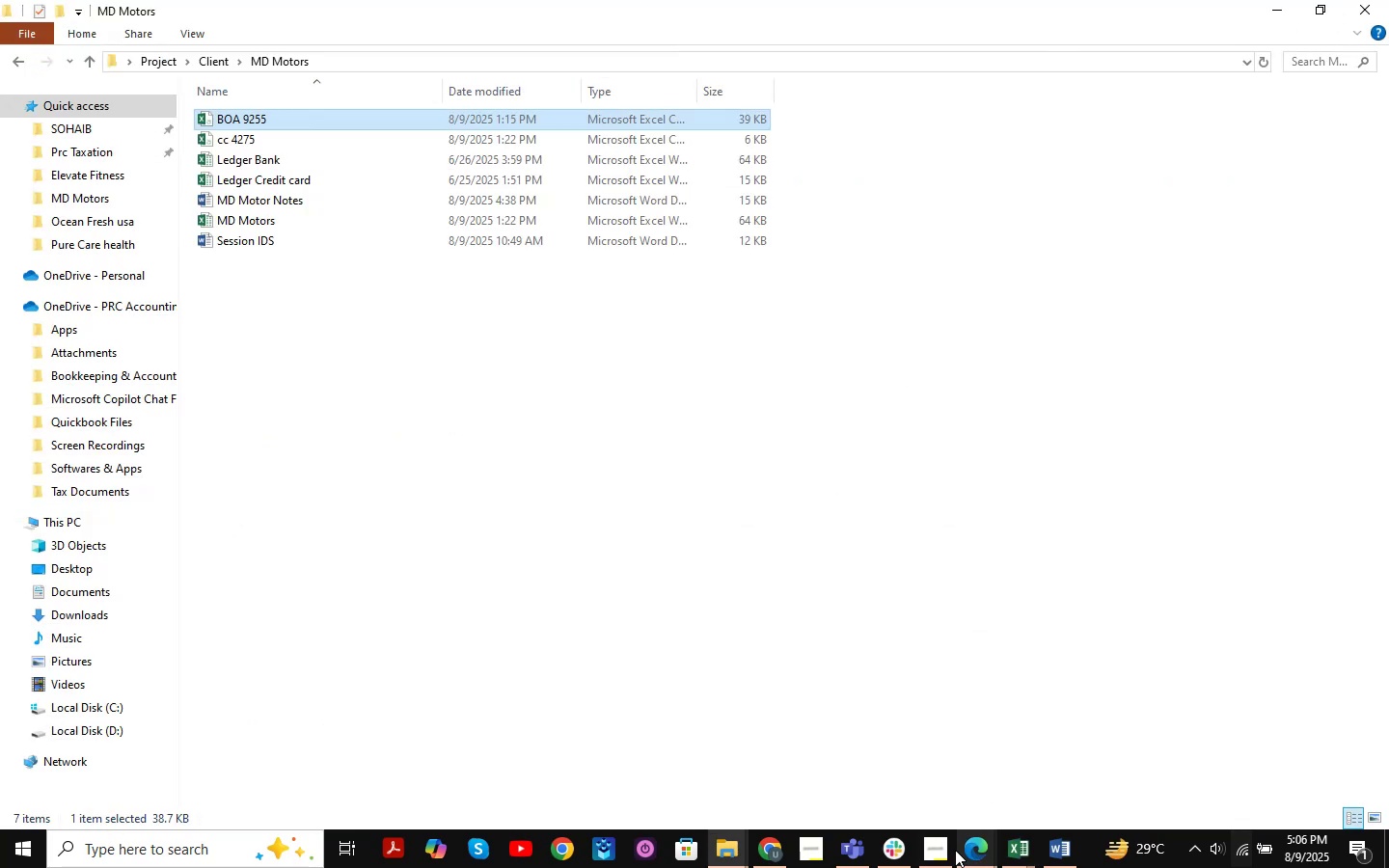 
left_click([777, 849])
 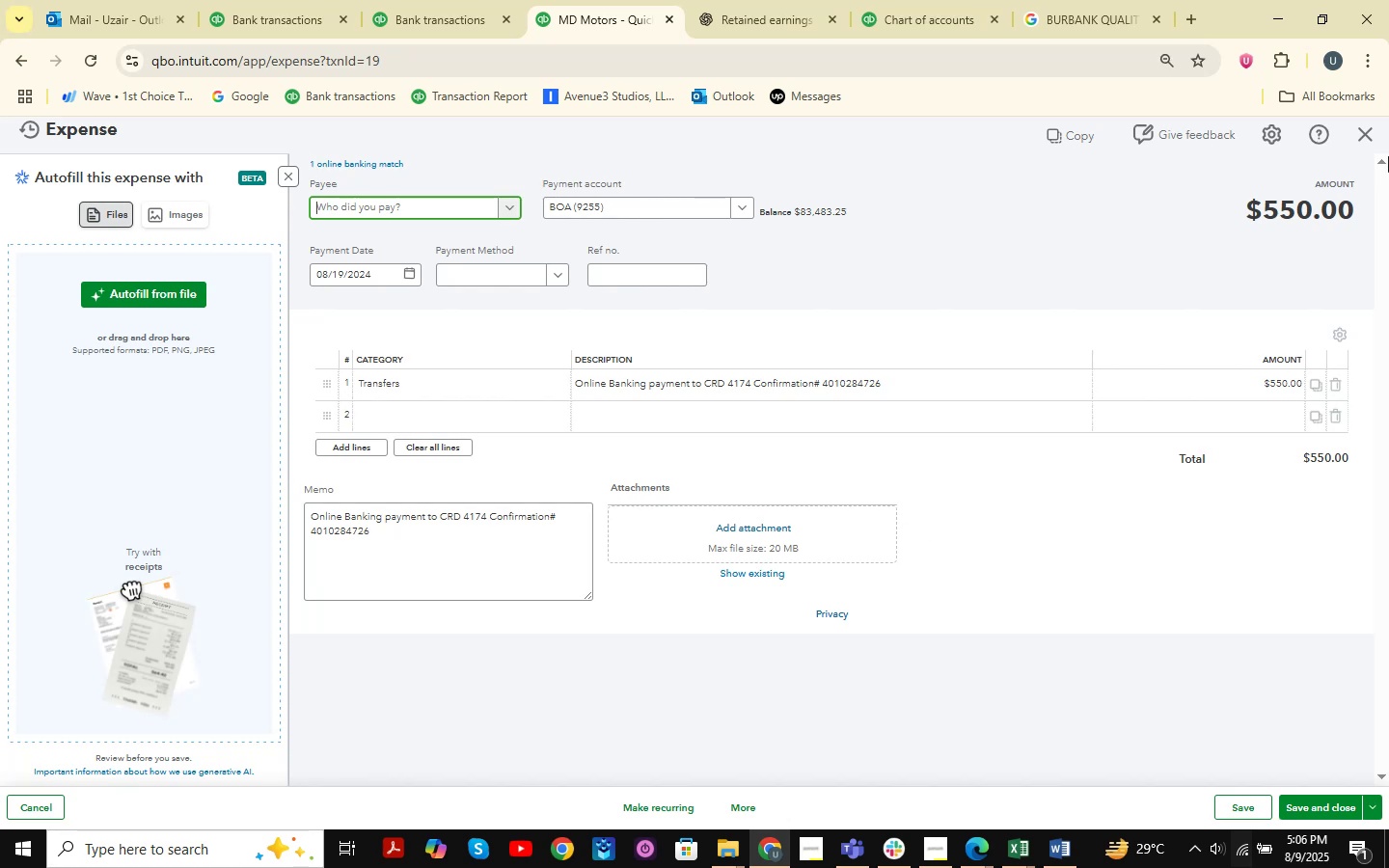 
left_click([1370, 127])
 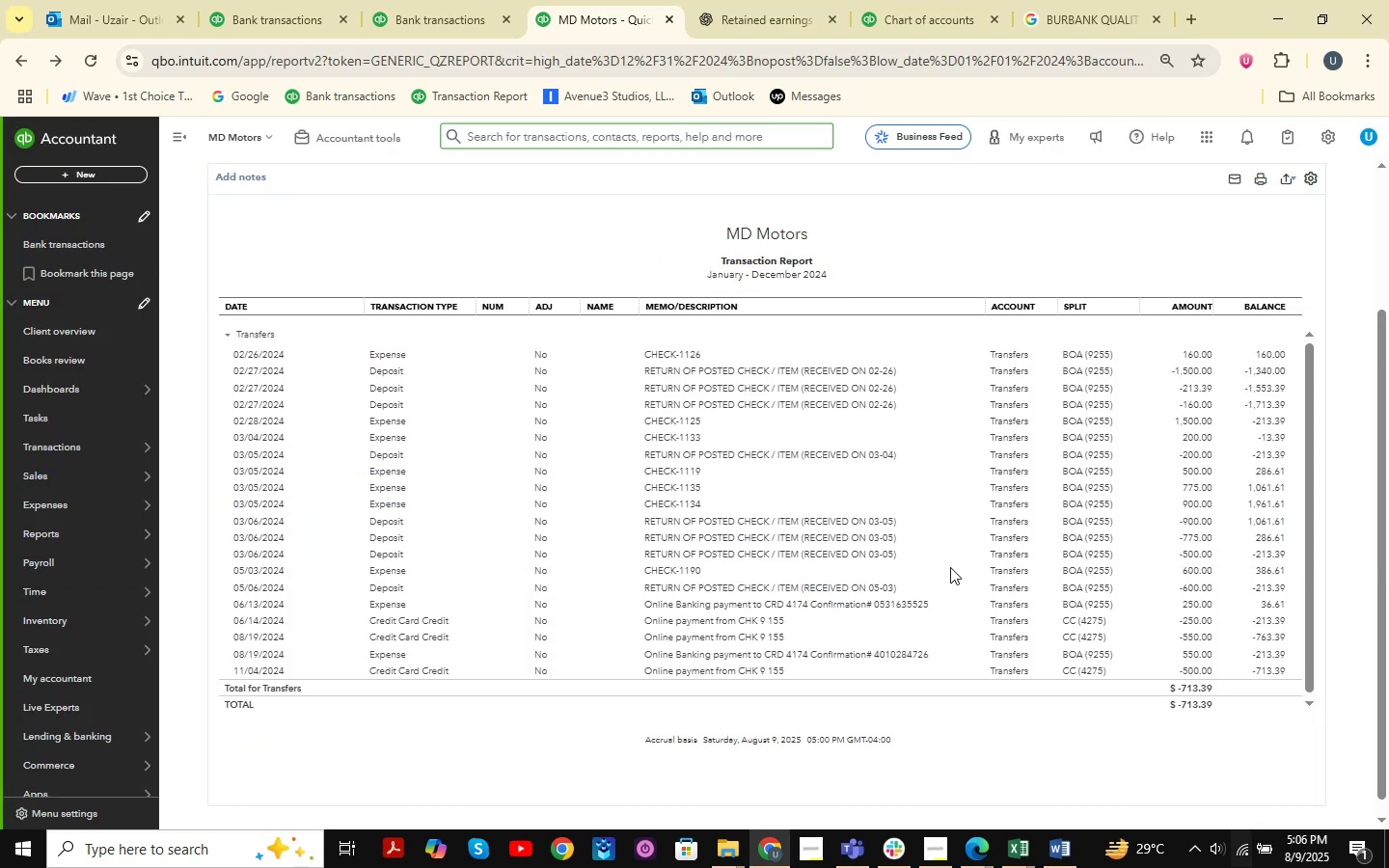 
scroll: coordinate [1077, 580], scroll_direction: down, amount: 1.0
 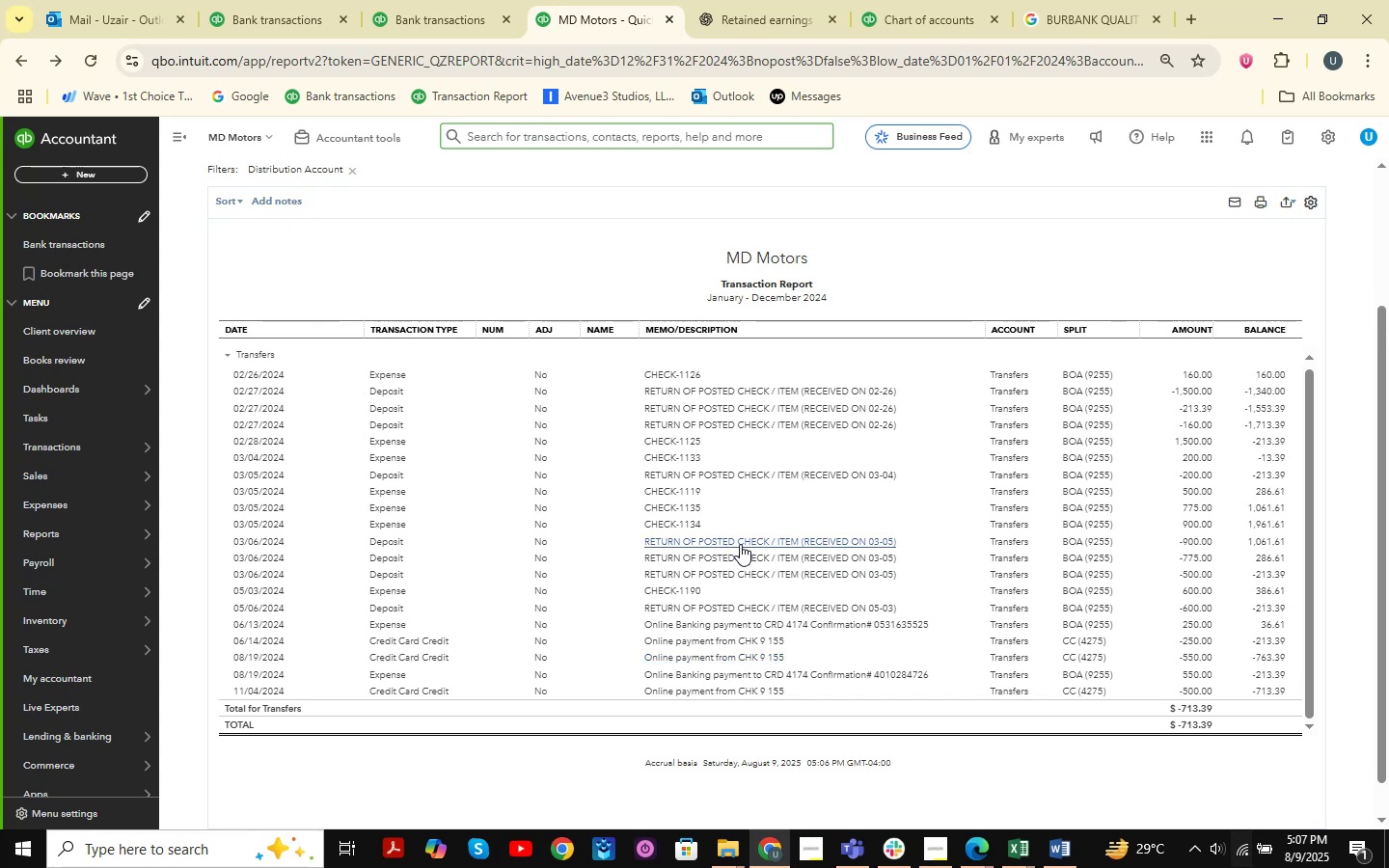 
wait(75.49)
 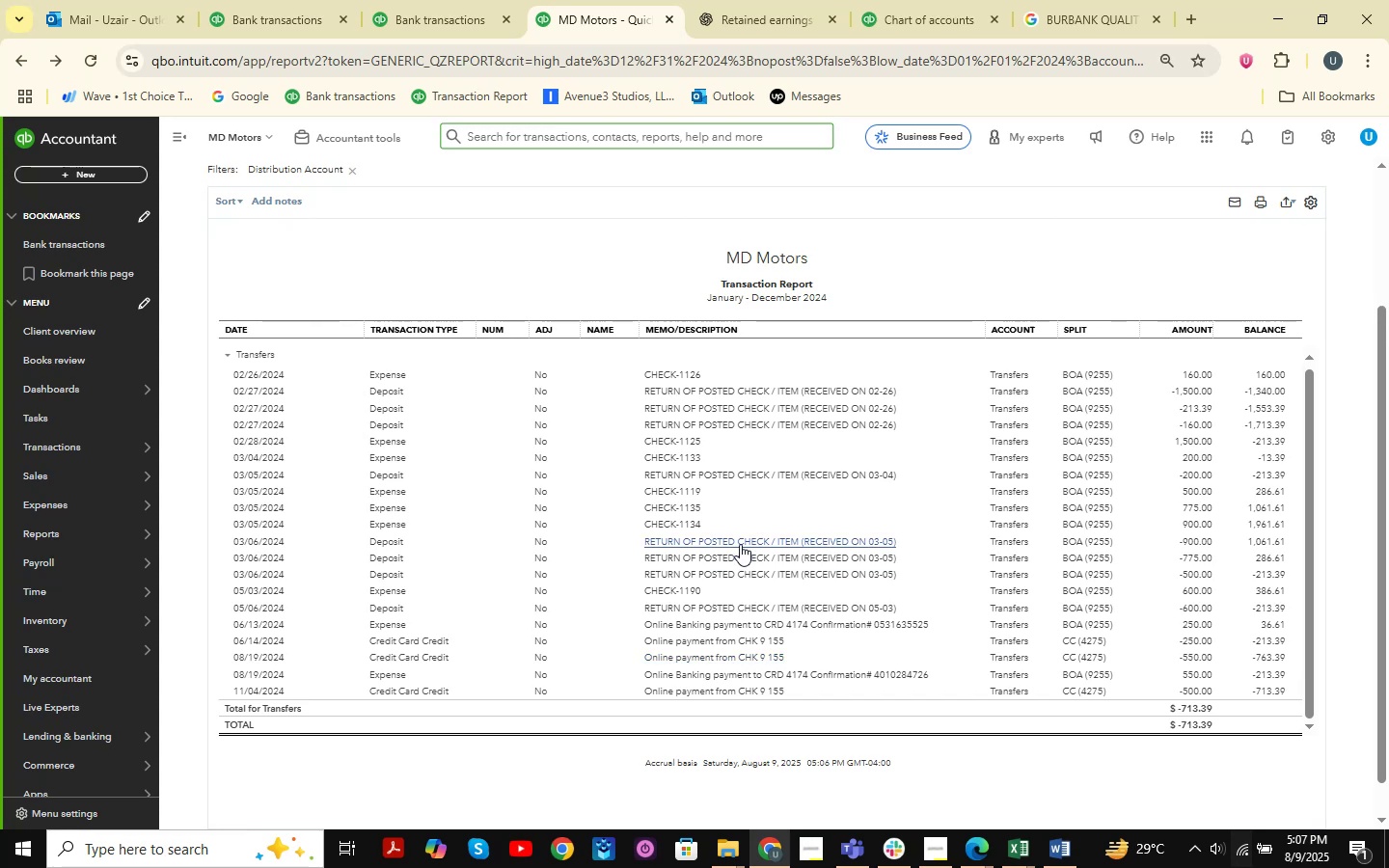 
scroll: coordinate [926, 494], scroll_direction: down, amount: 2.0
 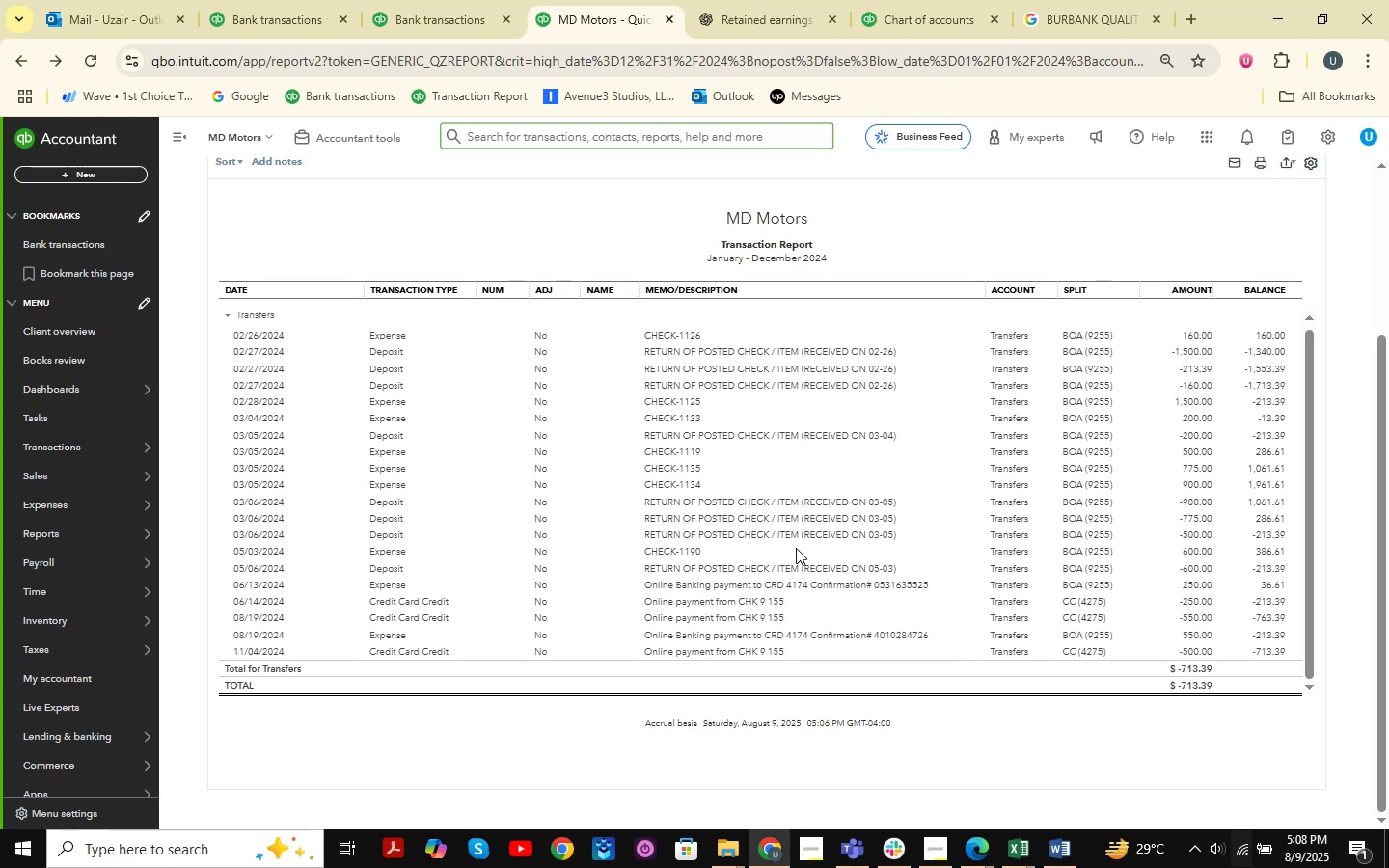 
wait(25.23)
 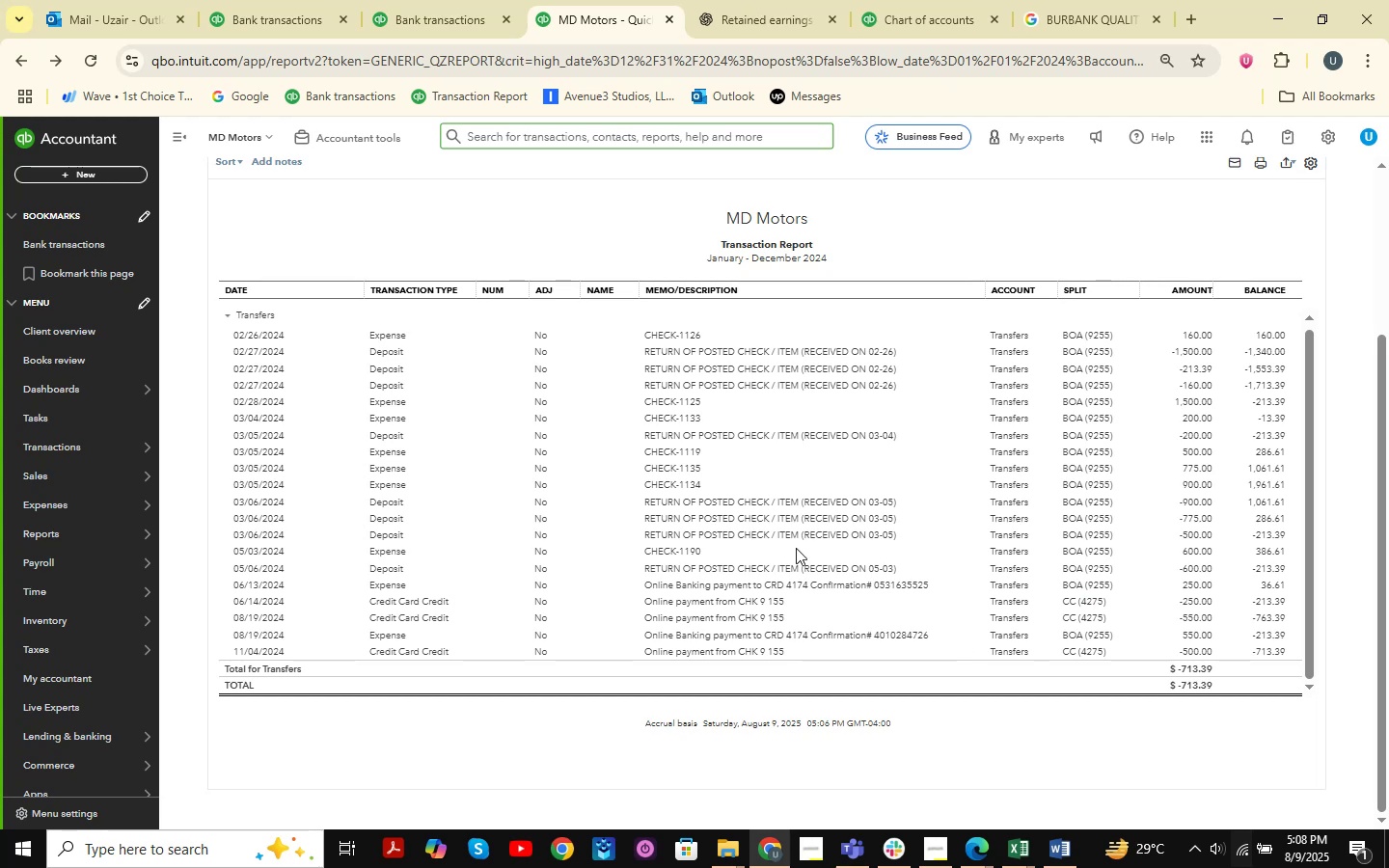 
left_click([1008, 857])
 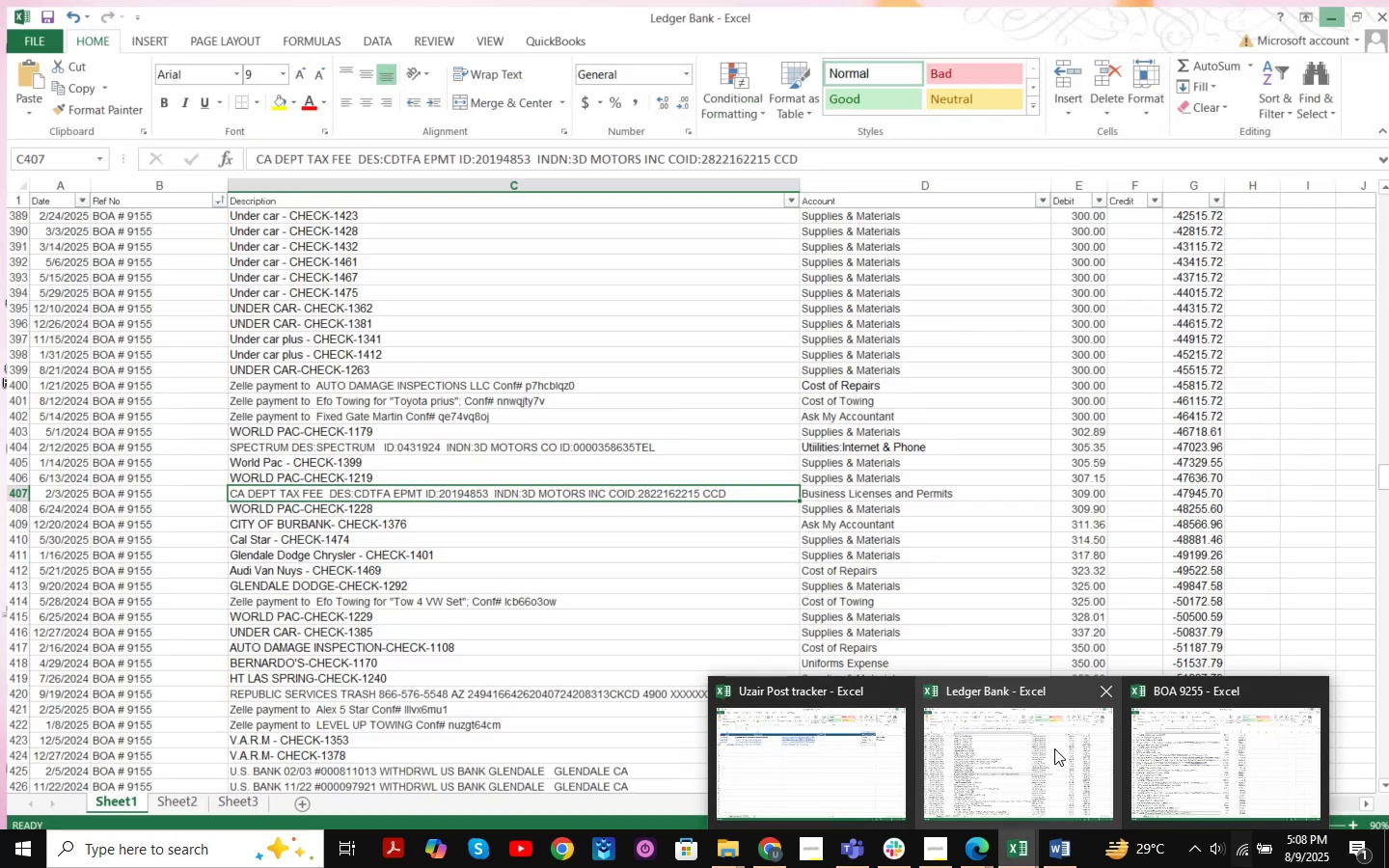 
left_click([1051, 749])
 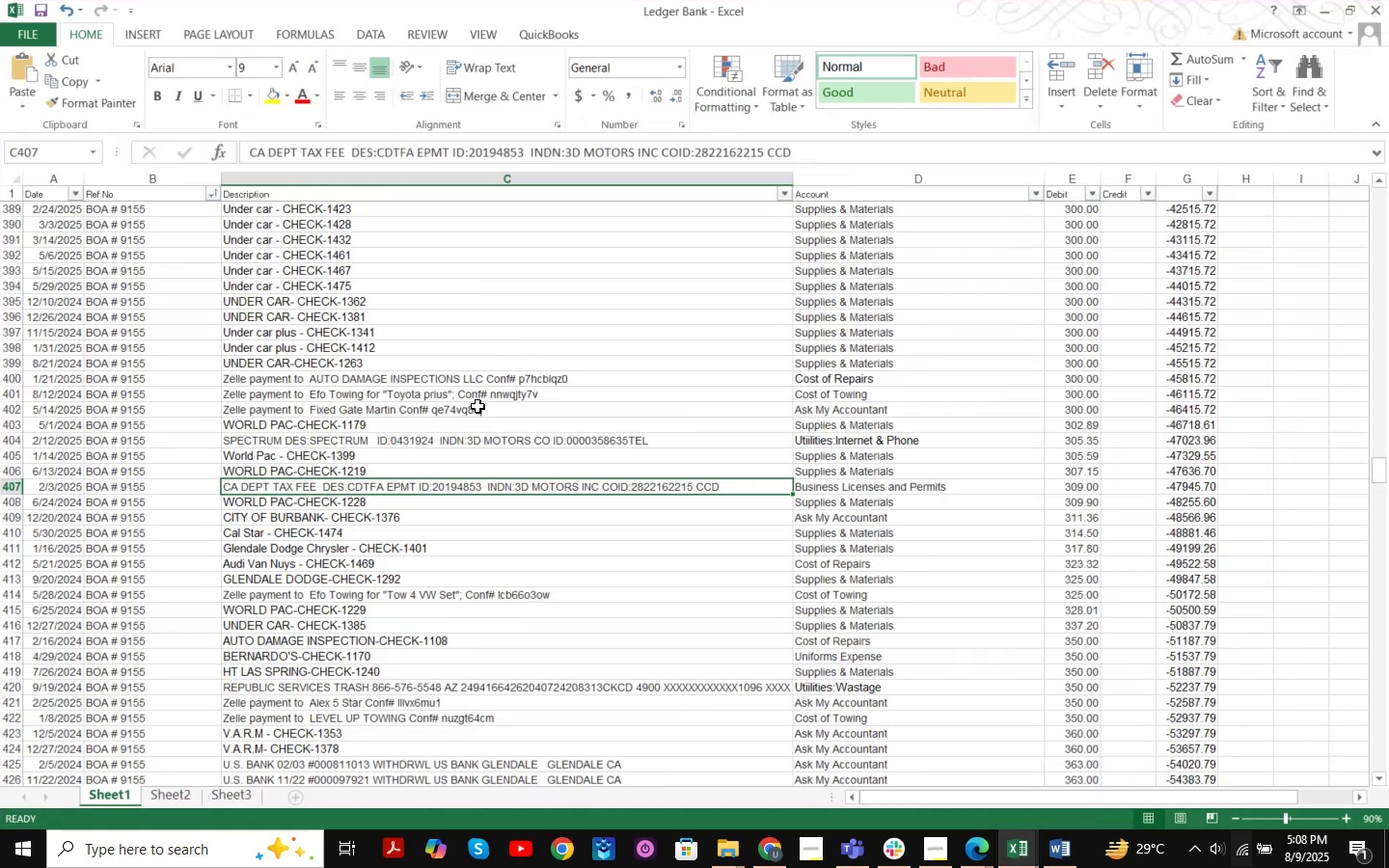 
left_click([470, 419])
 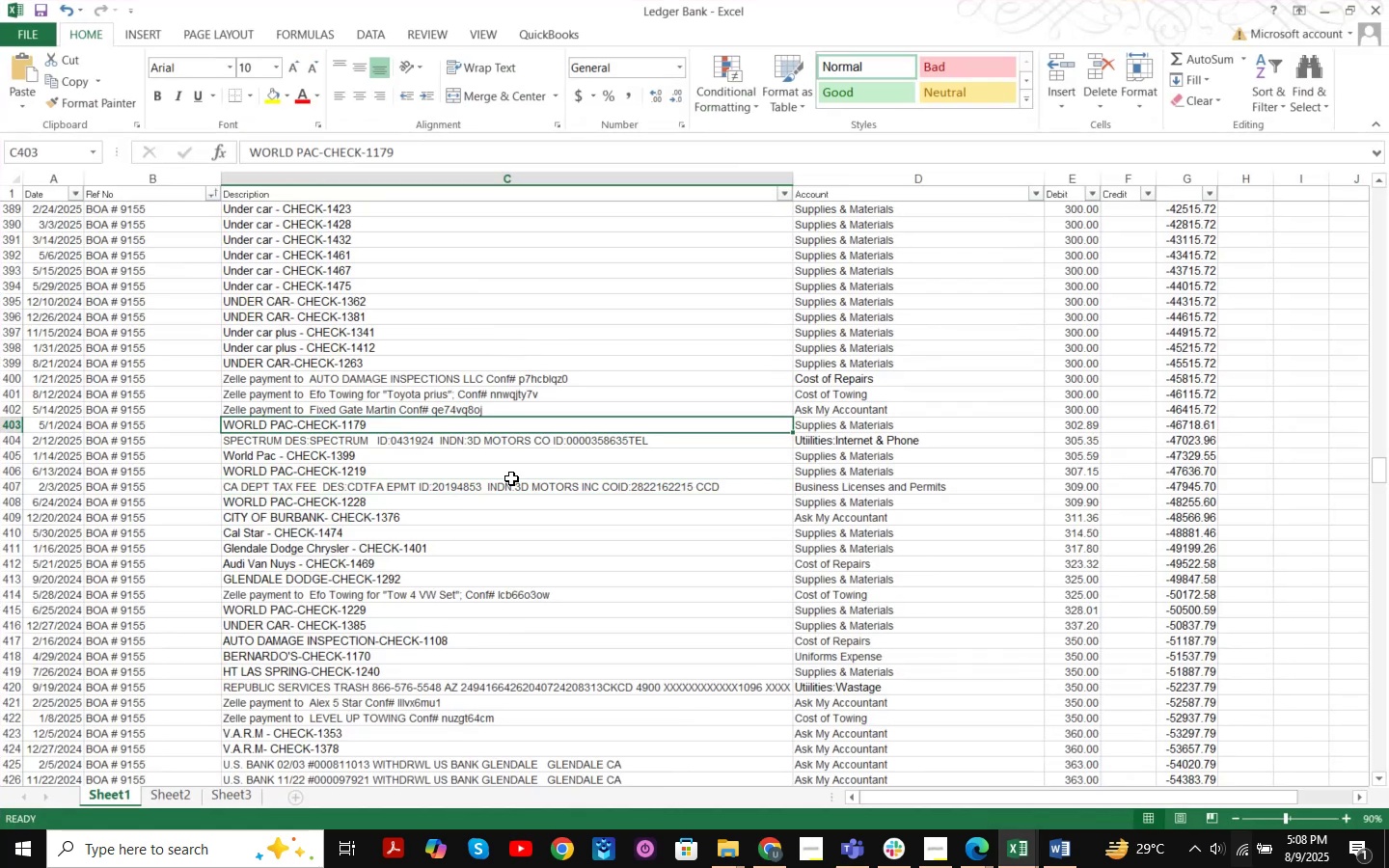 
key(Control+F)
 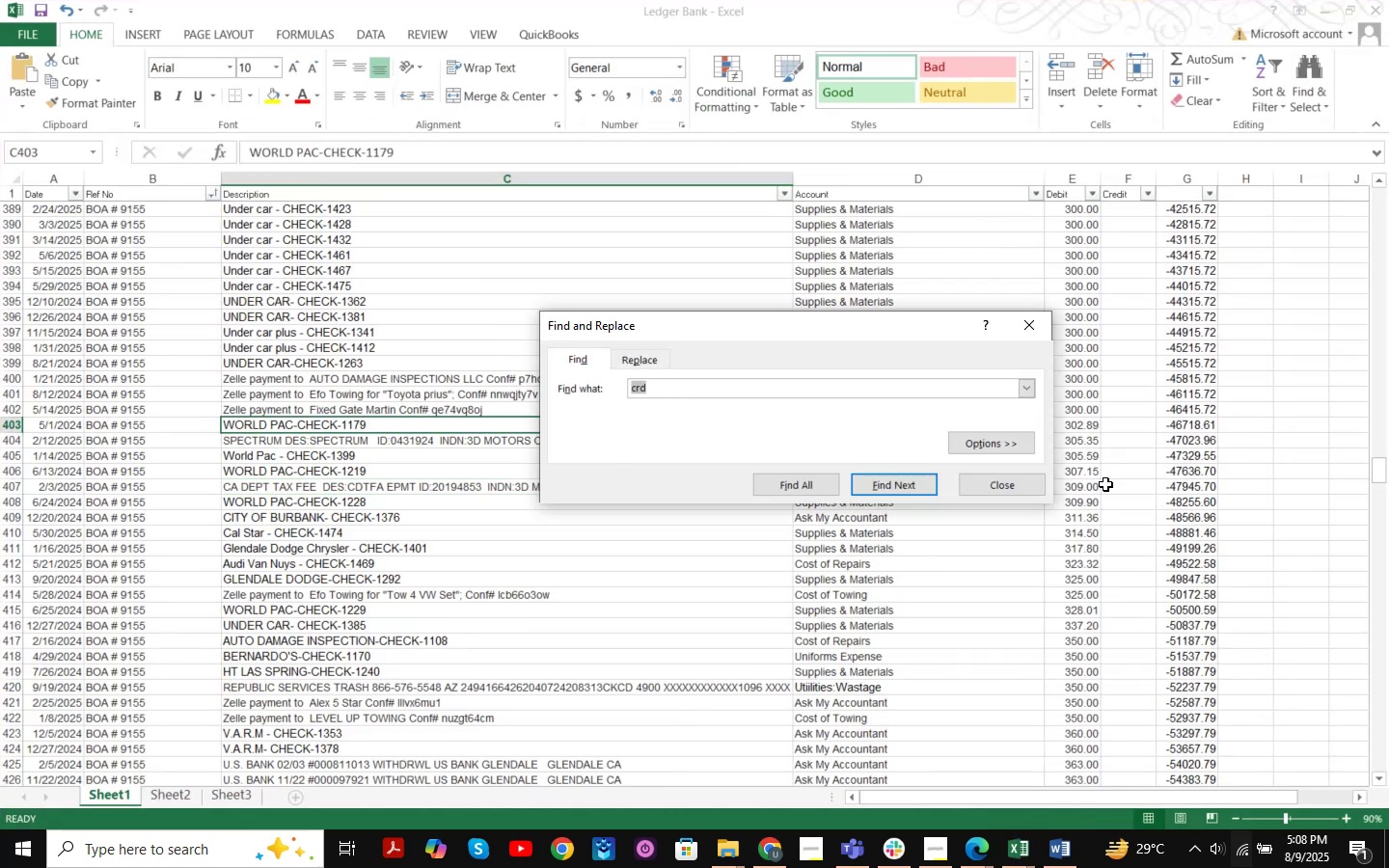 
left_click([1014, 485])
 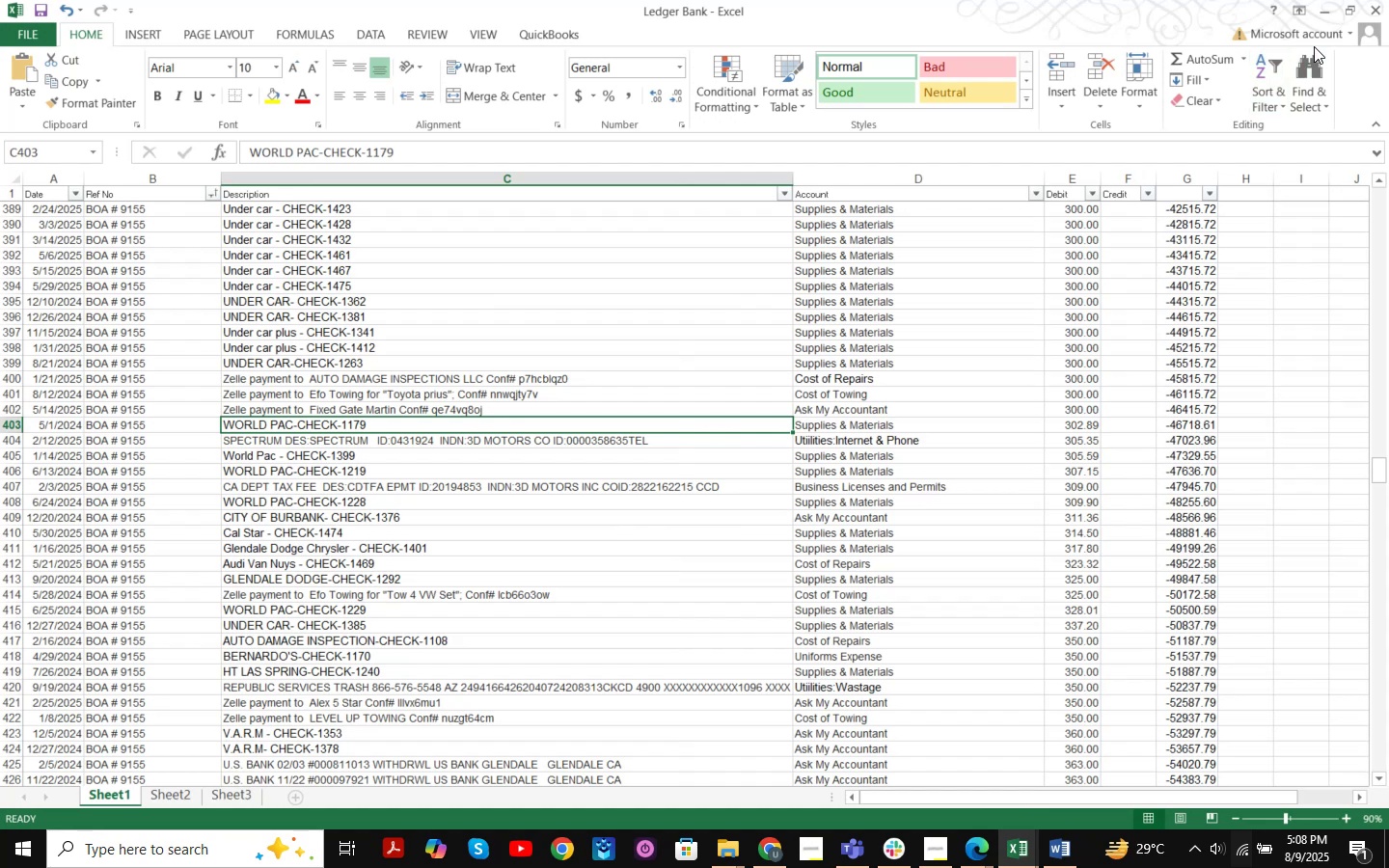 
left_click([1334, 9])
 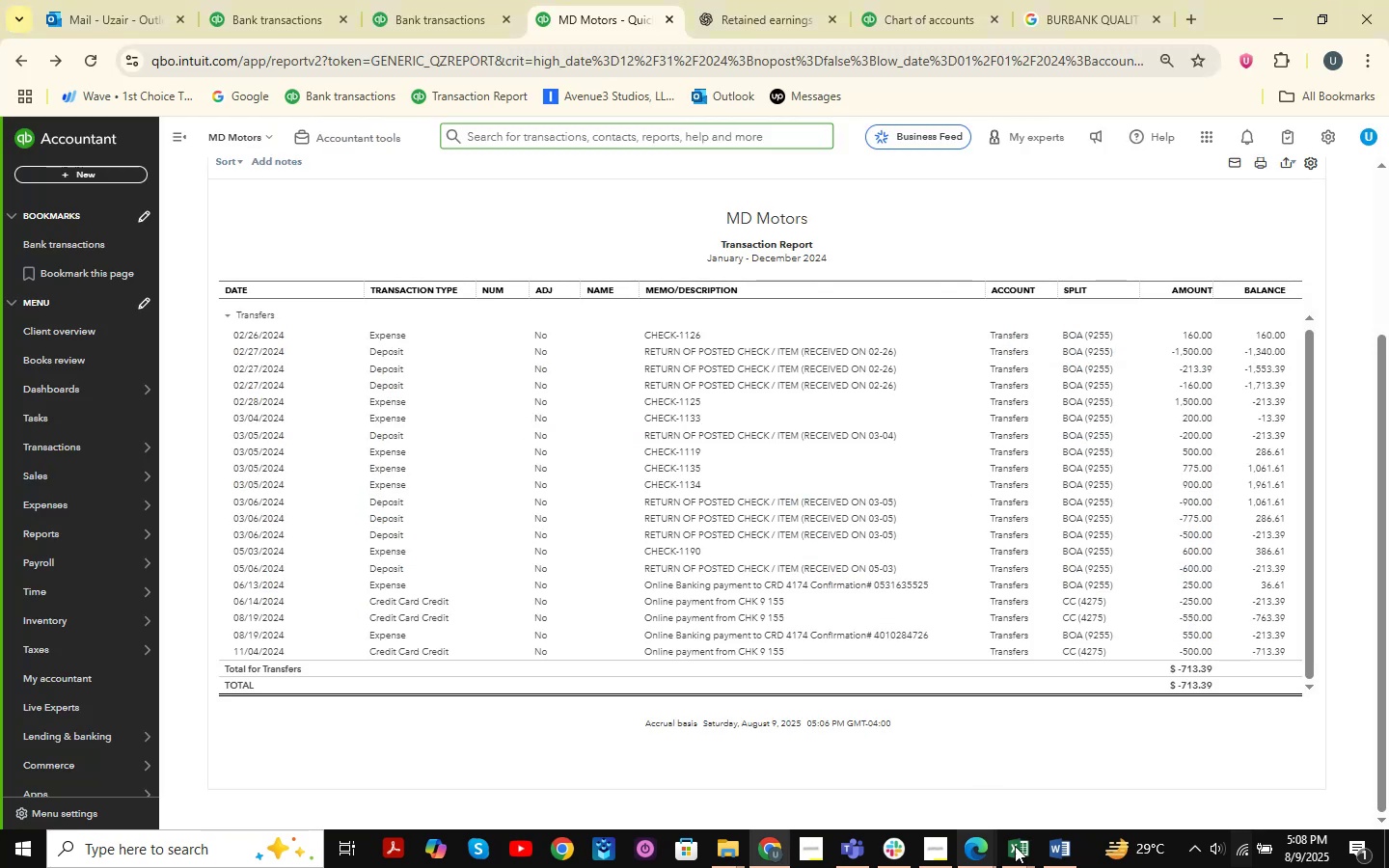 
left_click([1065, 849])
 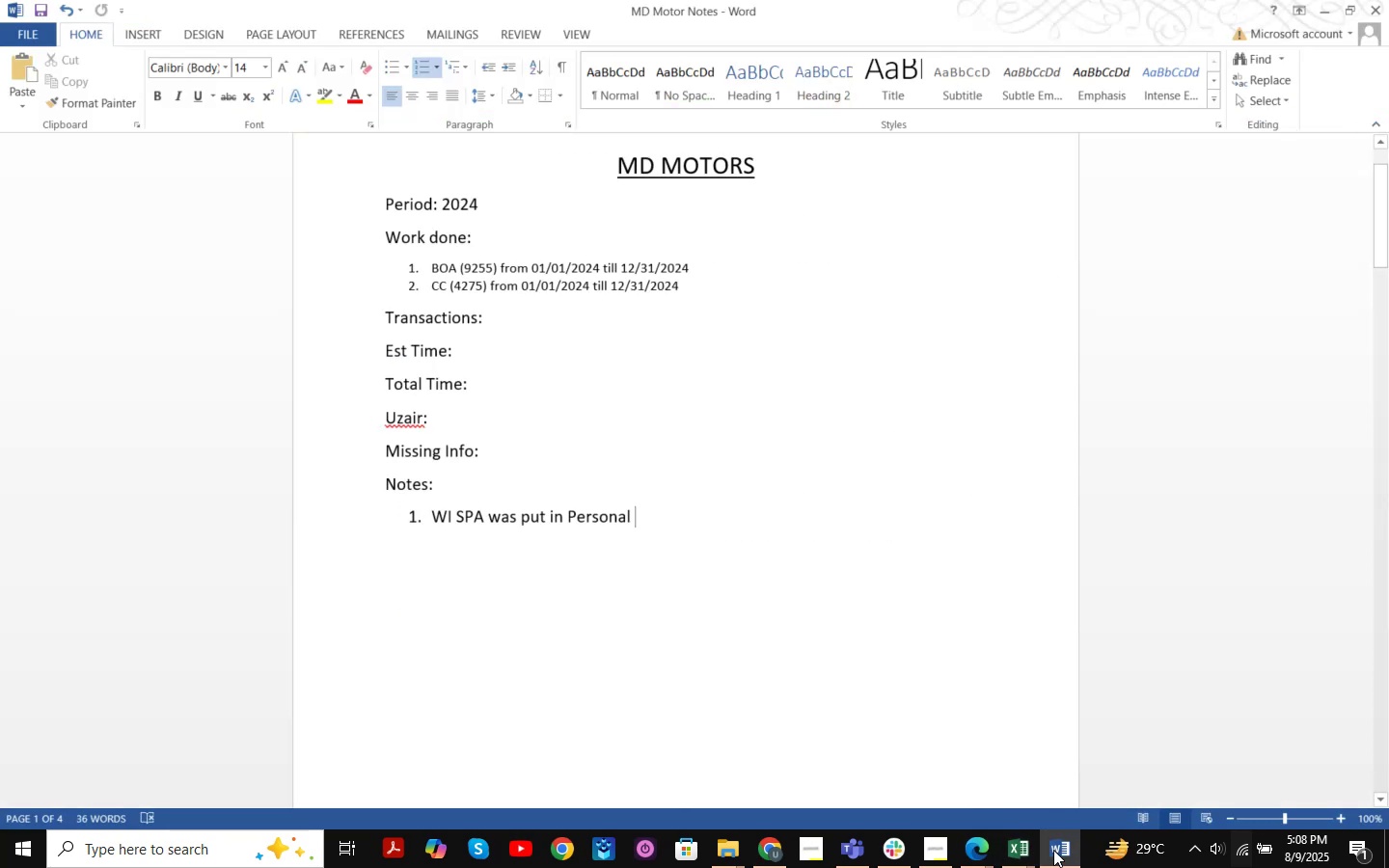 
double_click([1012, 845])
 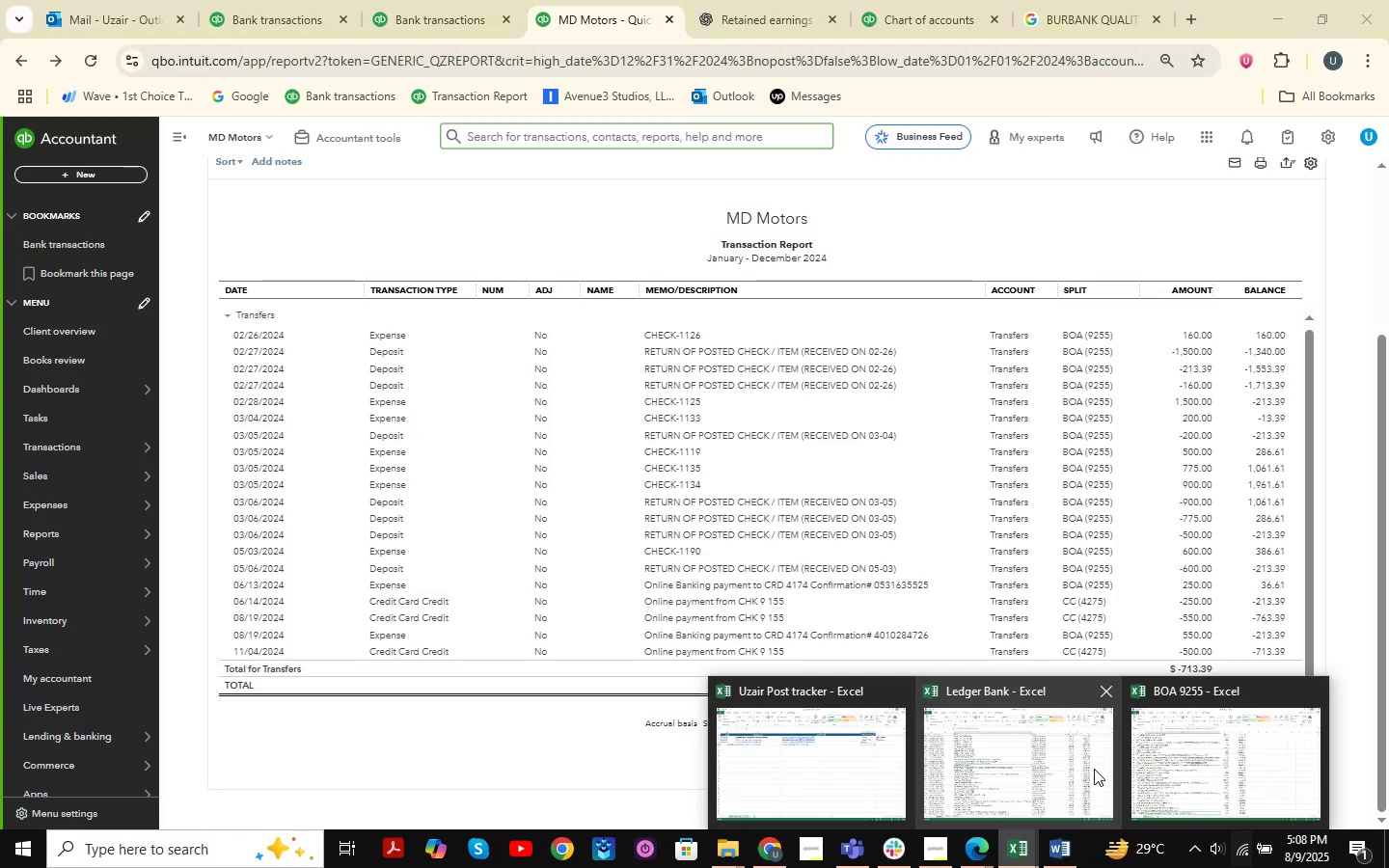 
mouse_move([1186, 722])
 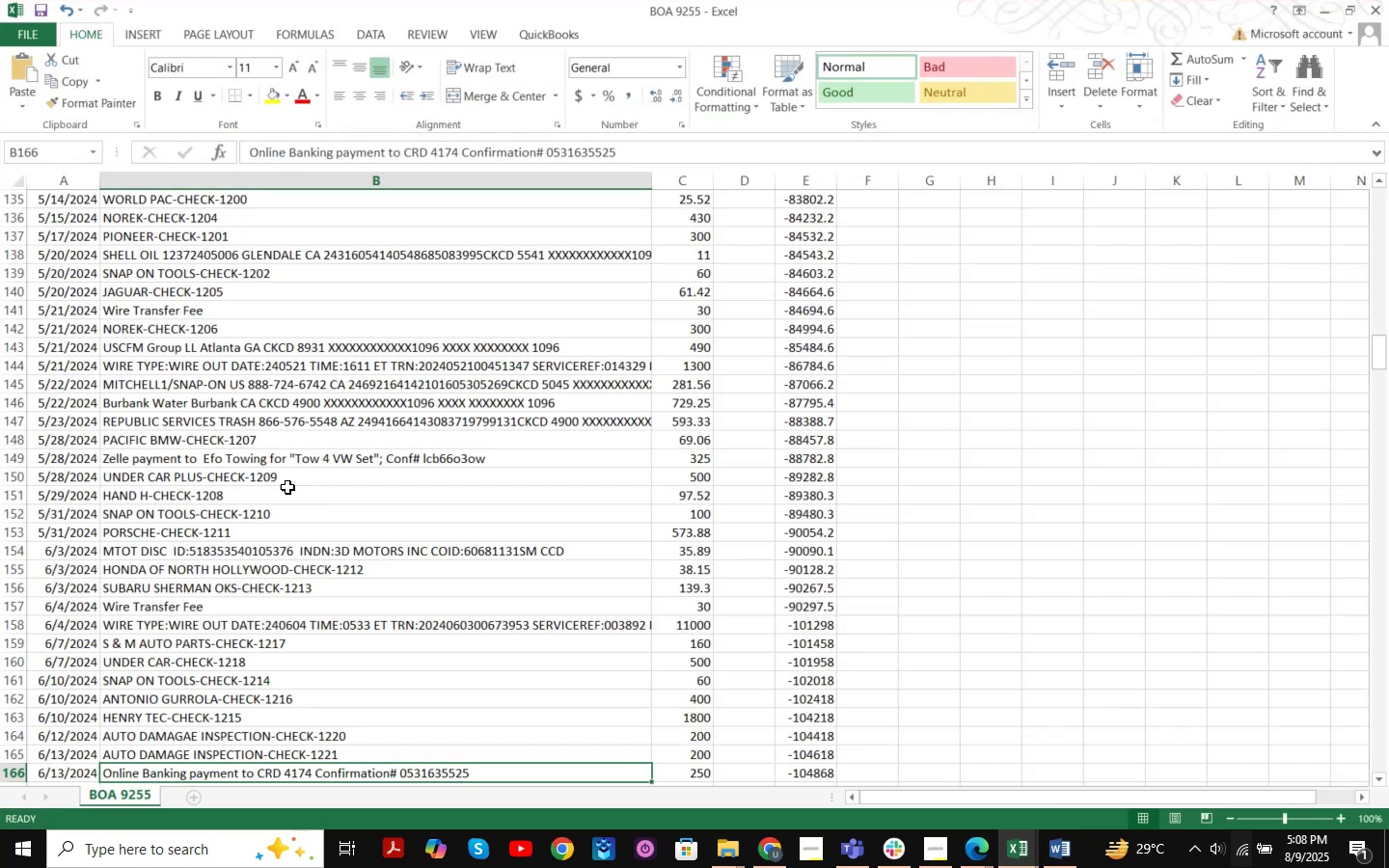 
double_click([287, 487])
 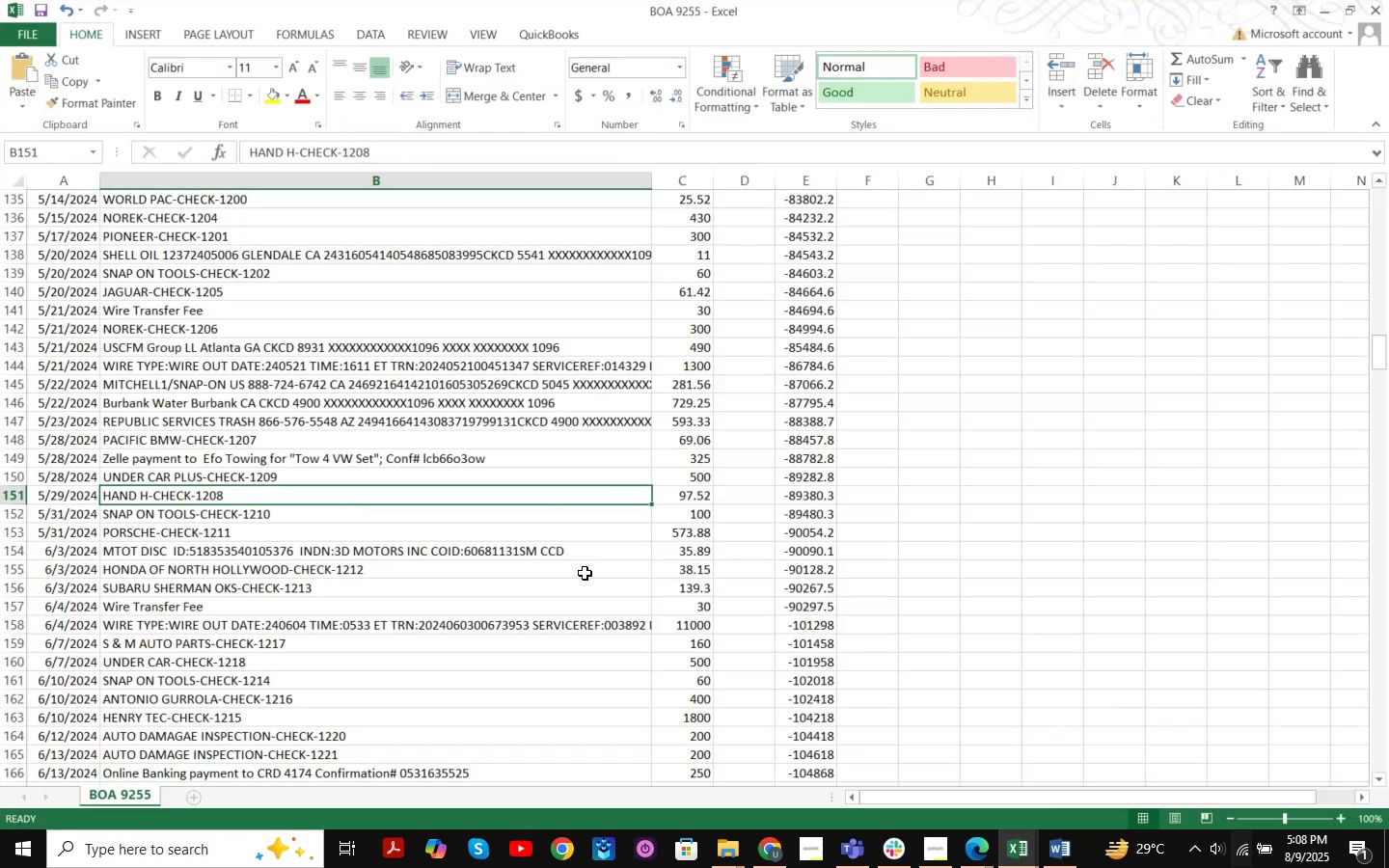 
key(Control+F)
 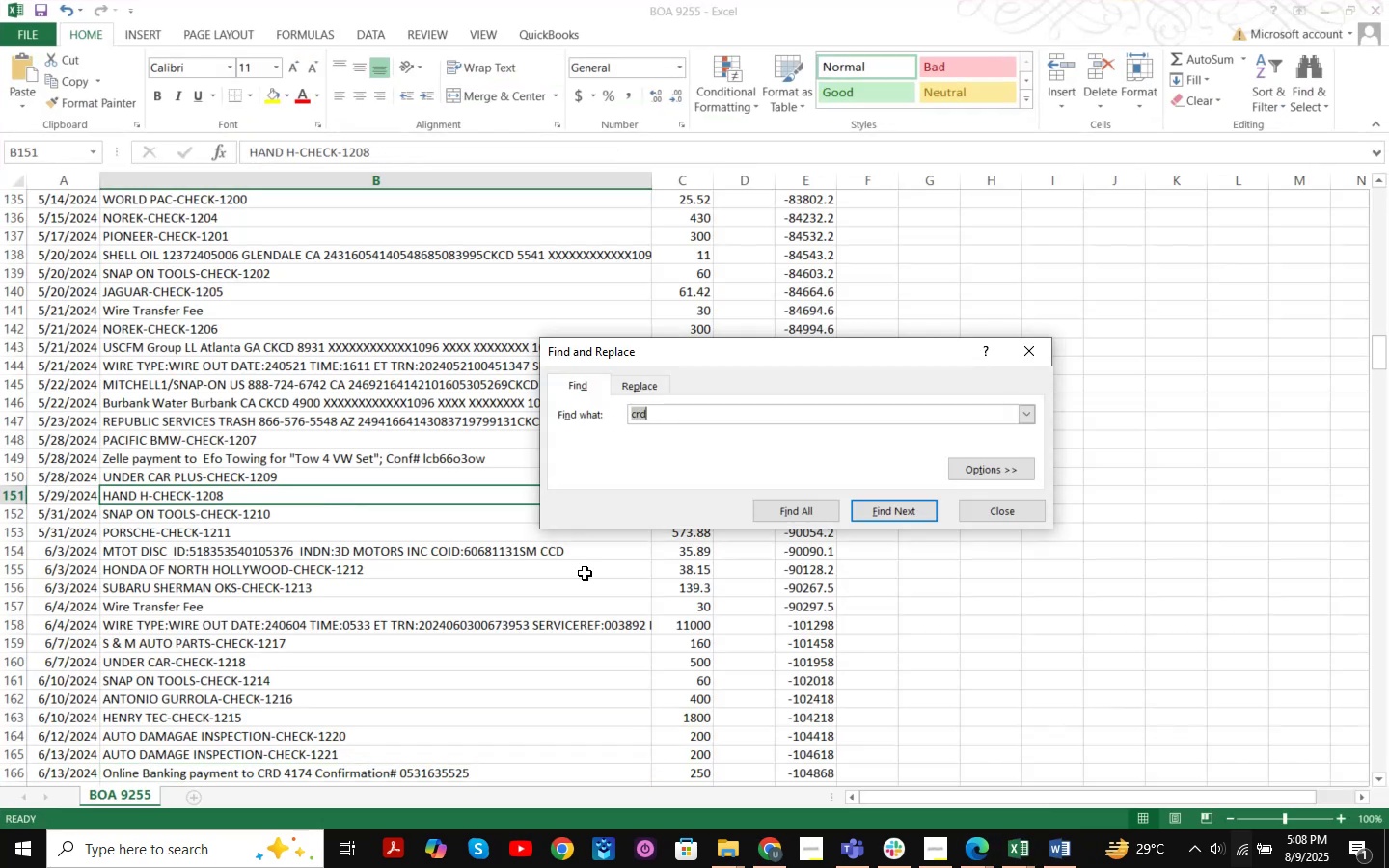 
type(check)
 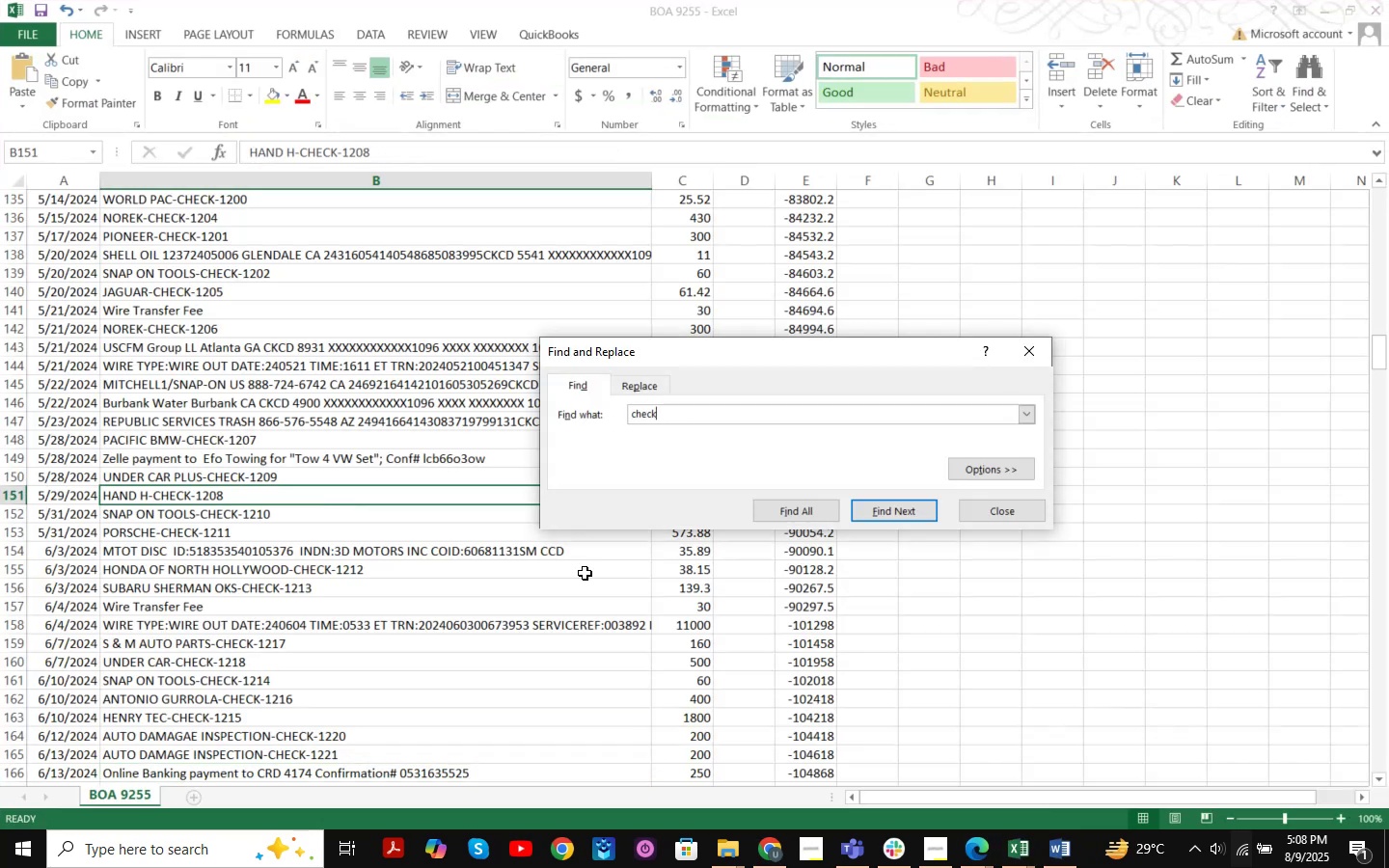 
key(Enter)
 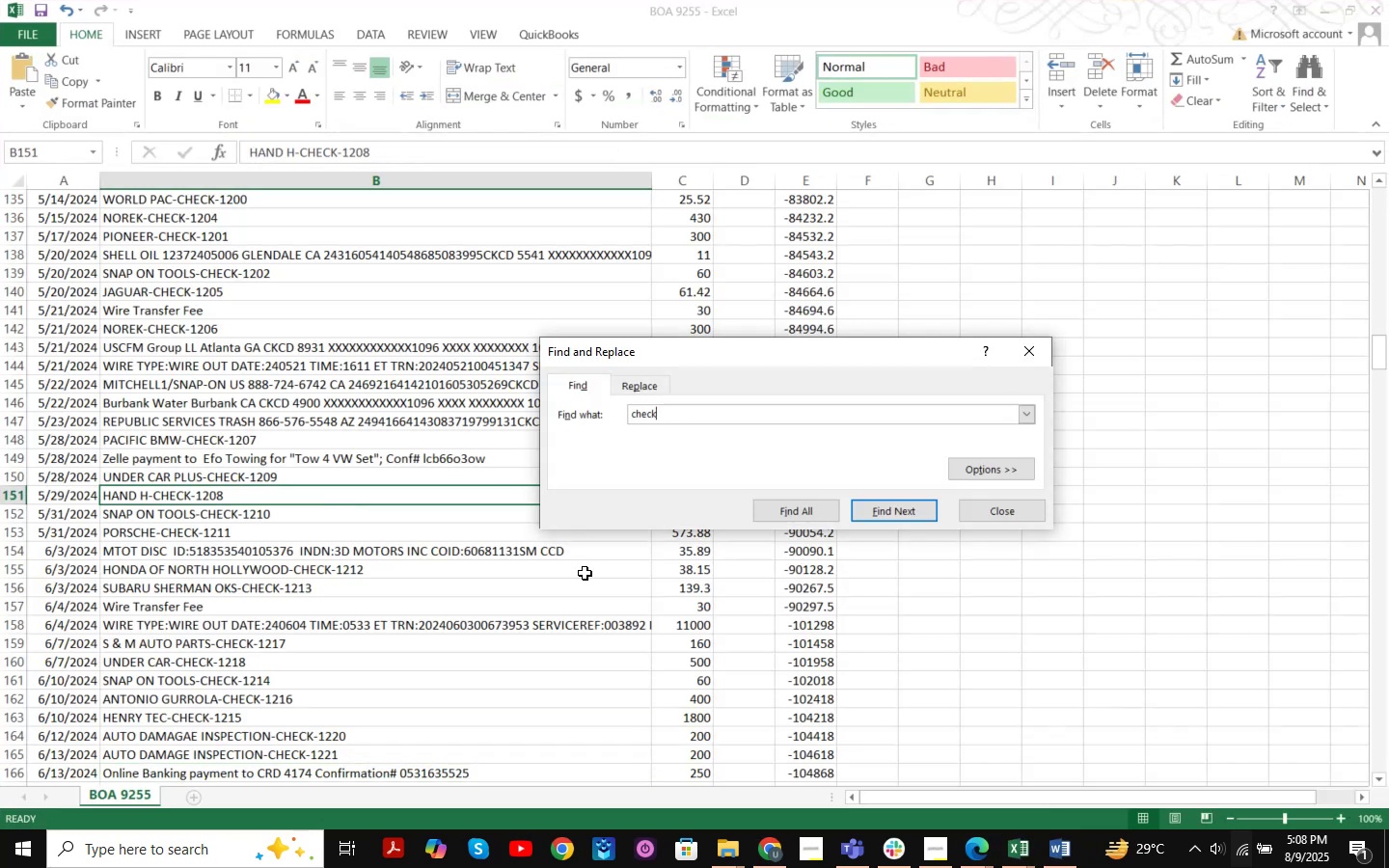 
key(Enter)
 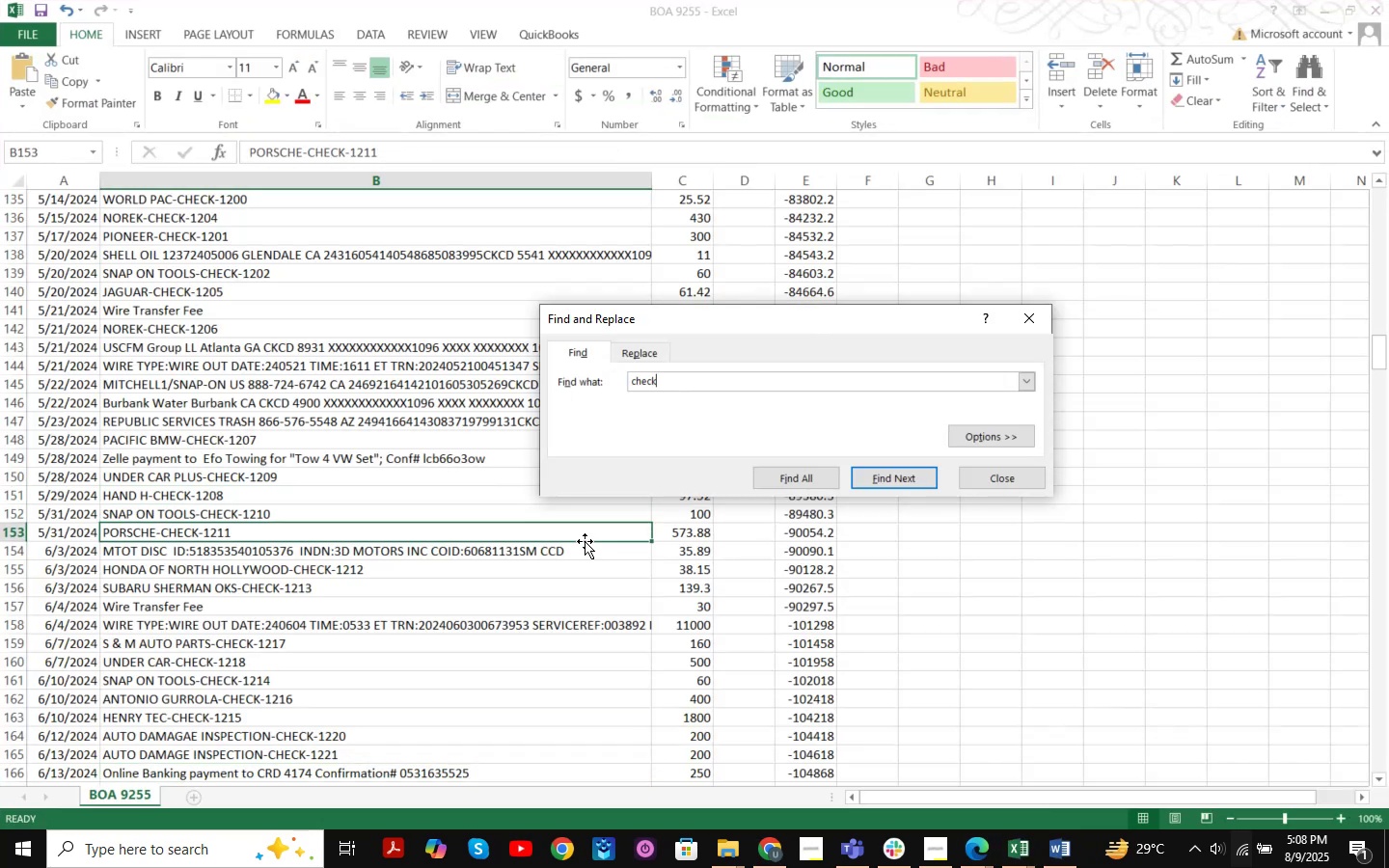 
key(Enter)
 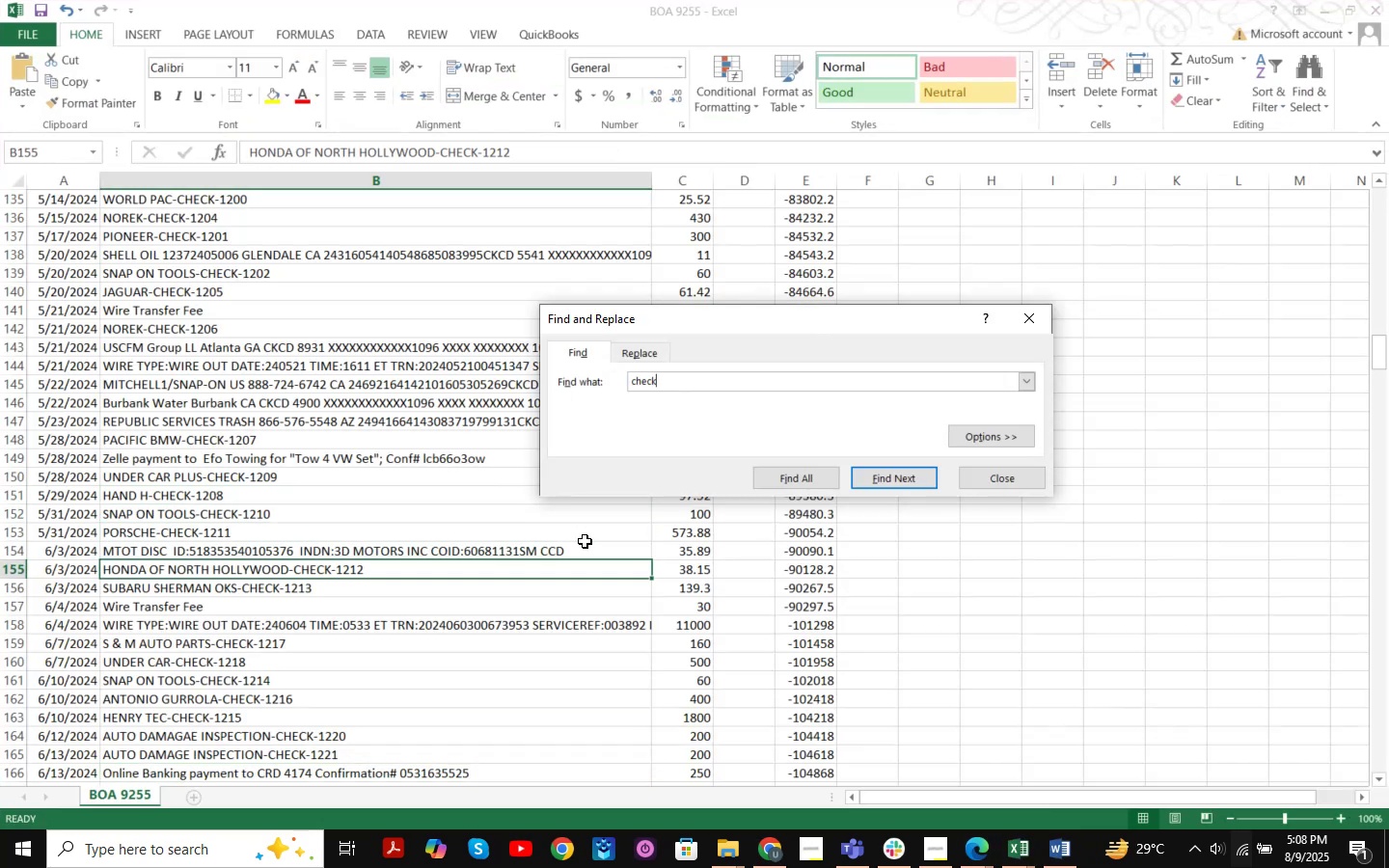 
key(Enter)
 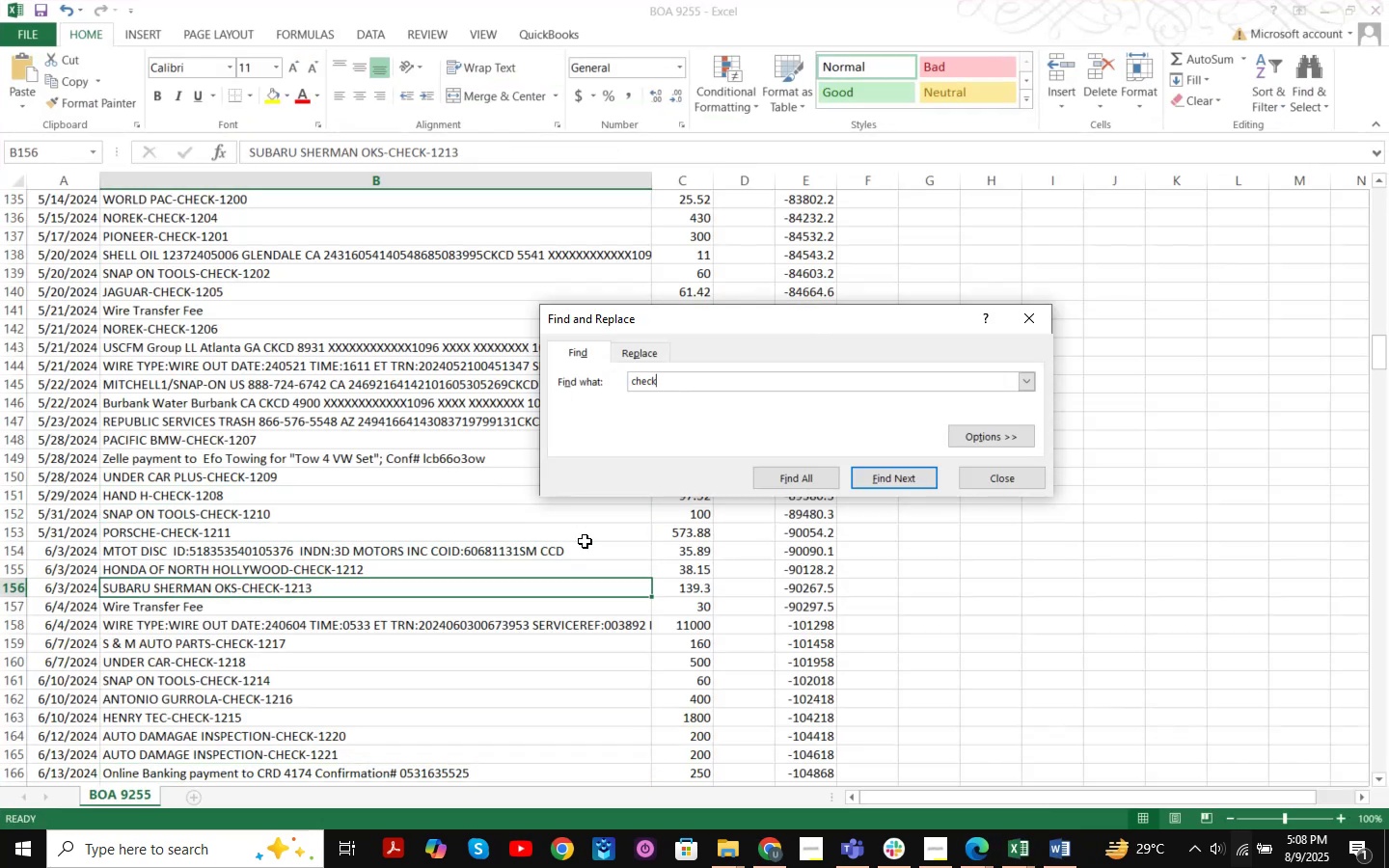 
key(Enter)
 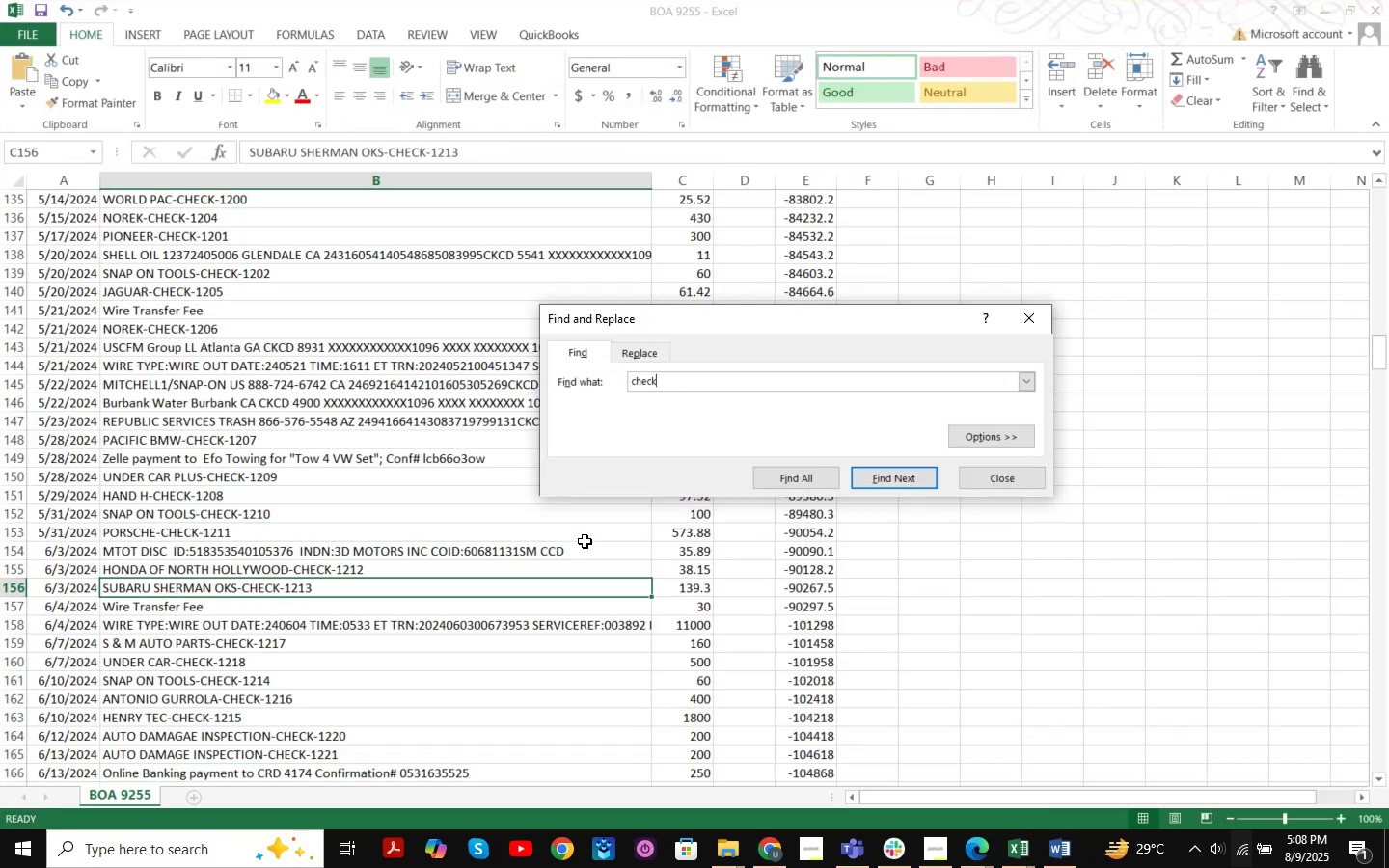 
key(Enter)
 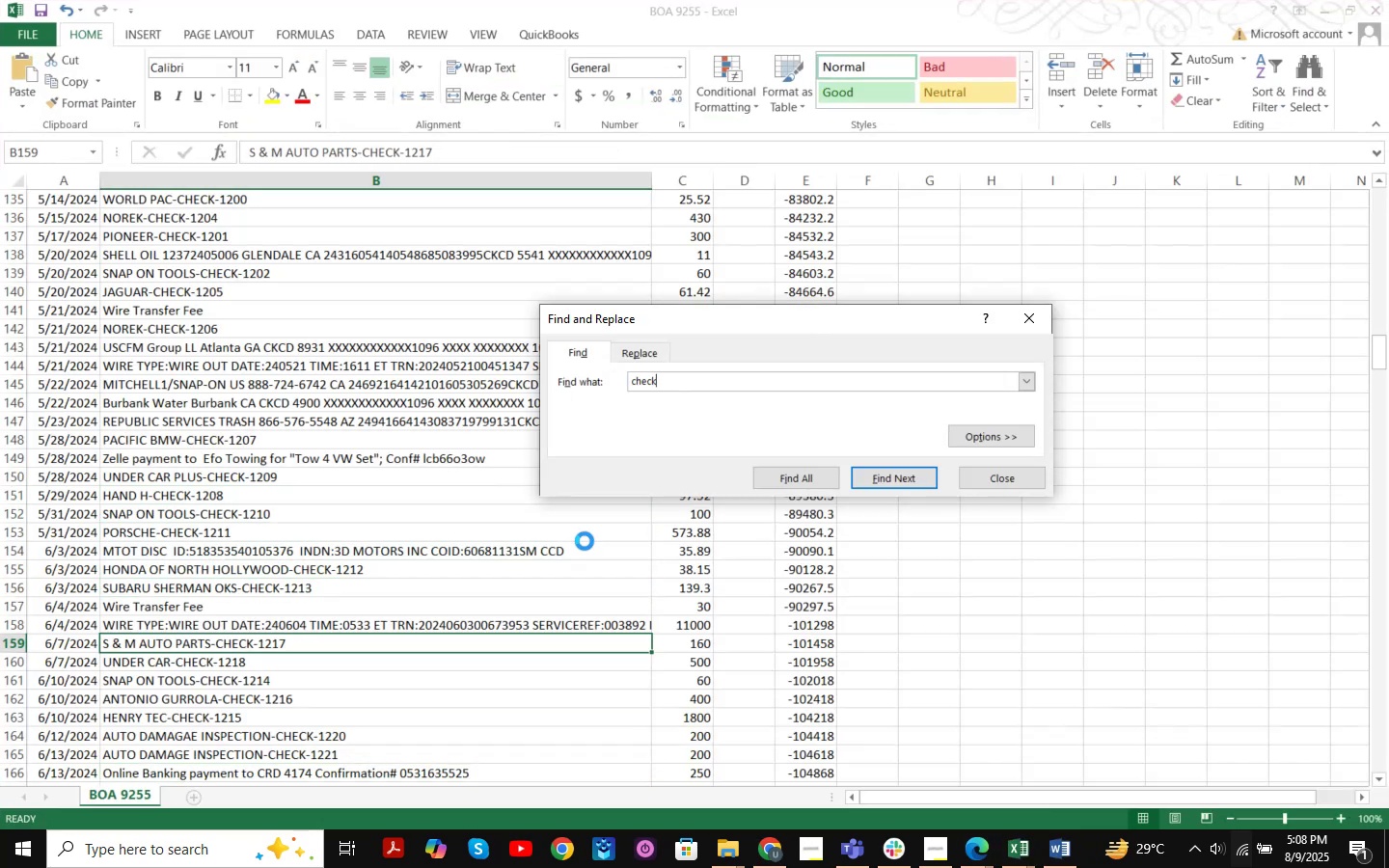 
key(Enter)
 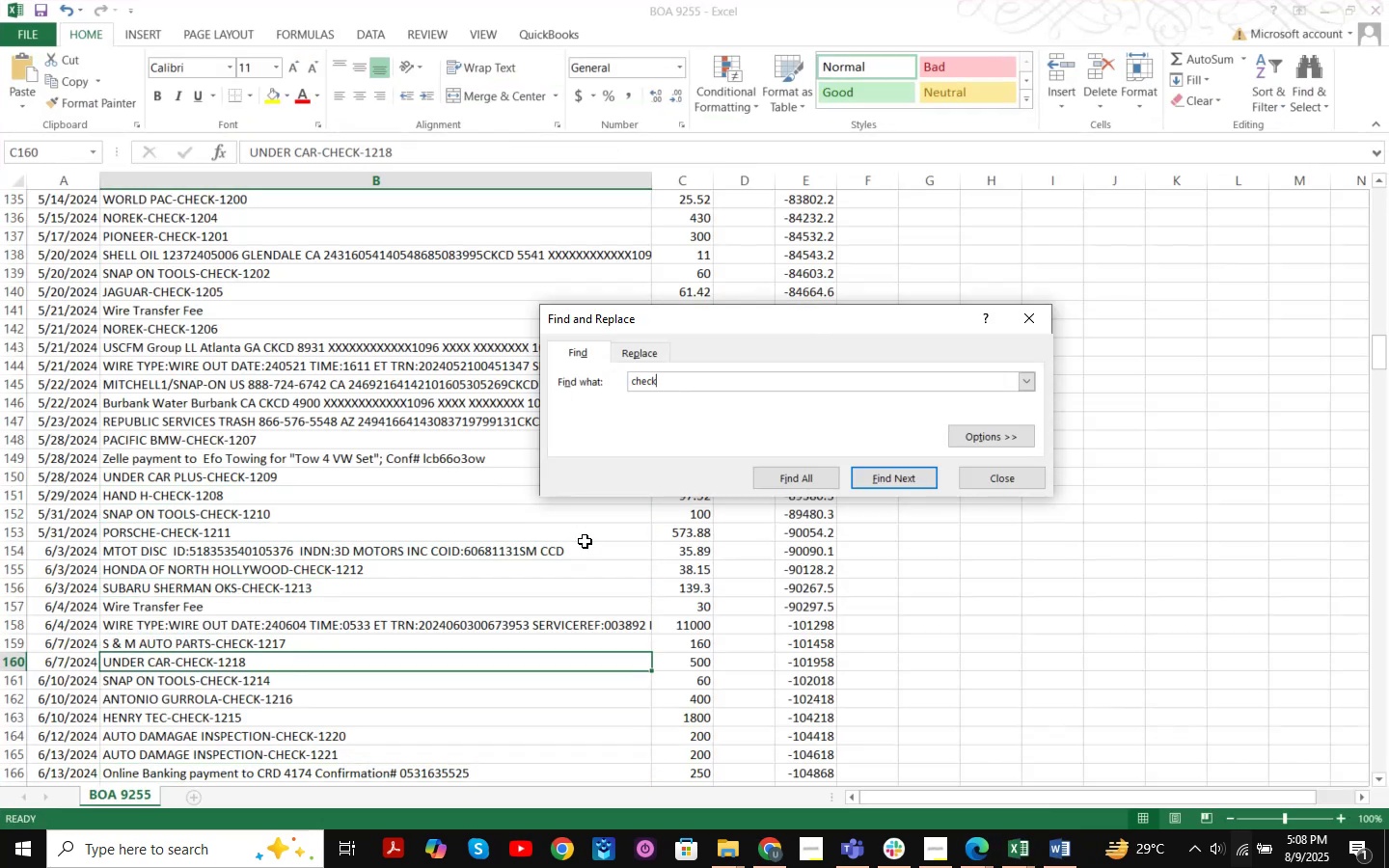 
key(Enter)
 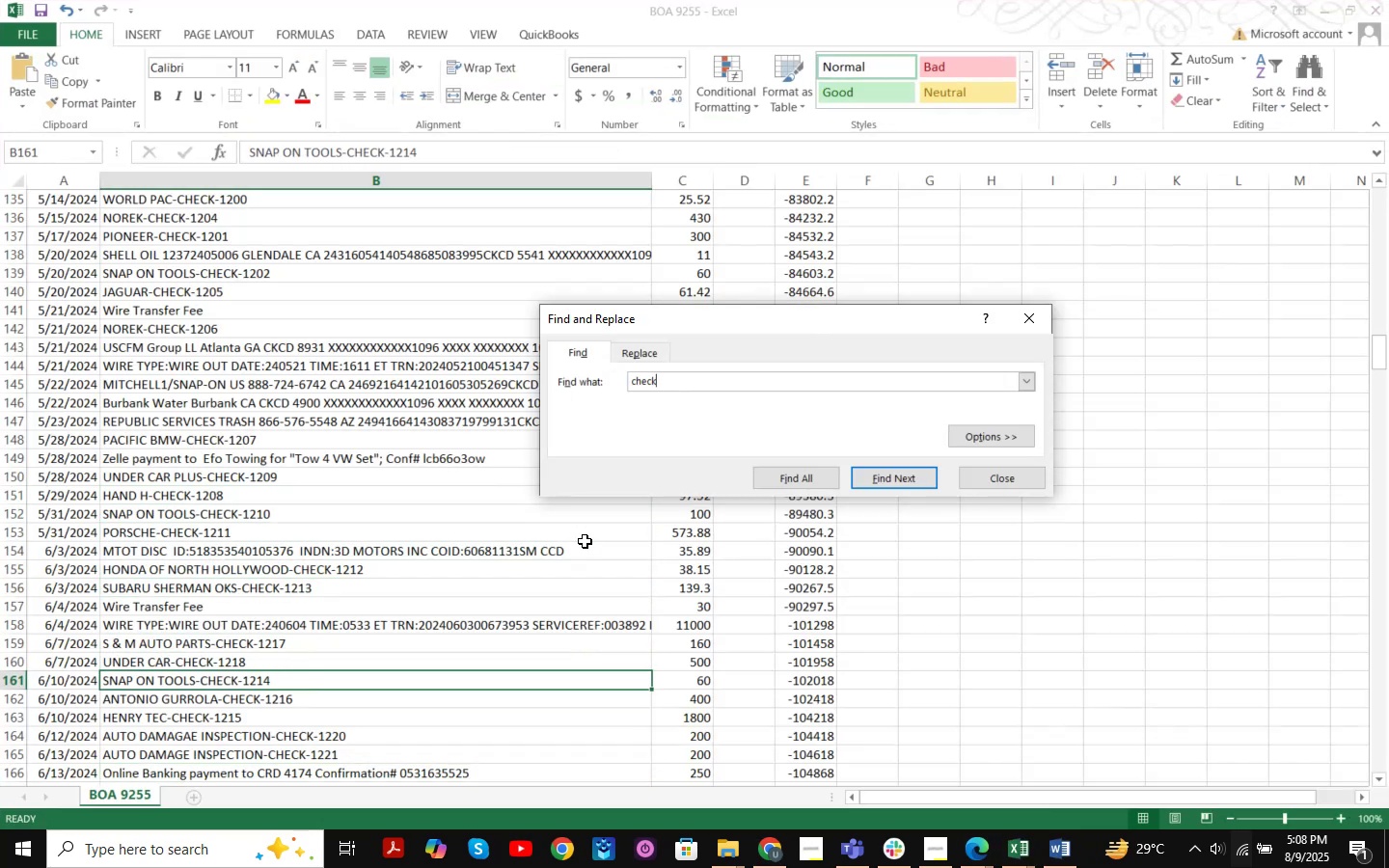 
key(Enter)
 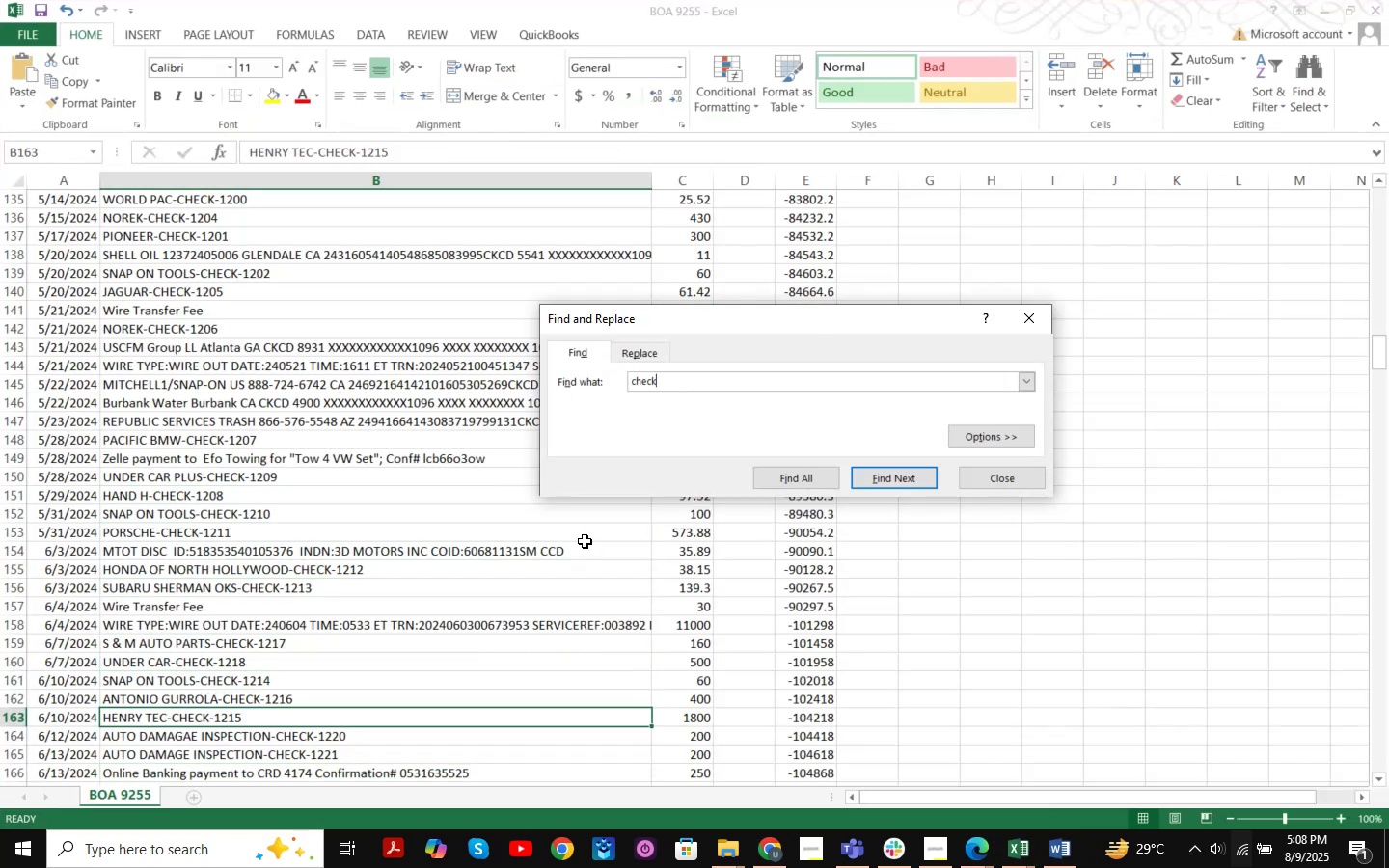 
key(Enter)
 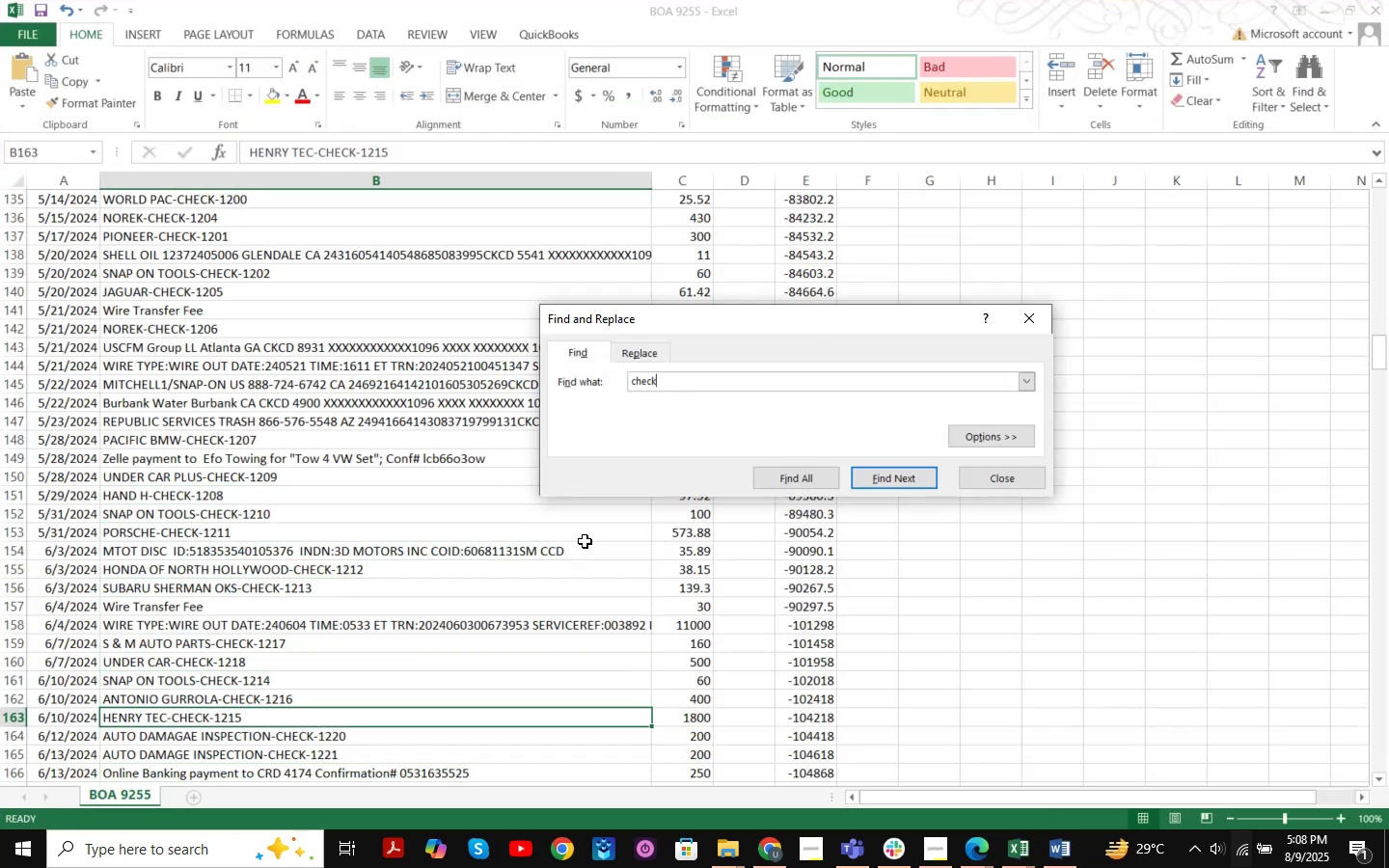 
key(Enter)
 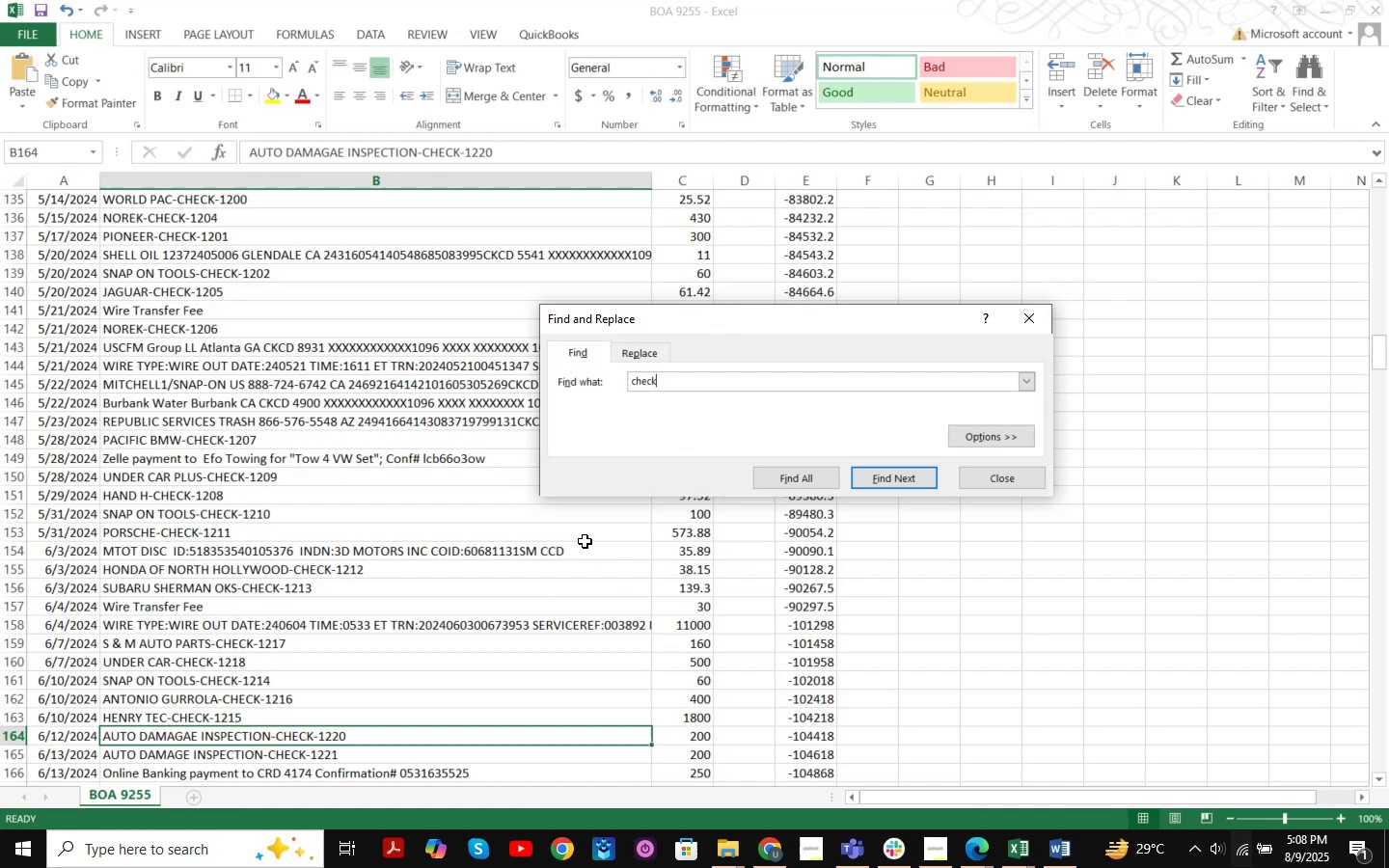 
key(Enter)
 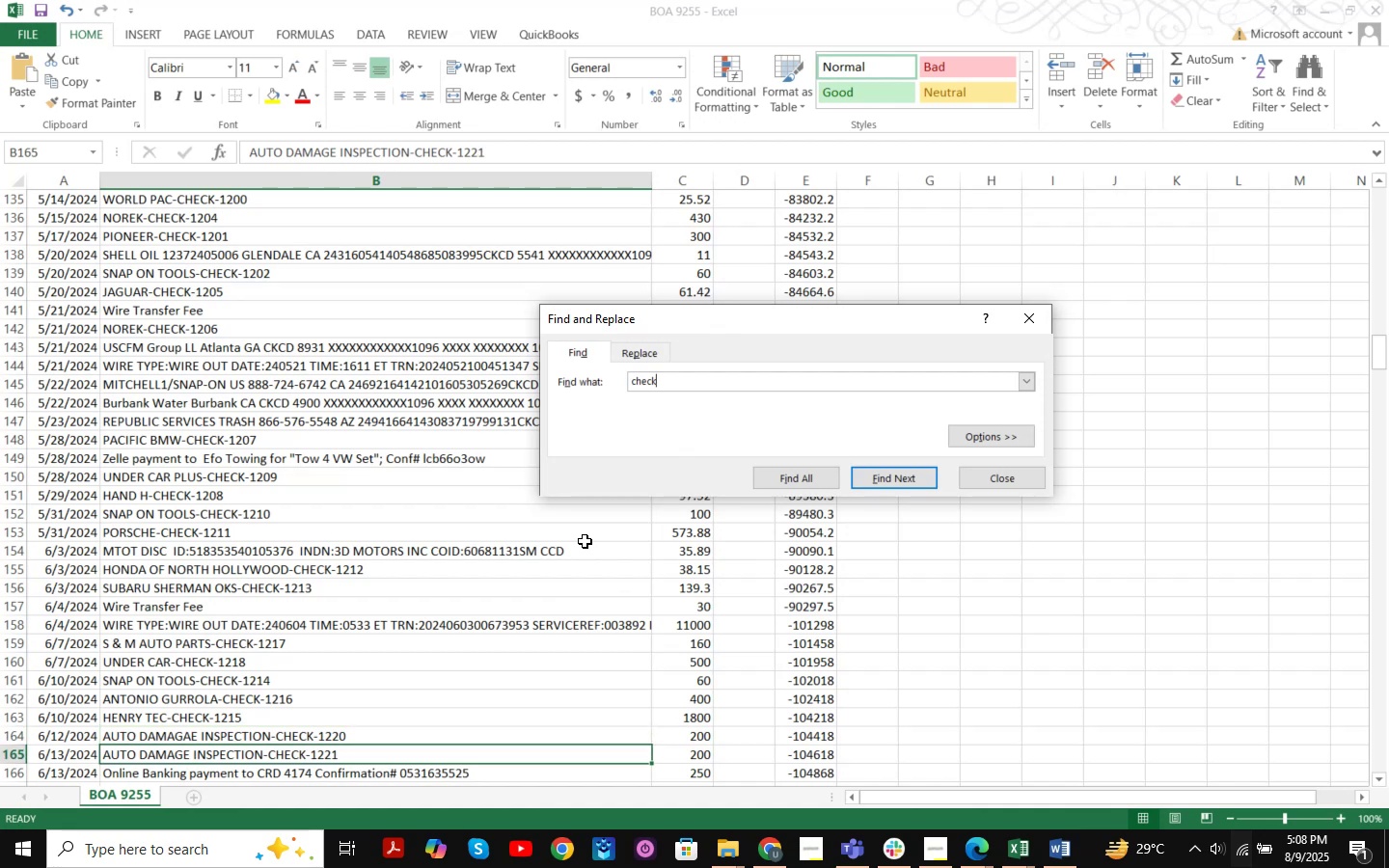 
key(Enter)
 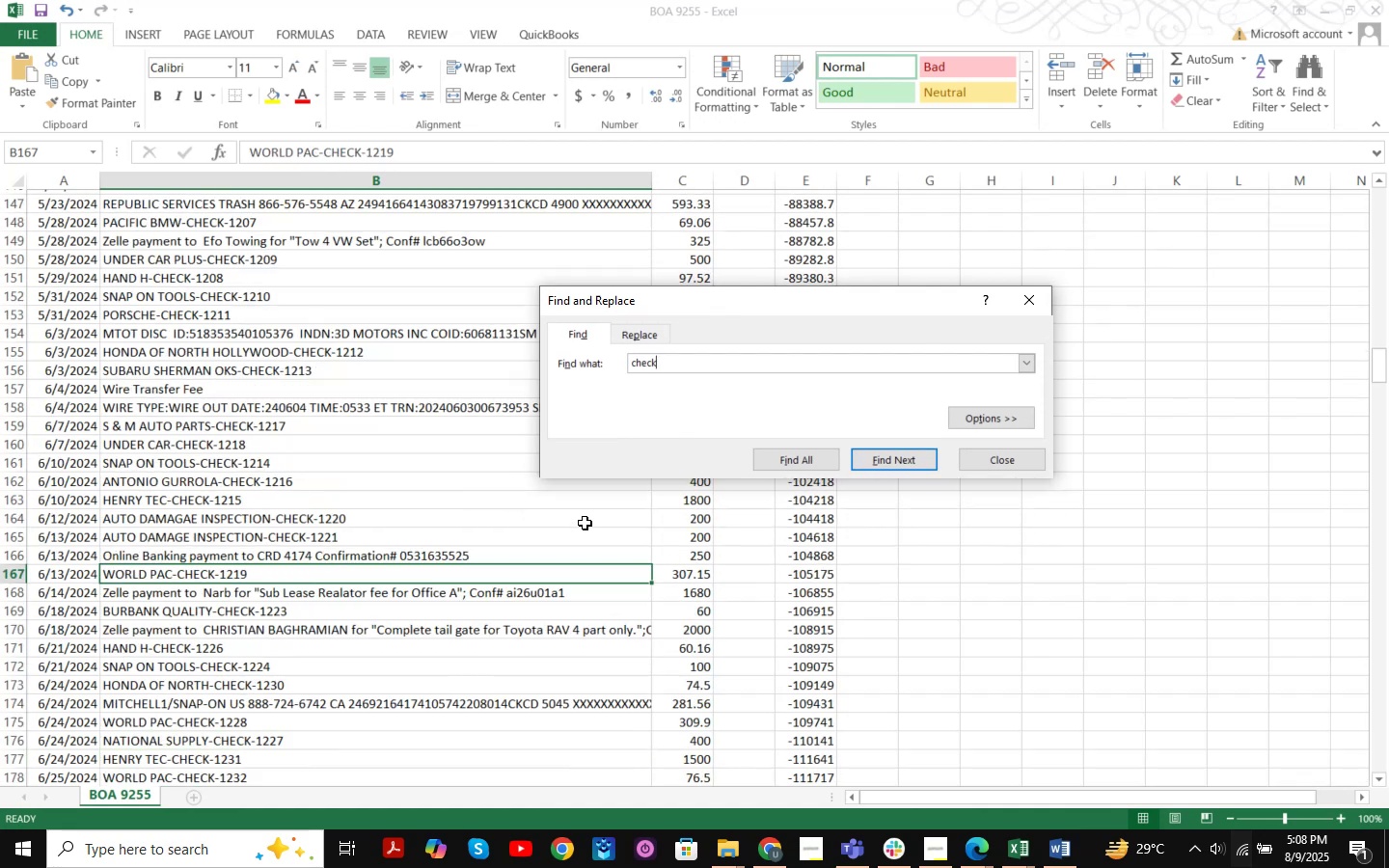 
key(Enter)
 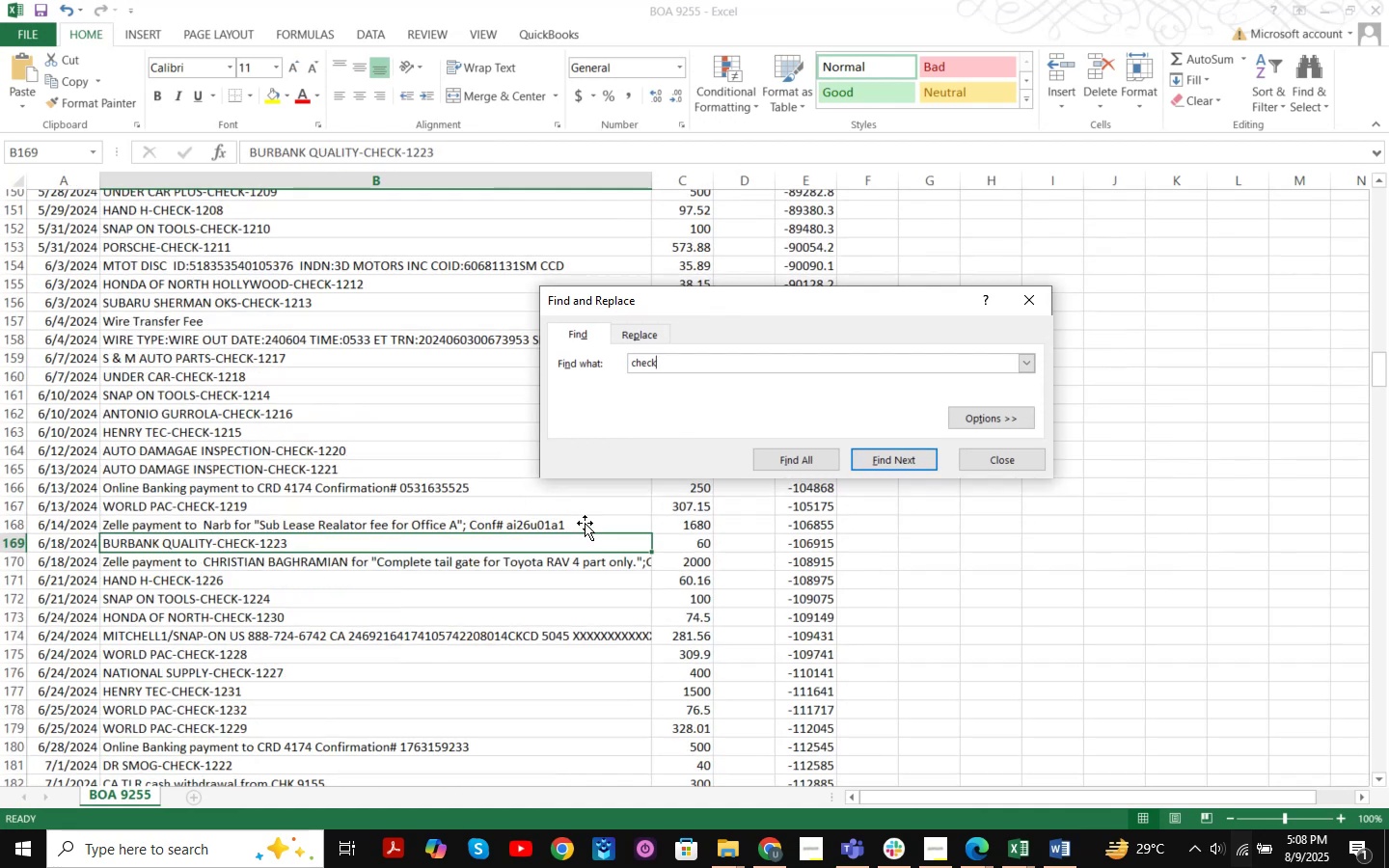 
key(Enter)
 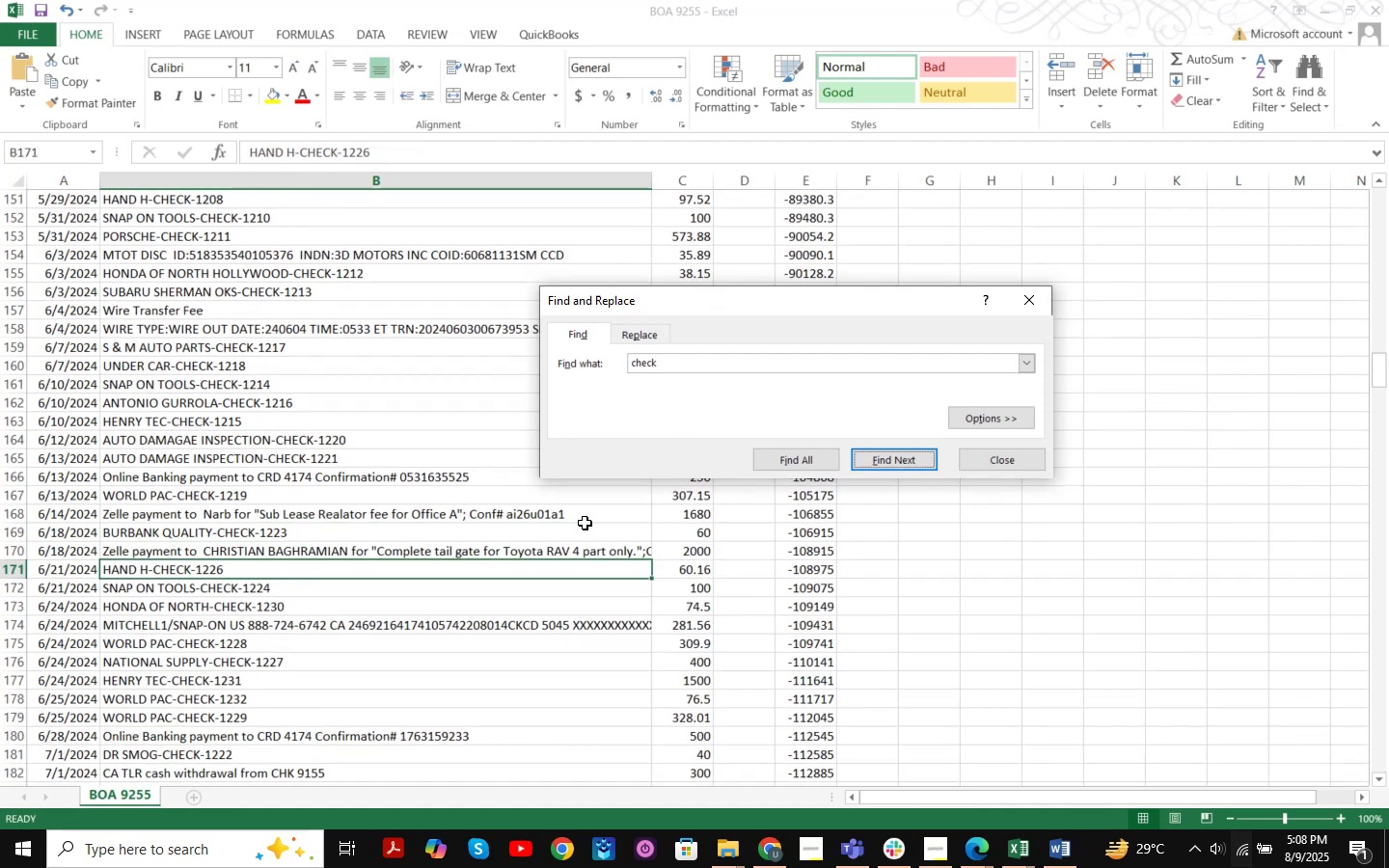 
key(Enter)
 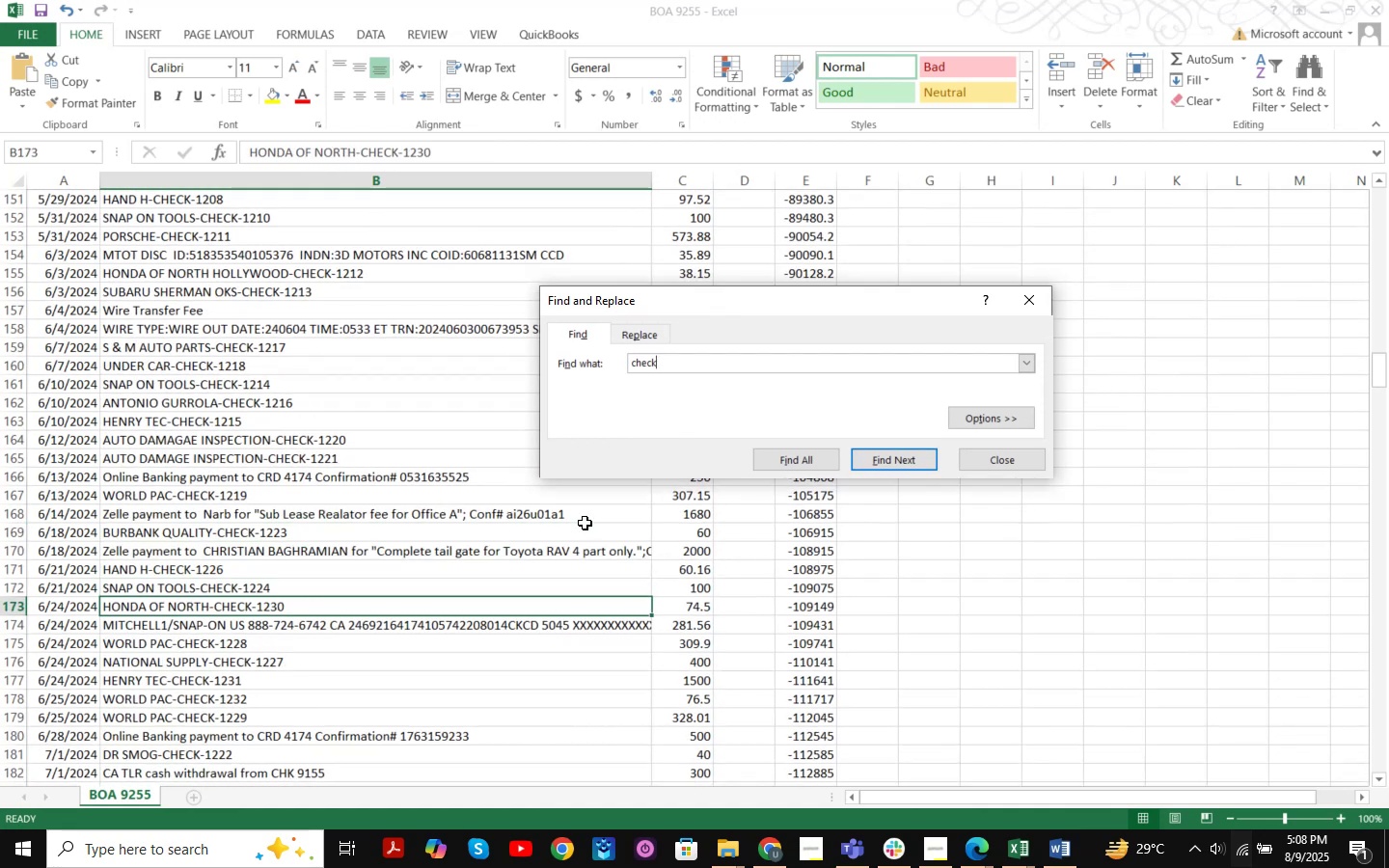 
key(Enter)
 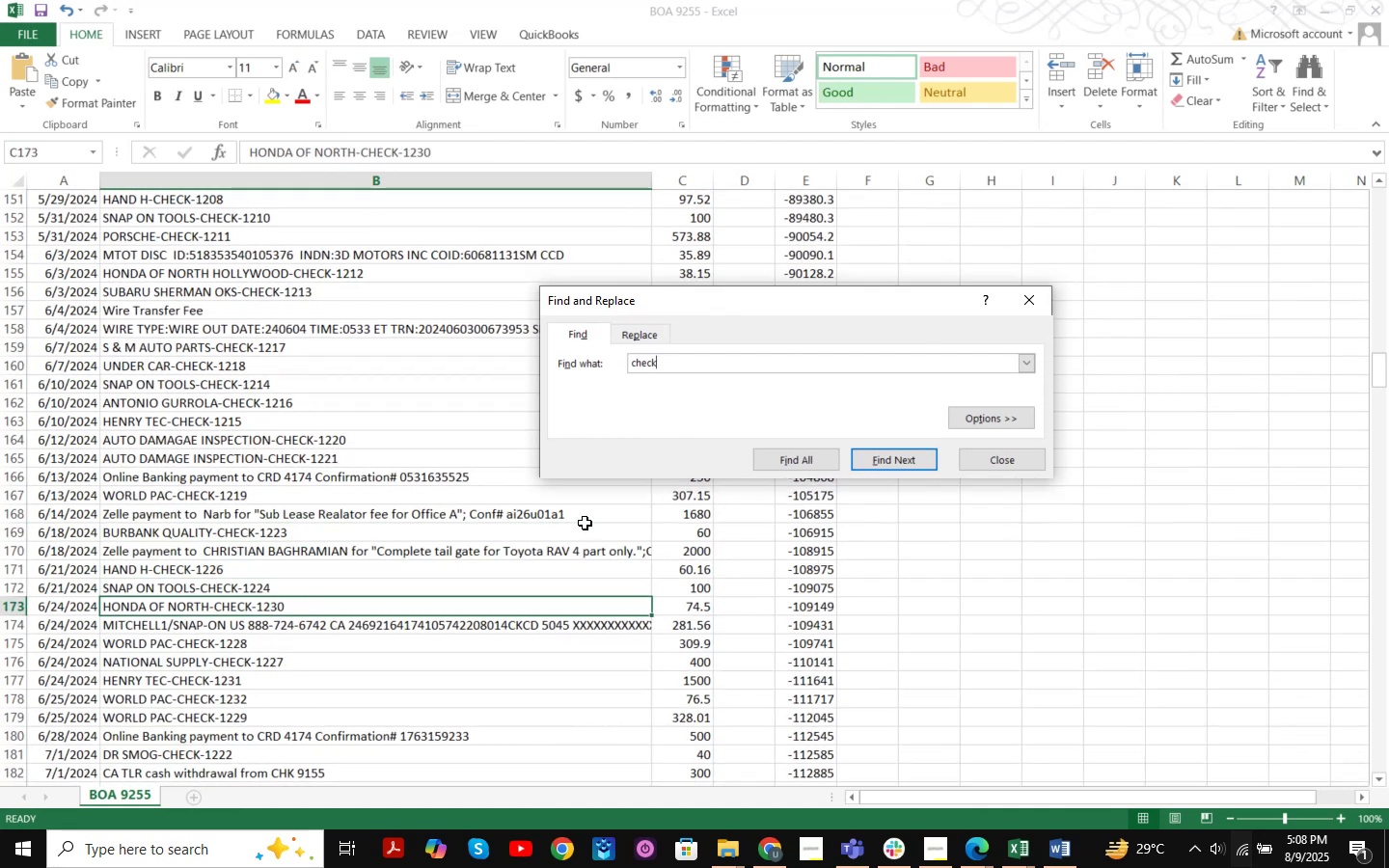 
key(Enter)
 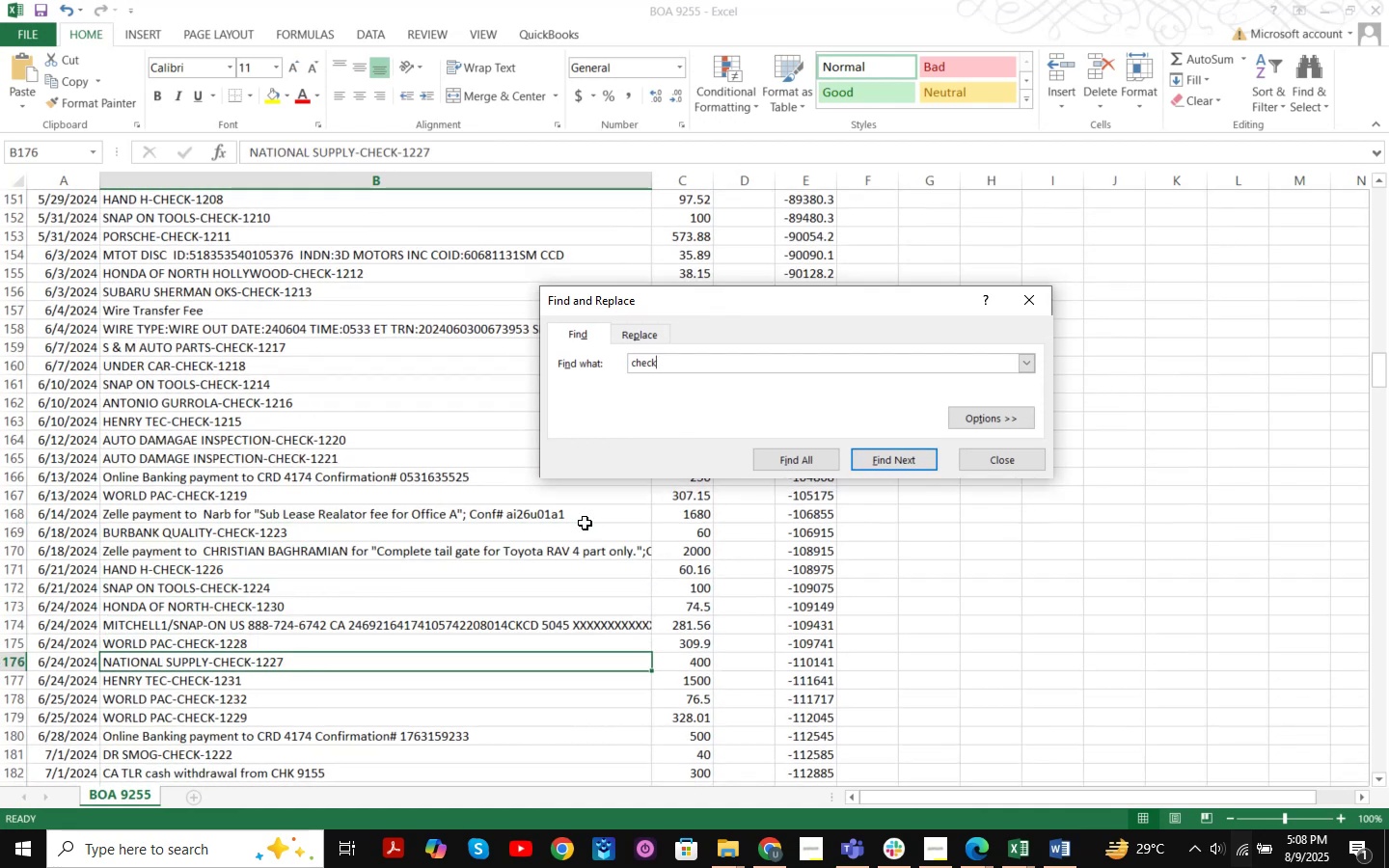 
key(Enter)
 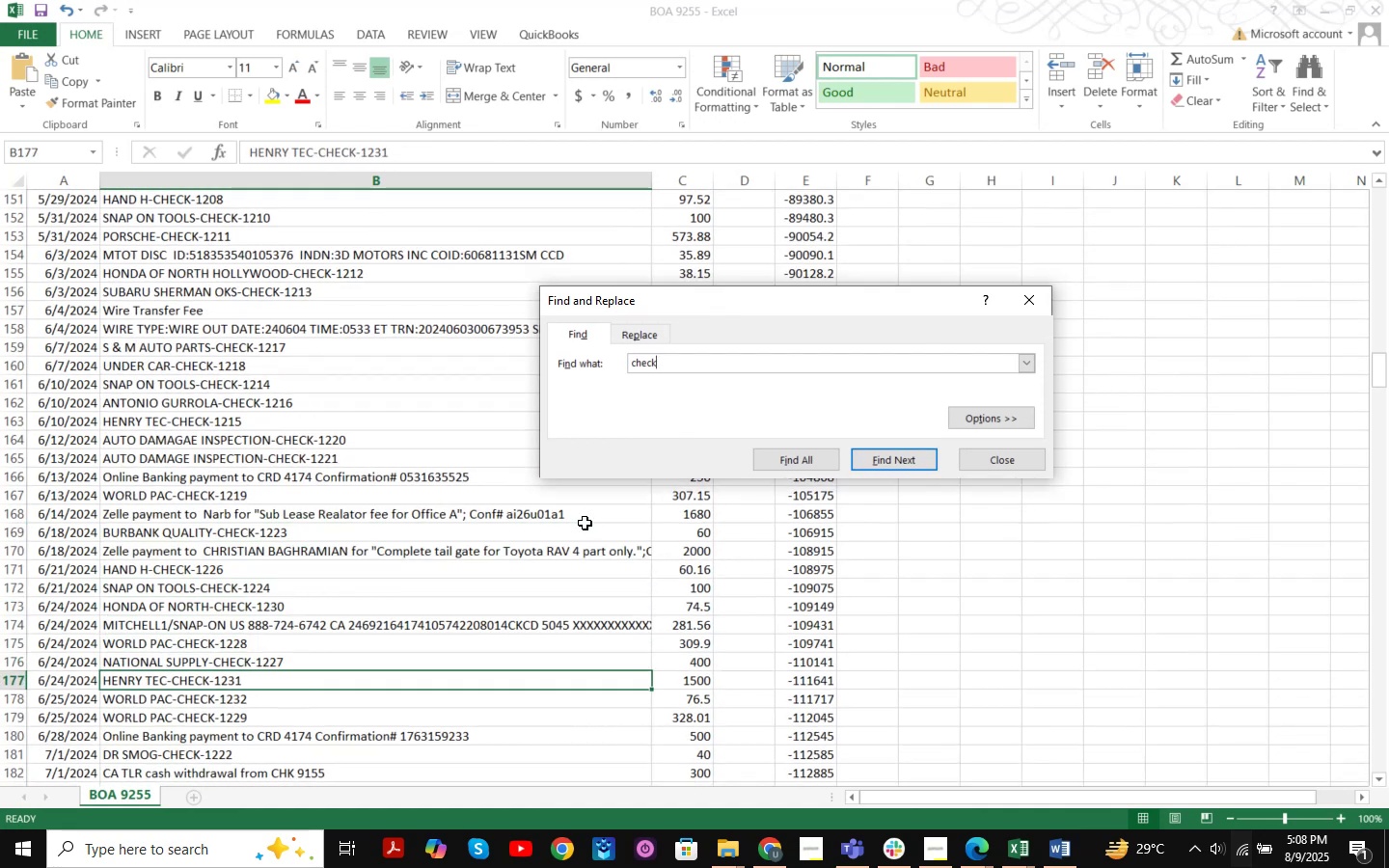 
key(Enter)
 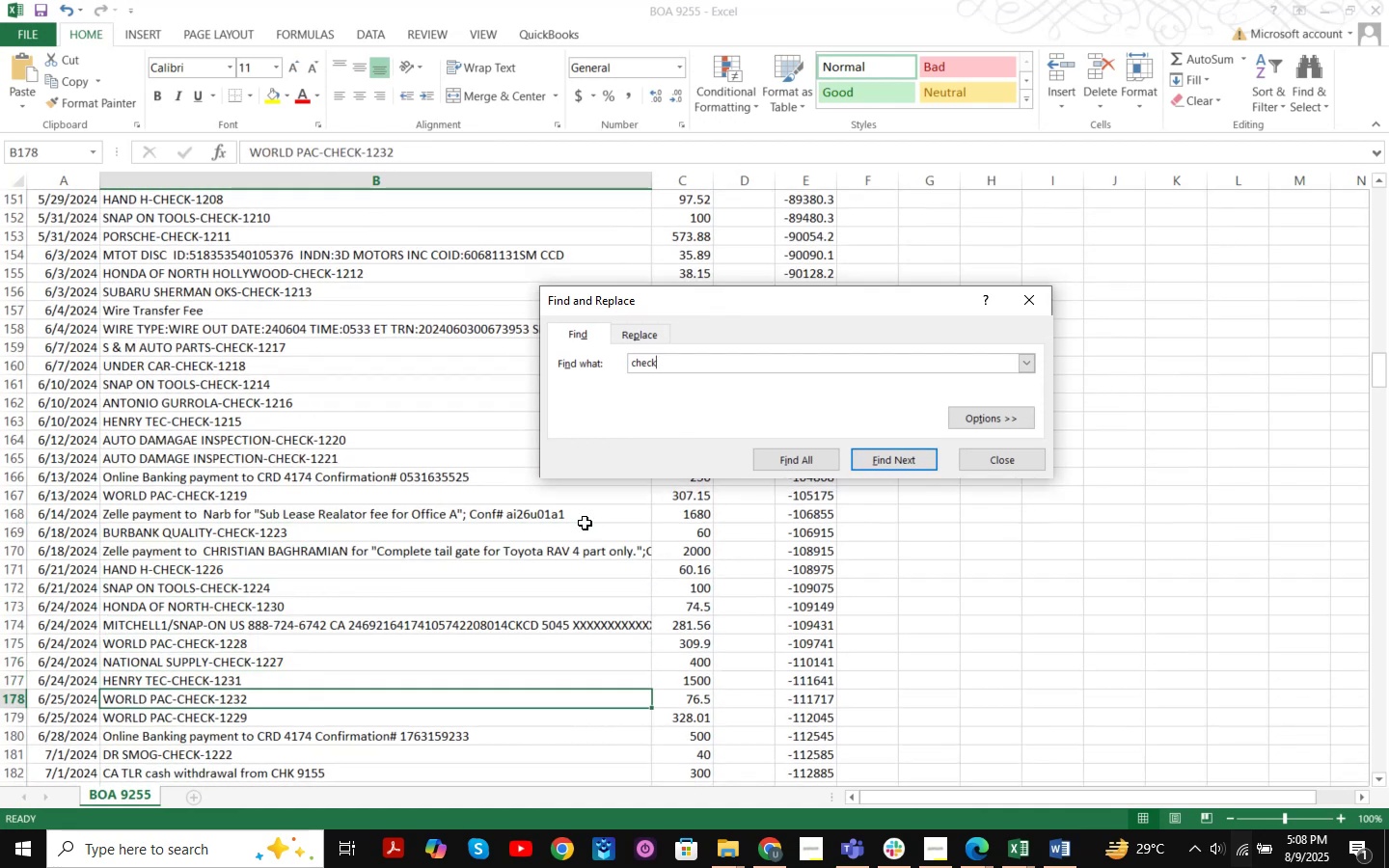 
key(Enter)
 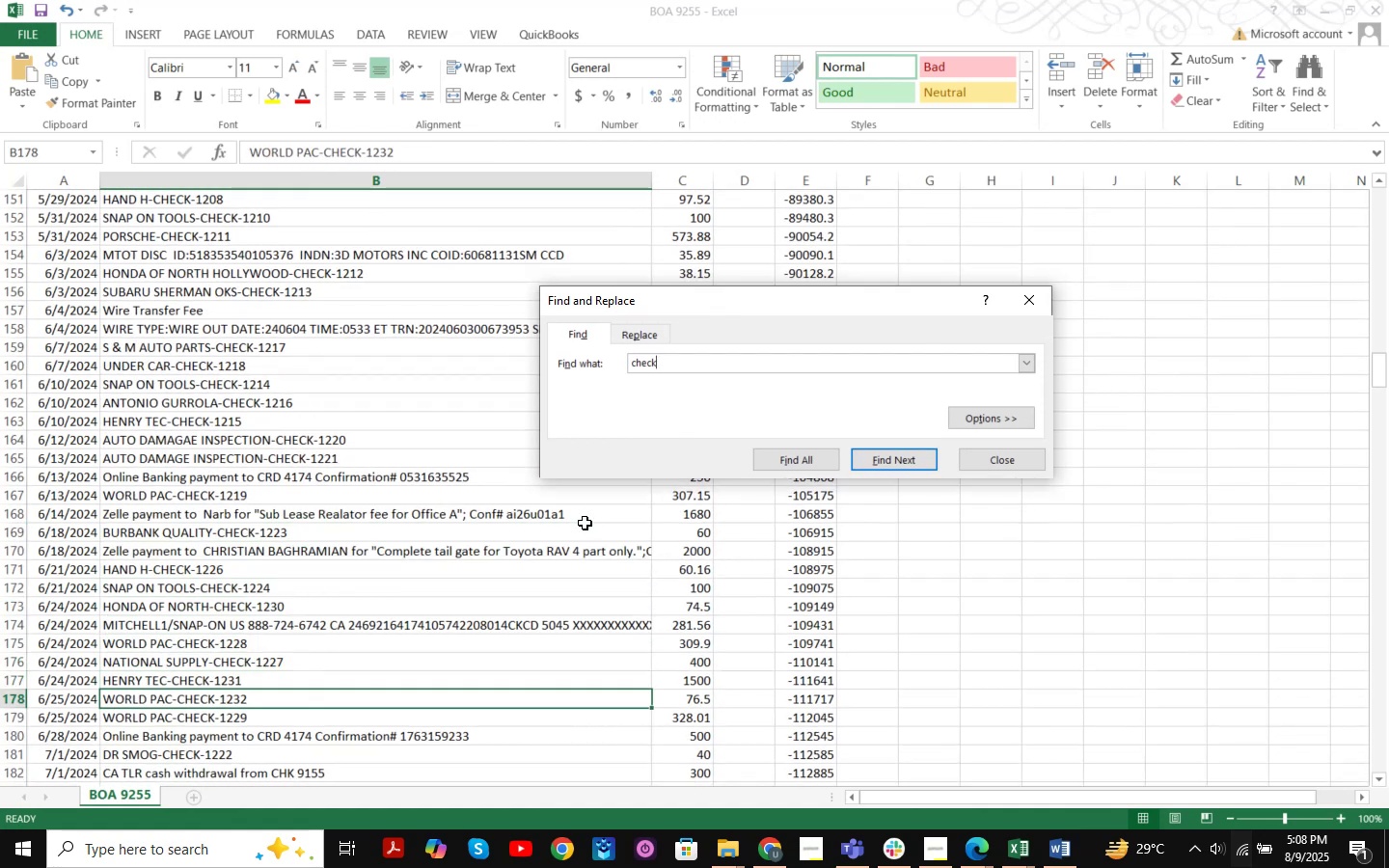 
key(Enter)
 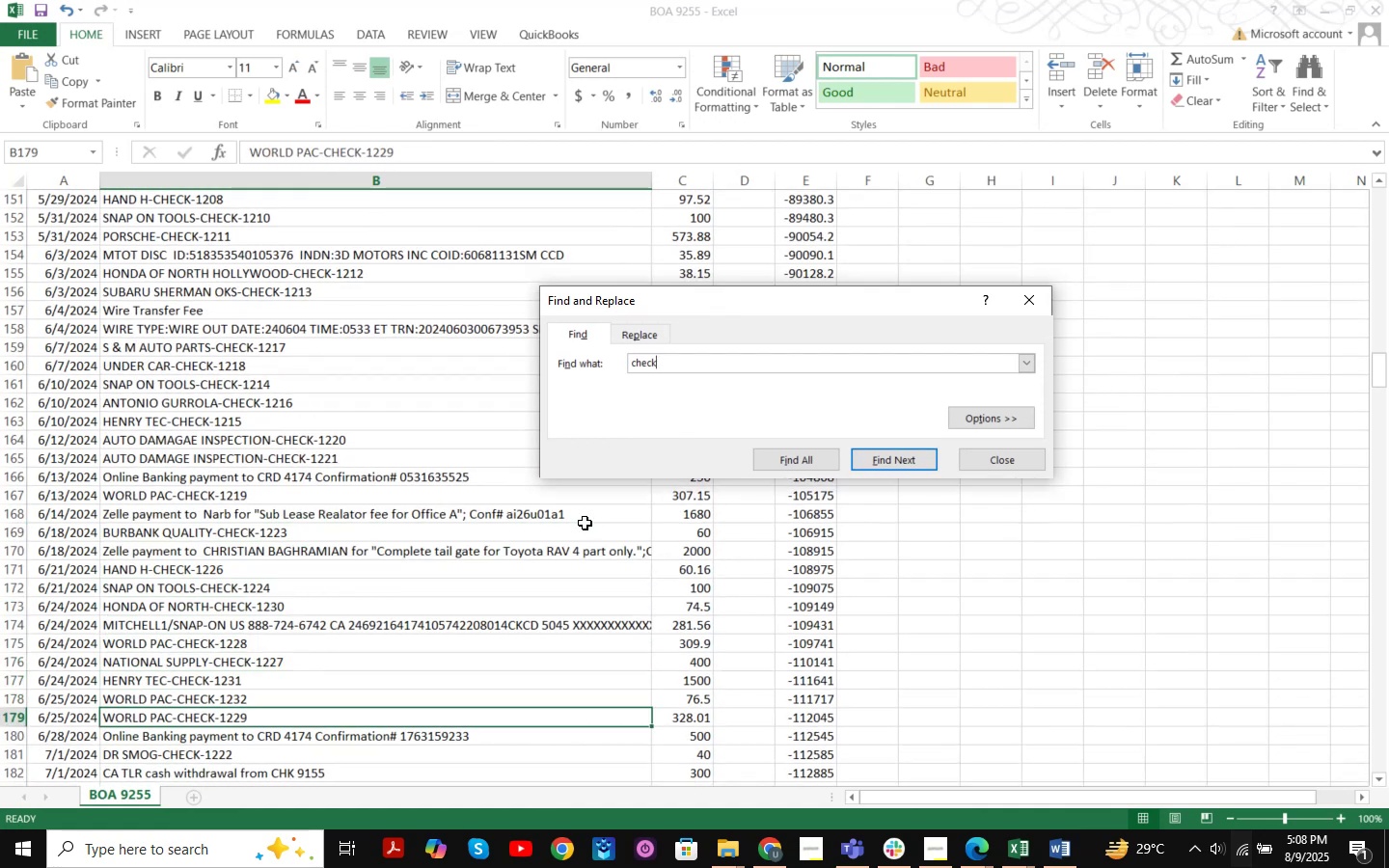 
key(Enter)
 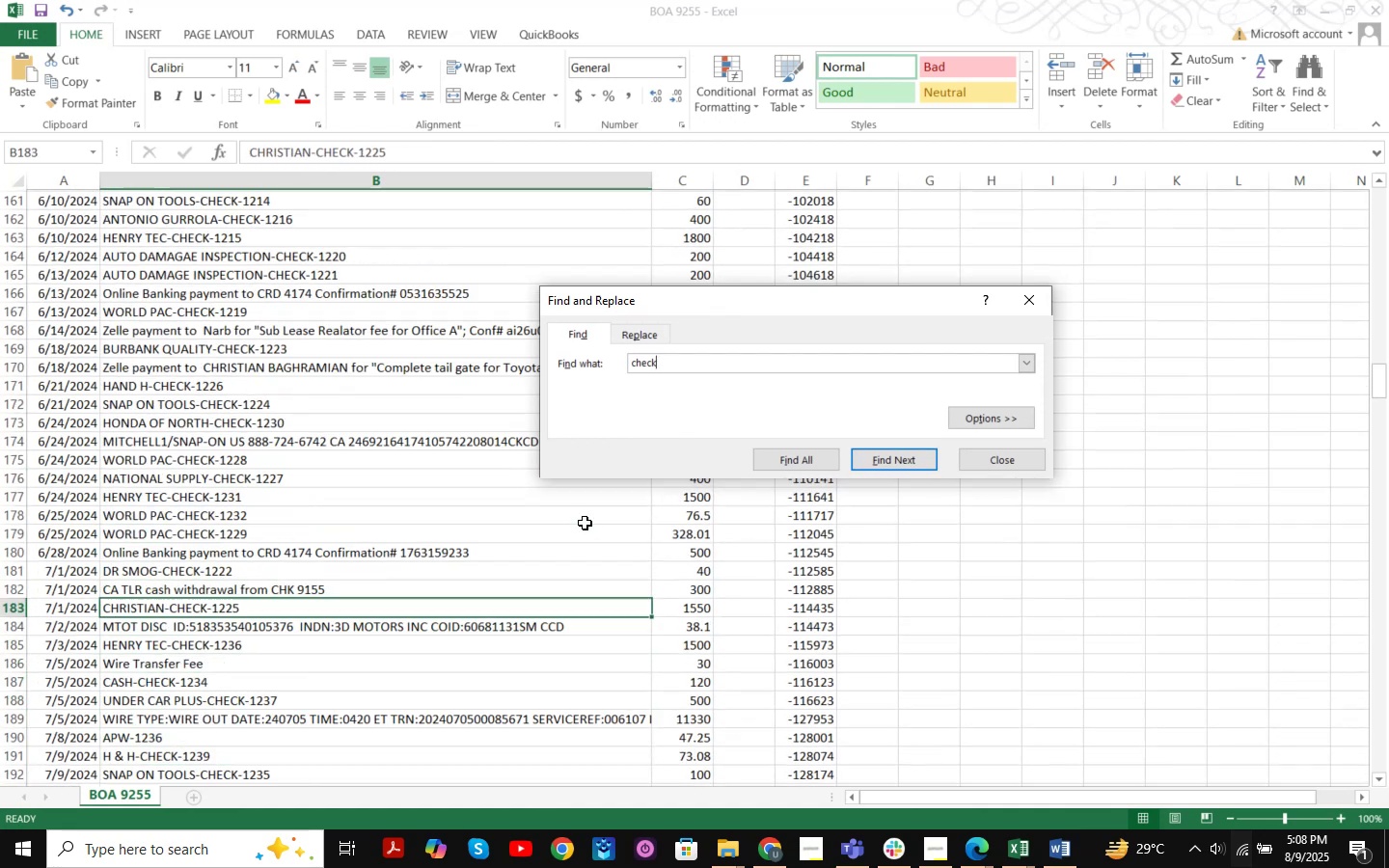 
key(Enter)
 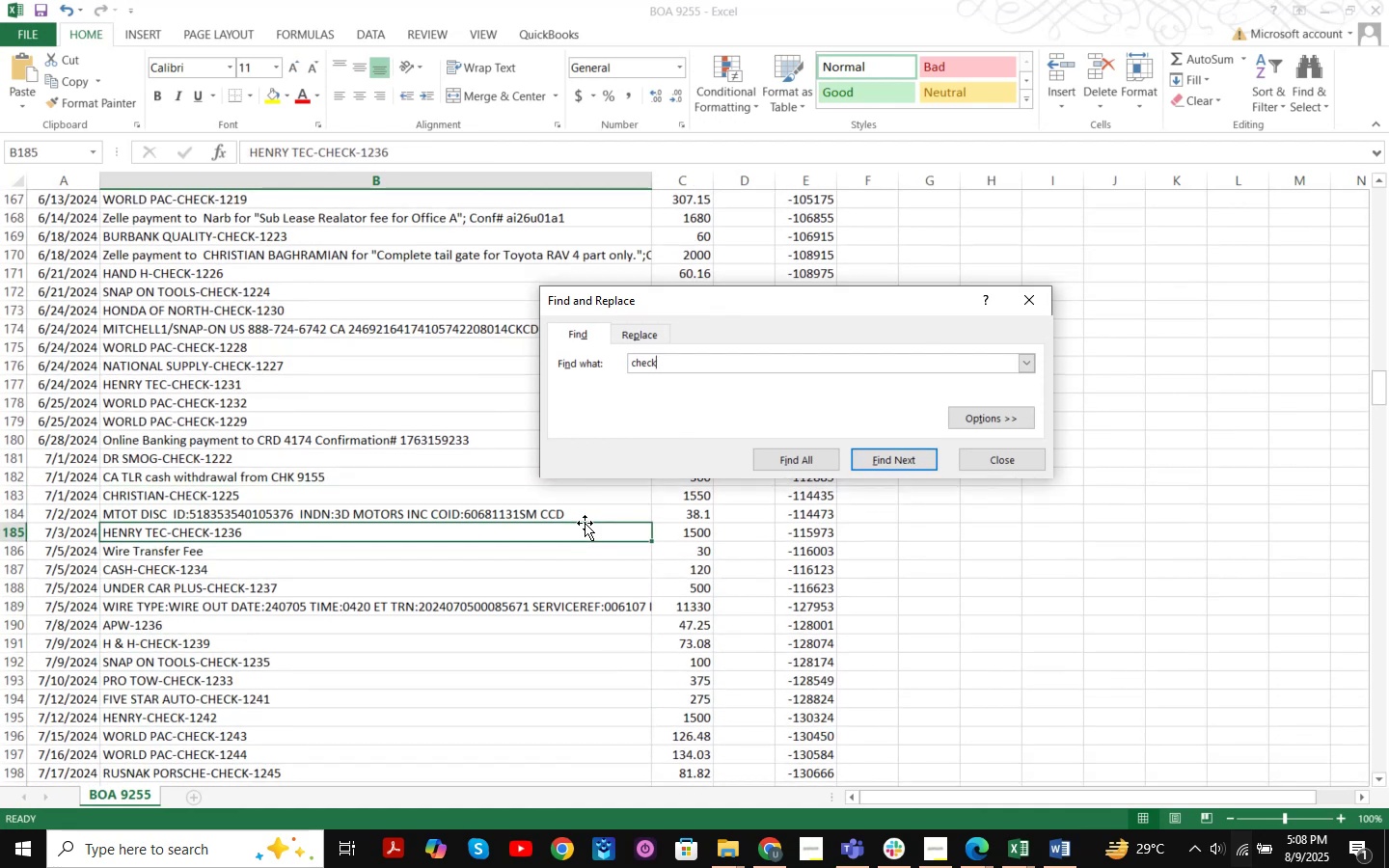 
key(Enter)
 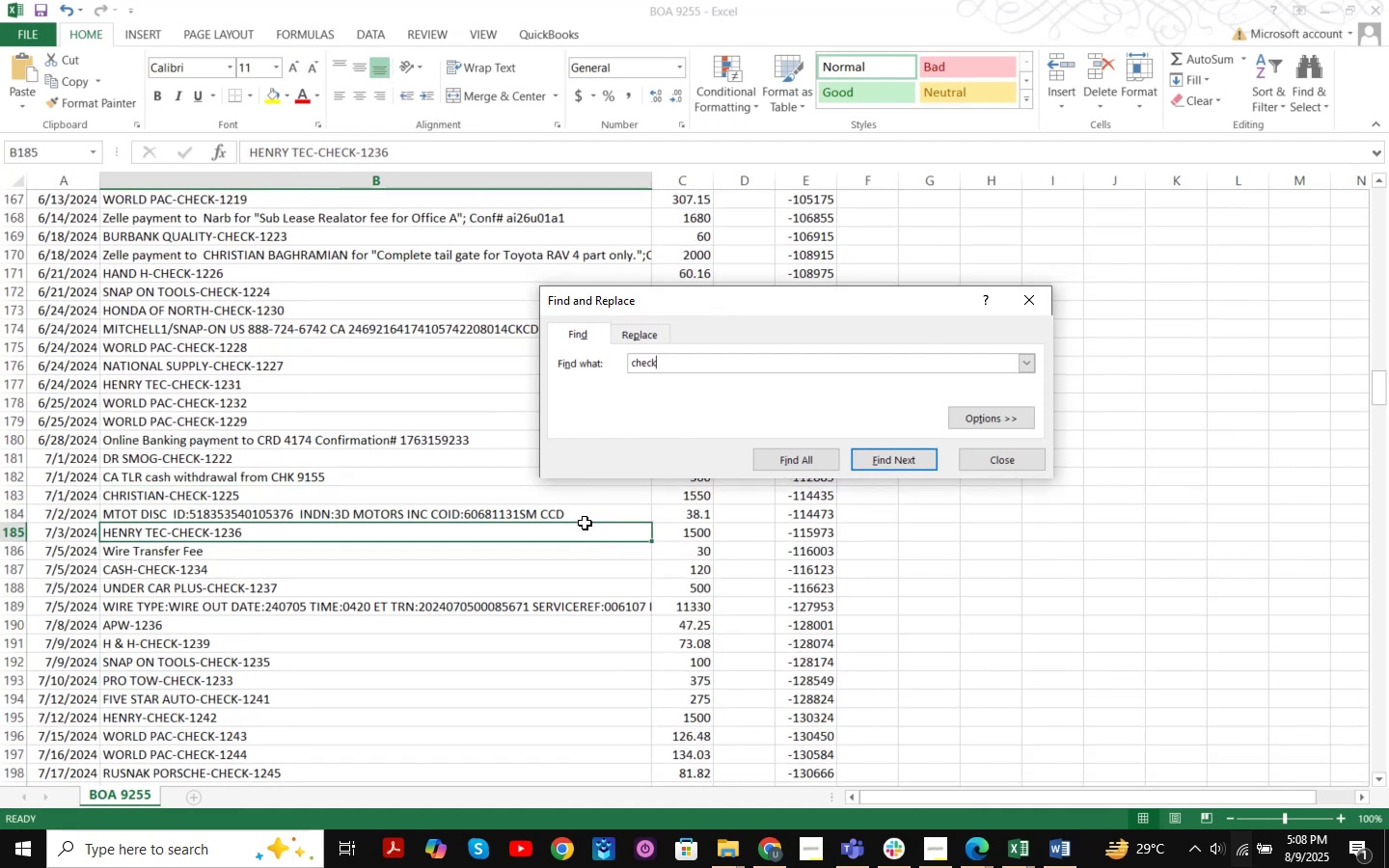 
key(Enter)
 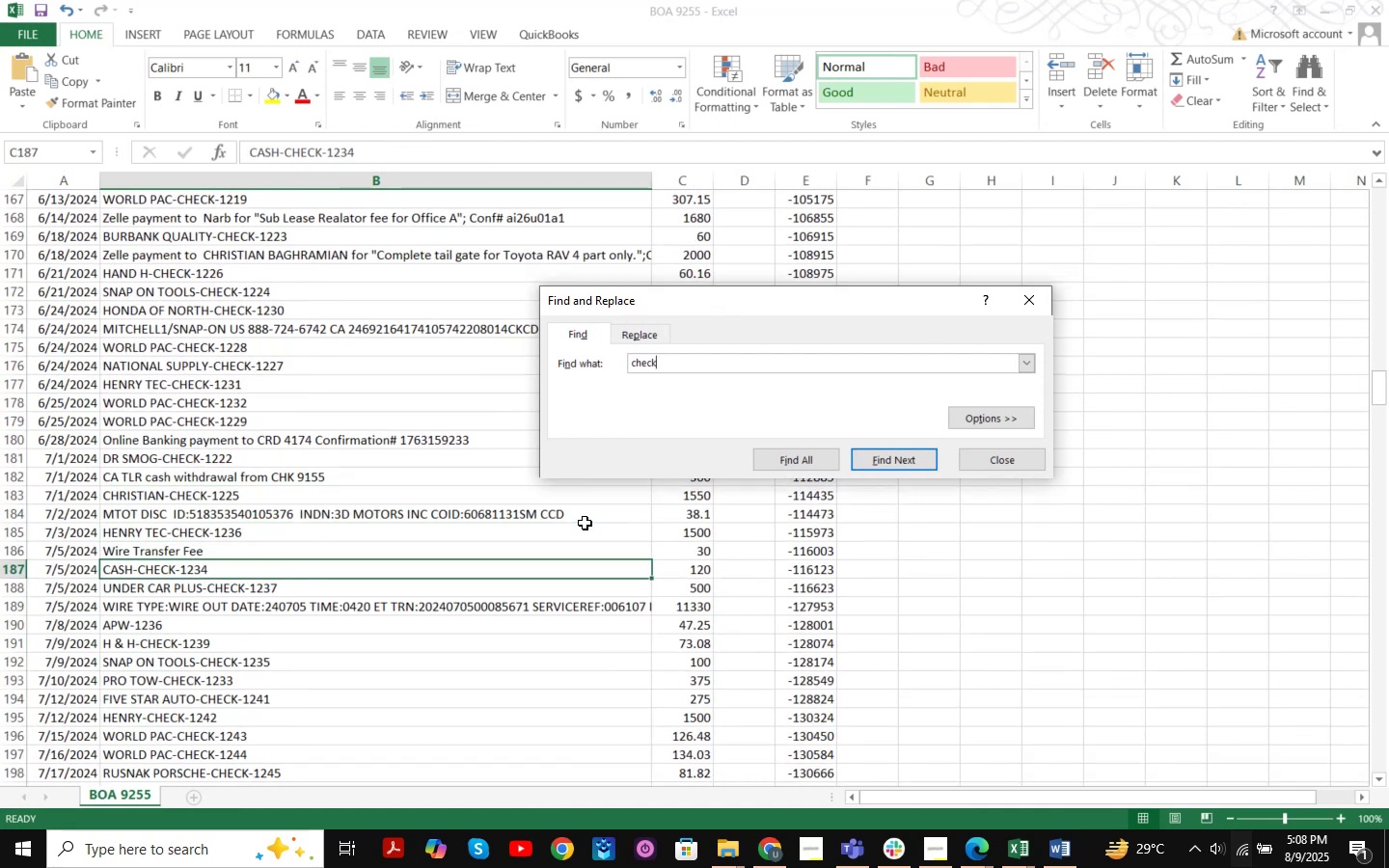 
key(Enter)
 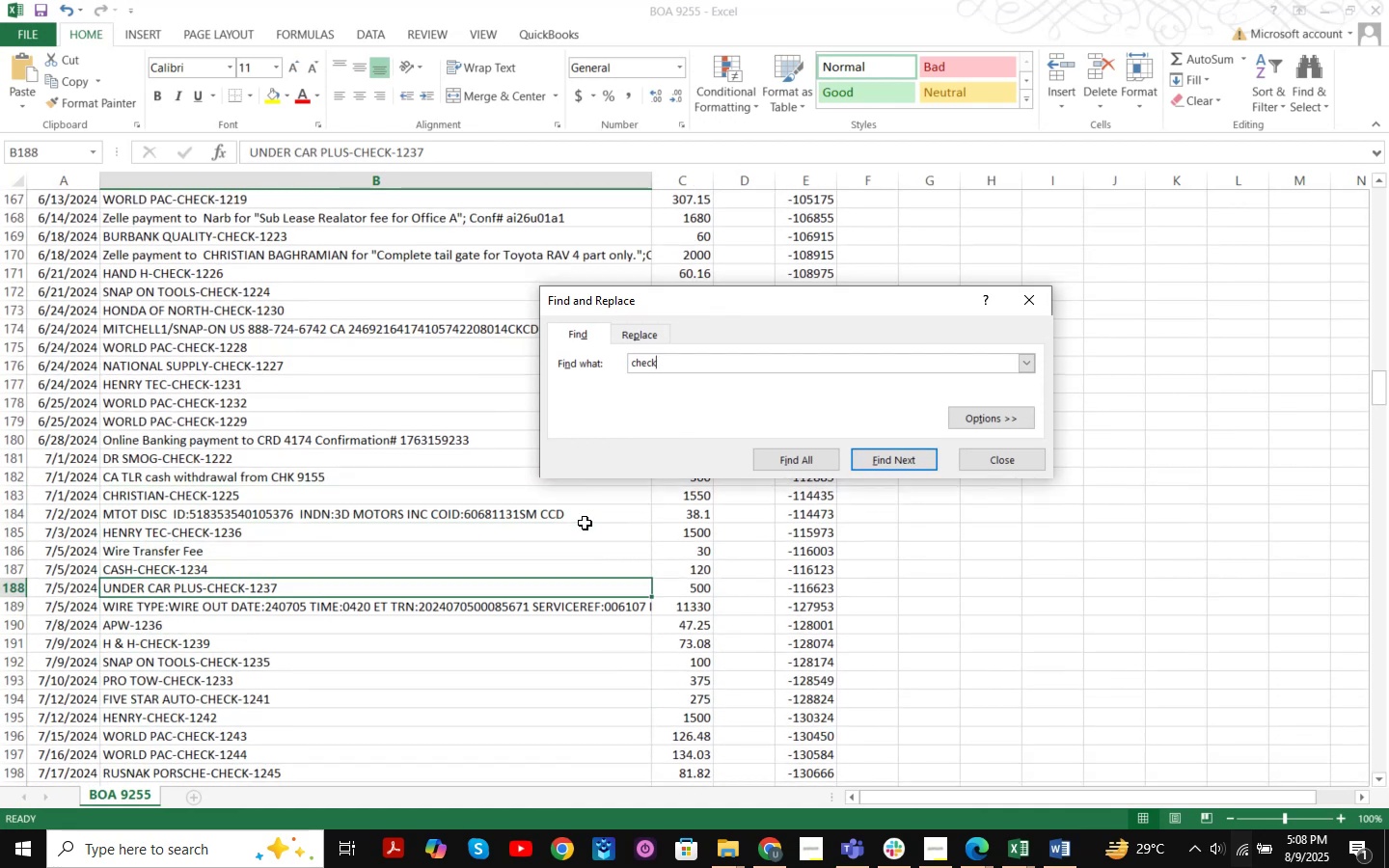 
key(Enter)
 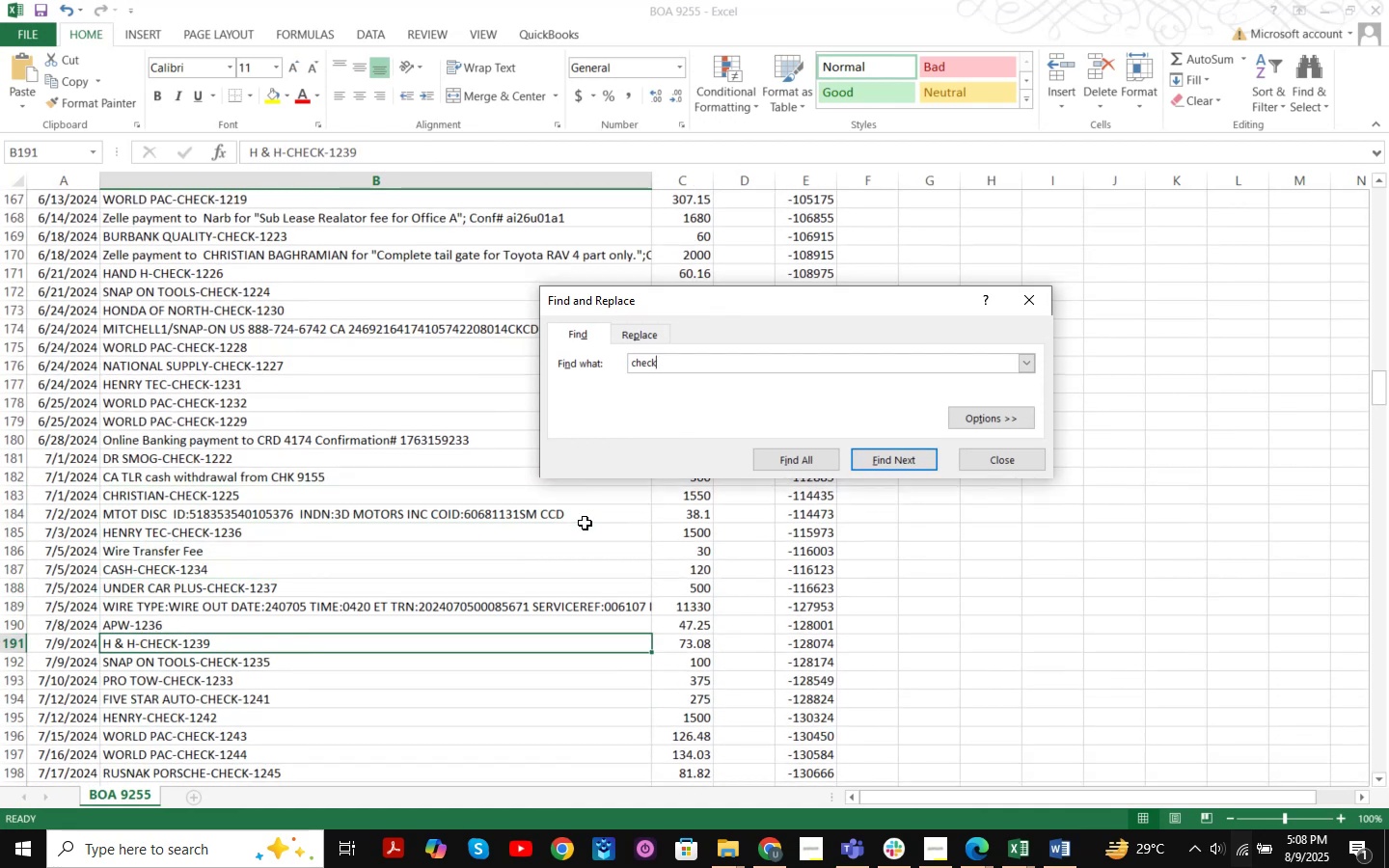 
key(Enter)
 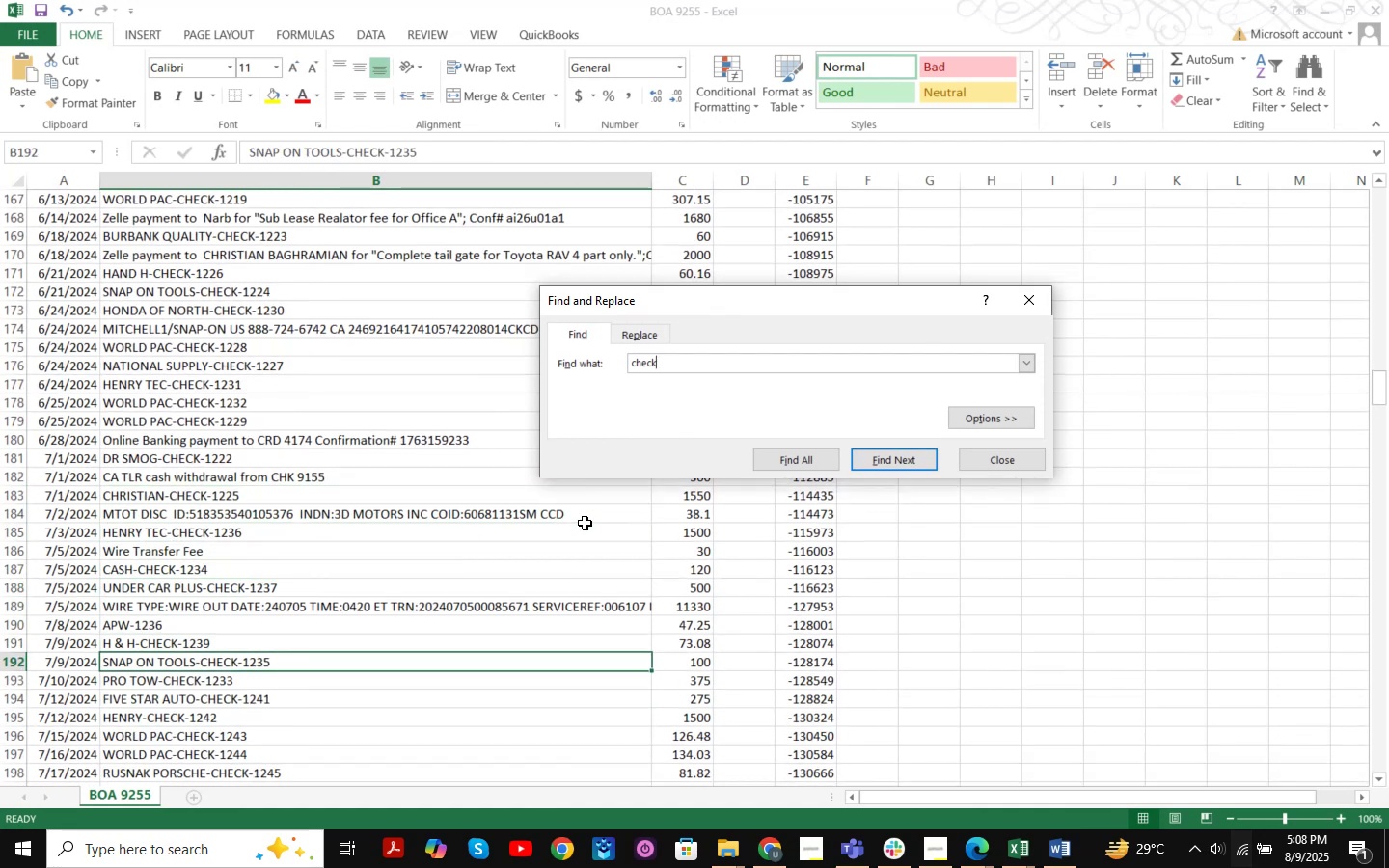 
key(Enter)
 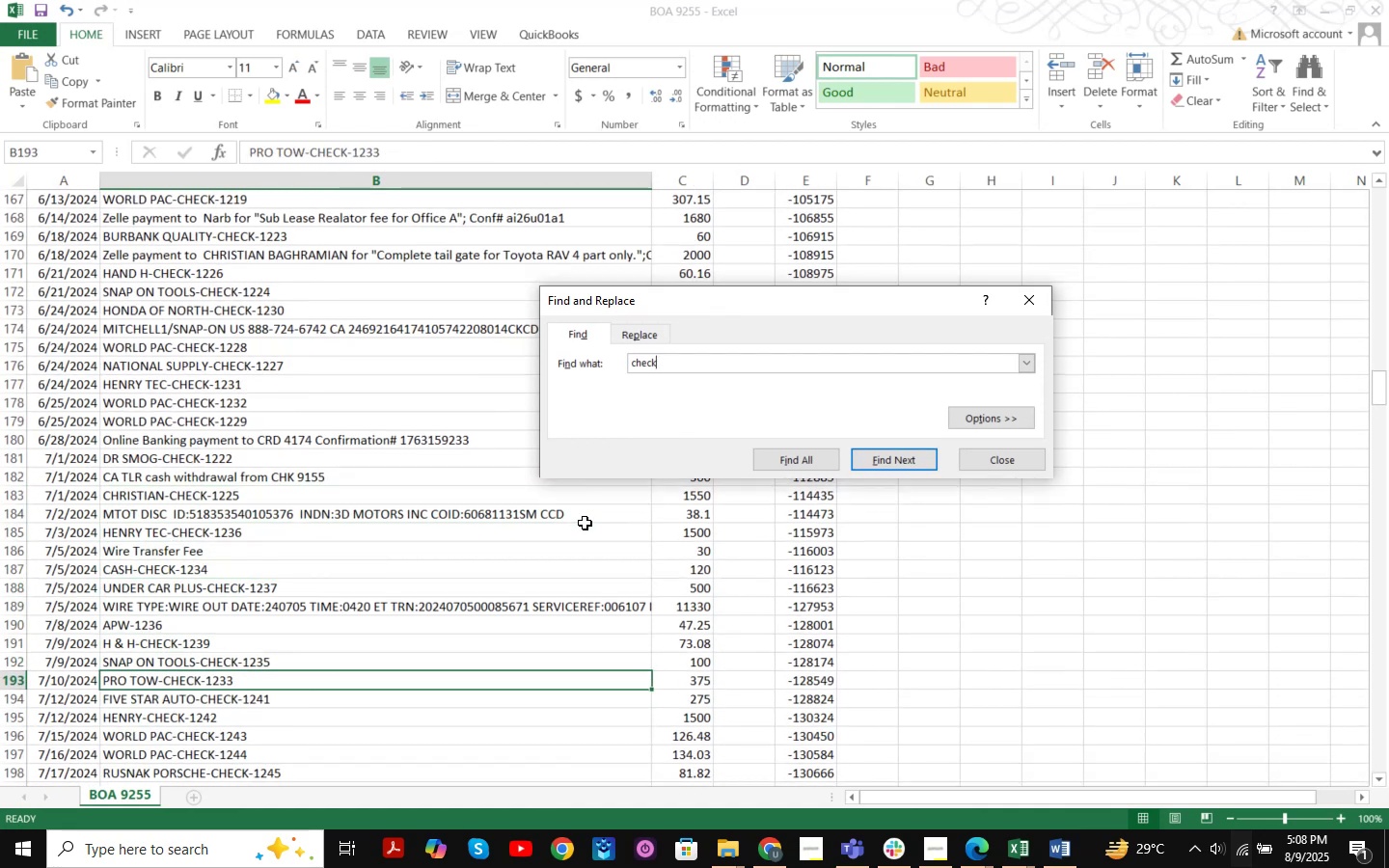 
key(Enter)
 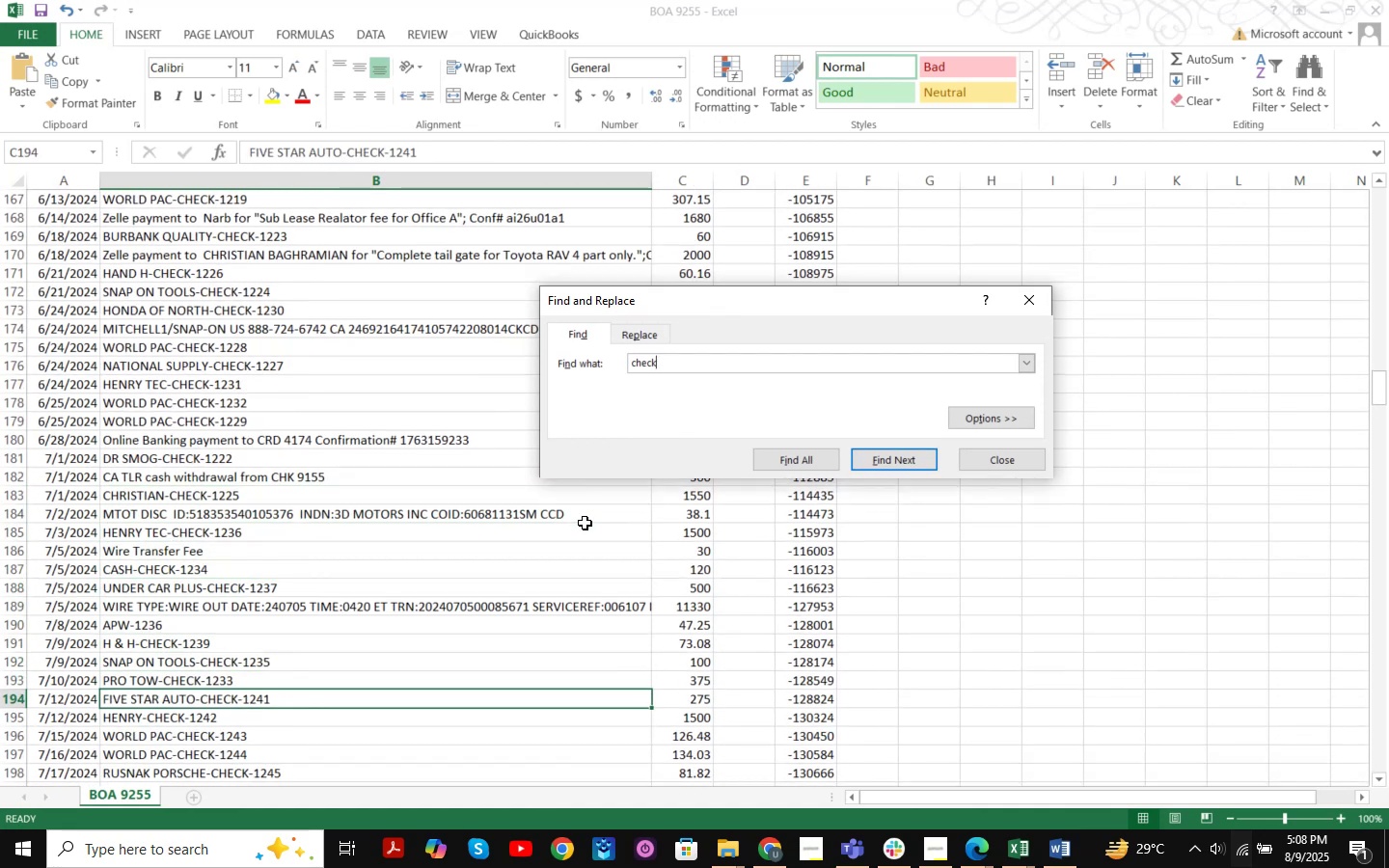 
key(Enter)
 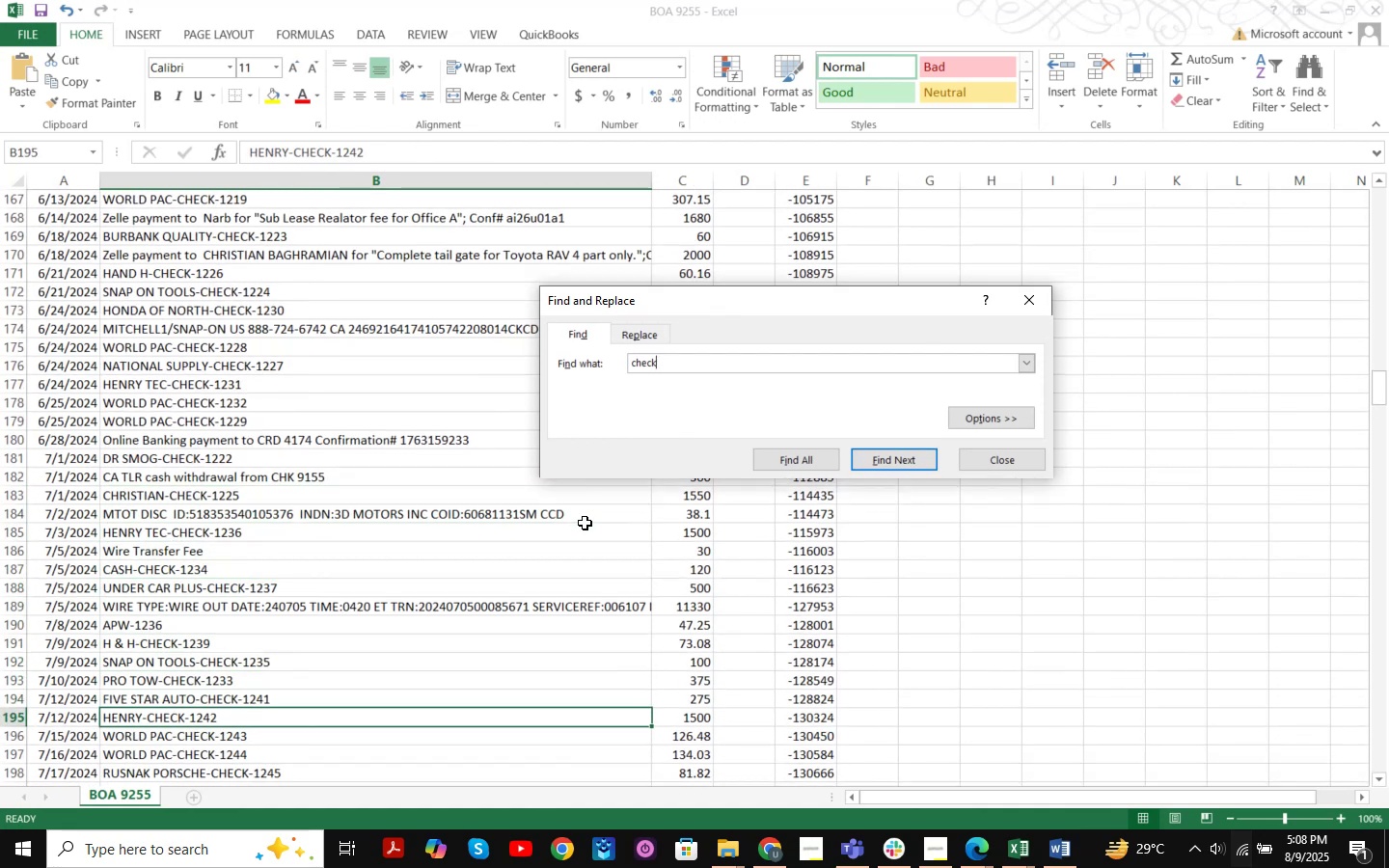 
key(Enter)
 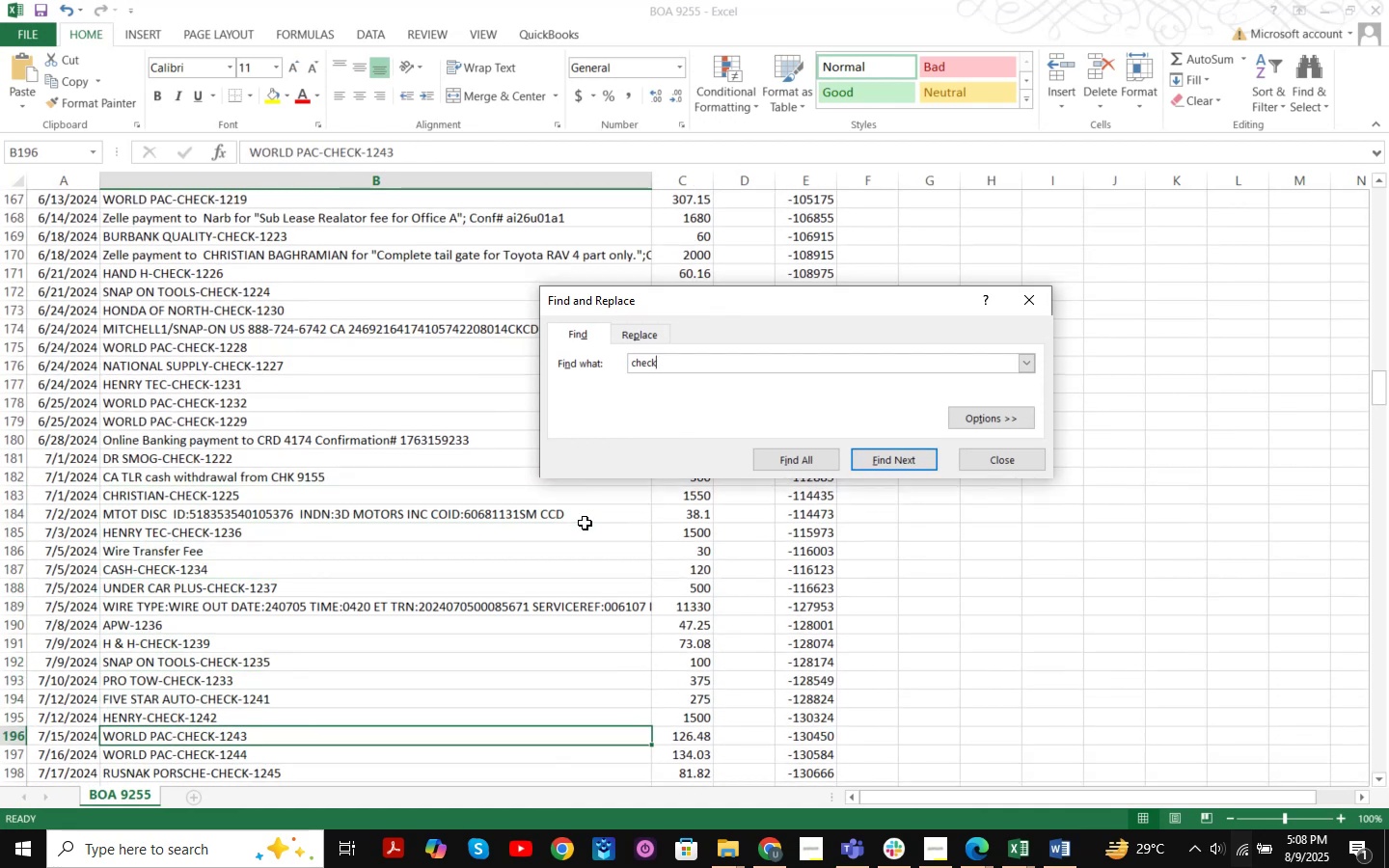 
key(Enter)
 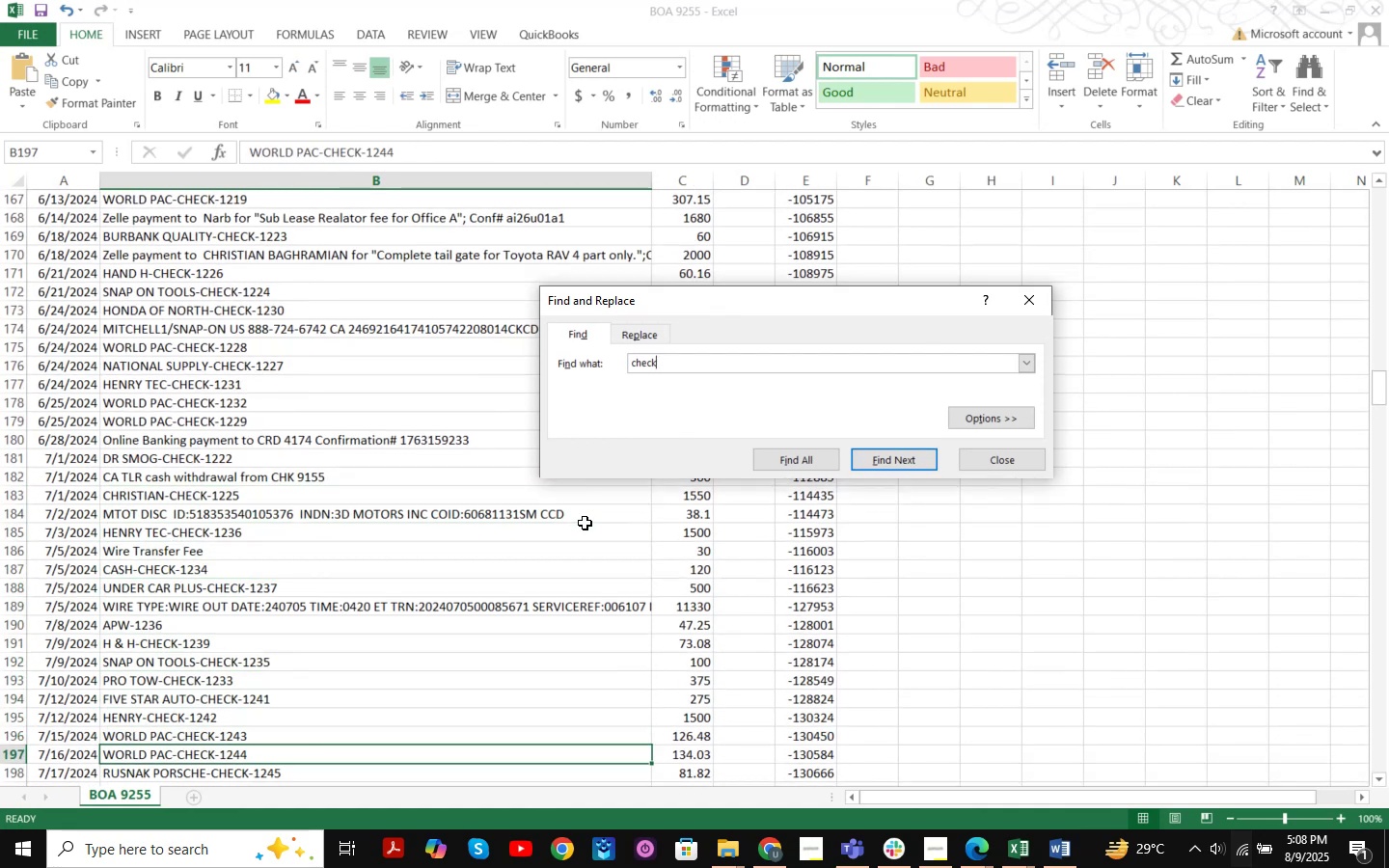 
key(Enter)
 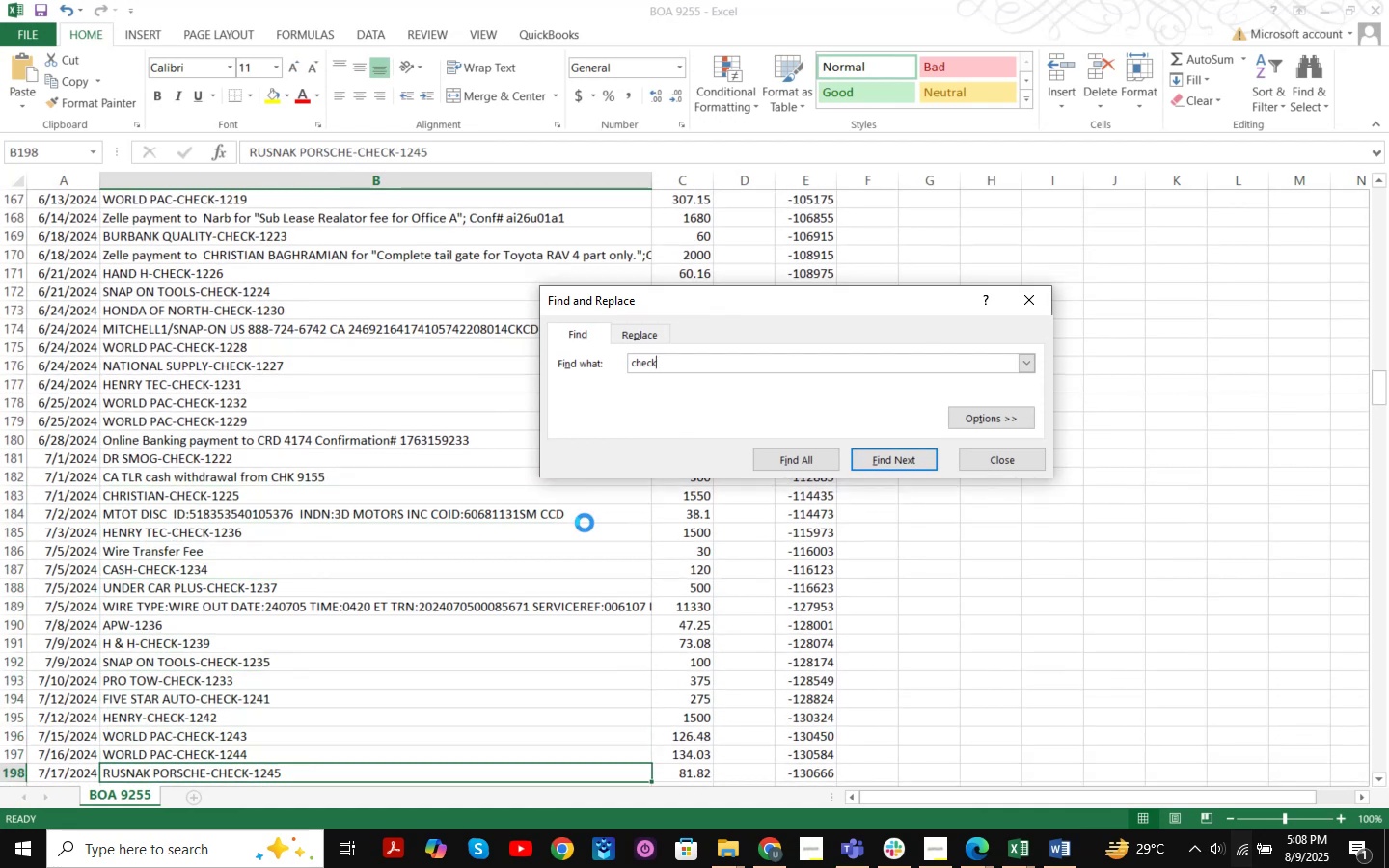 
key(Enter)
 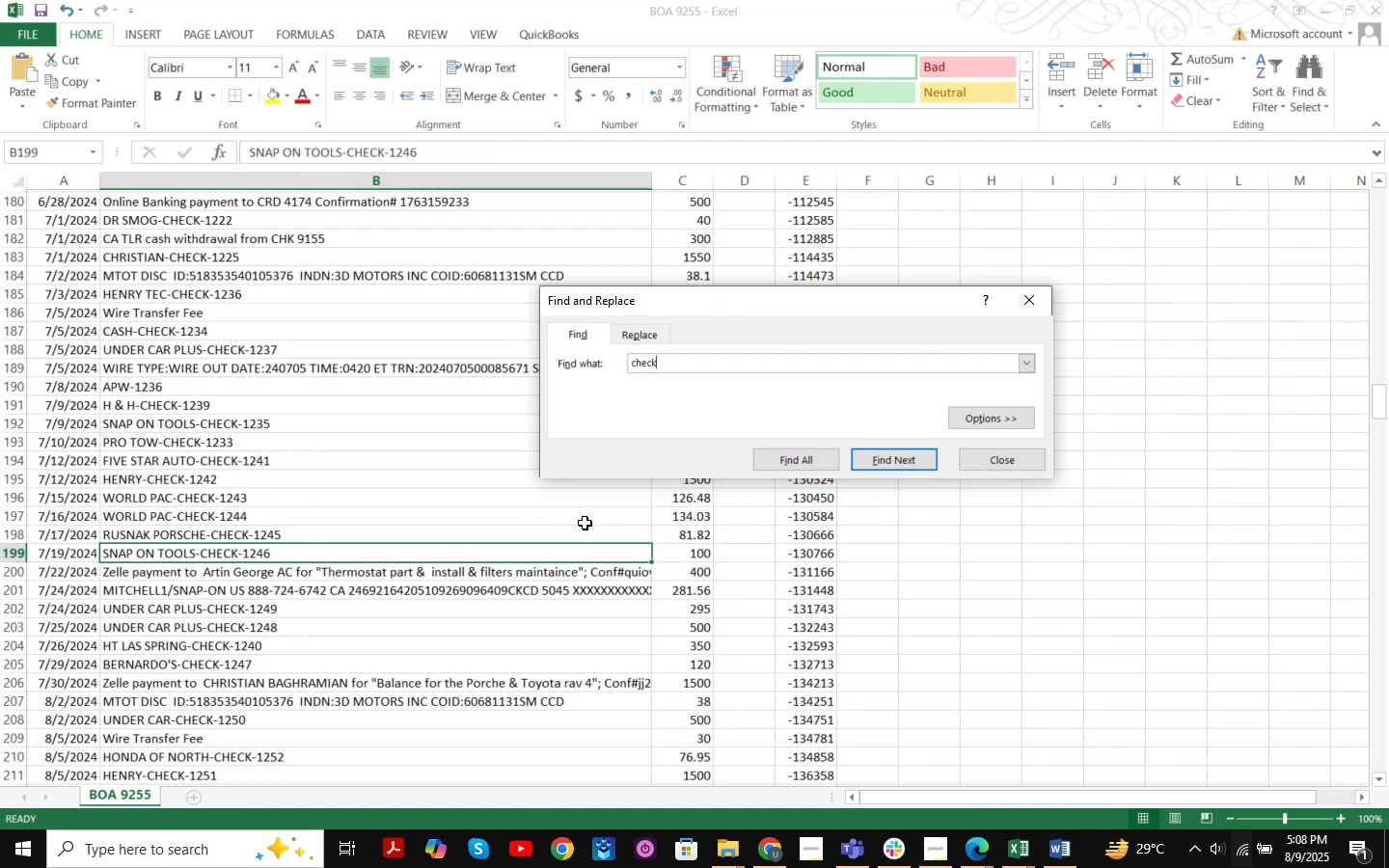 
key(Enter)
 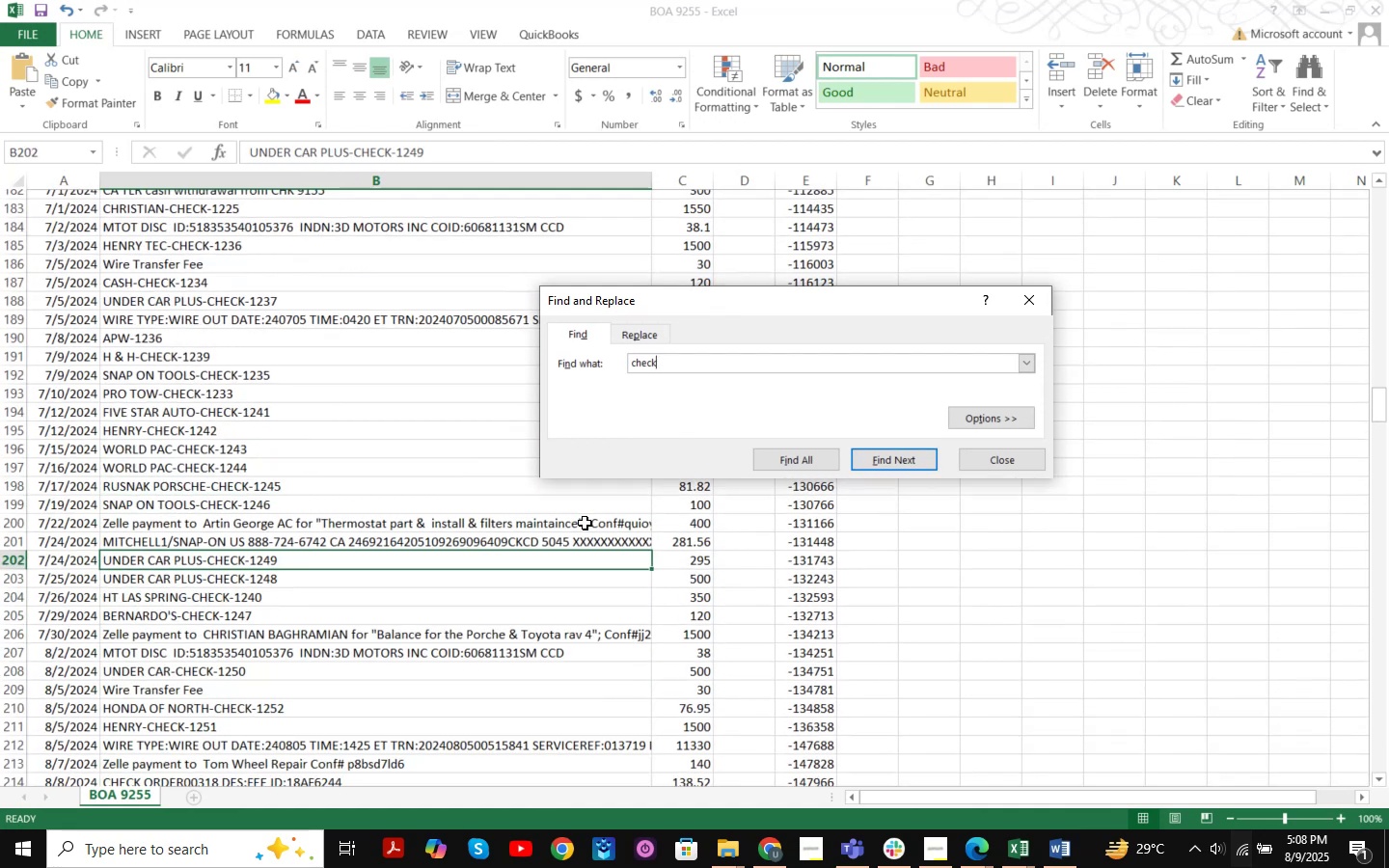 
key(Enter)
 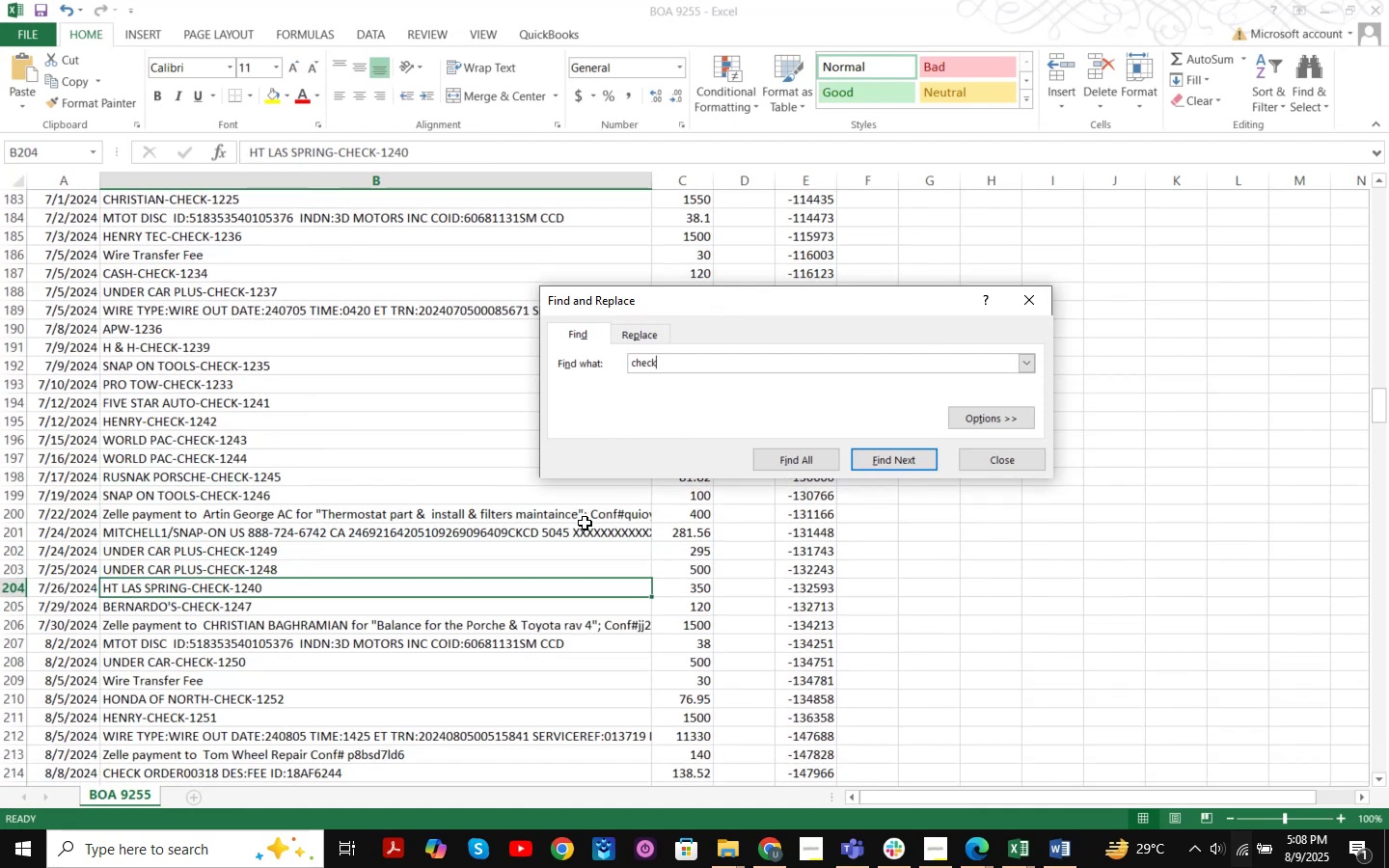 
key(Enter)
 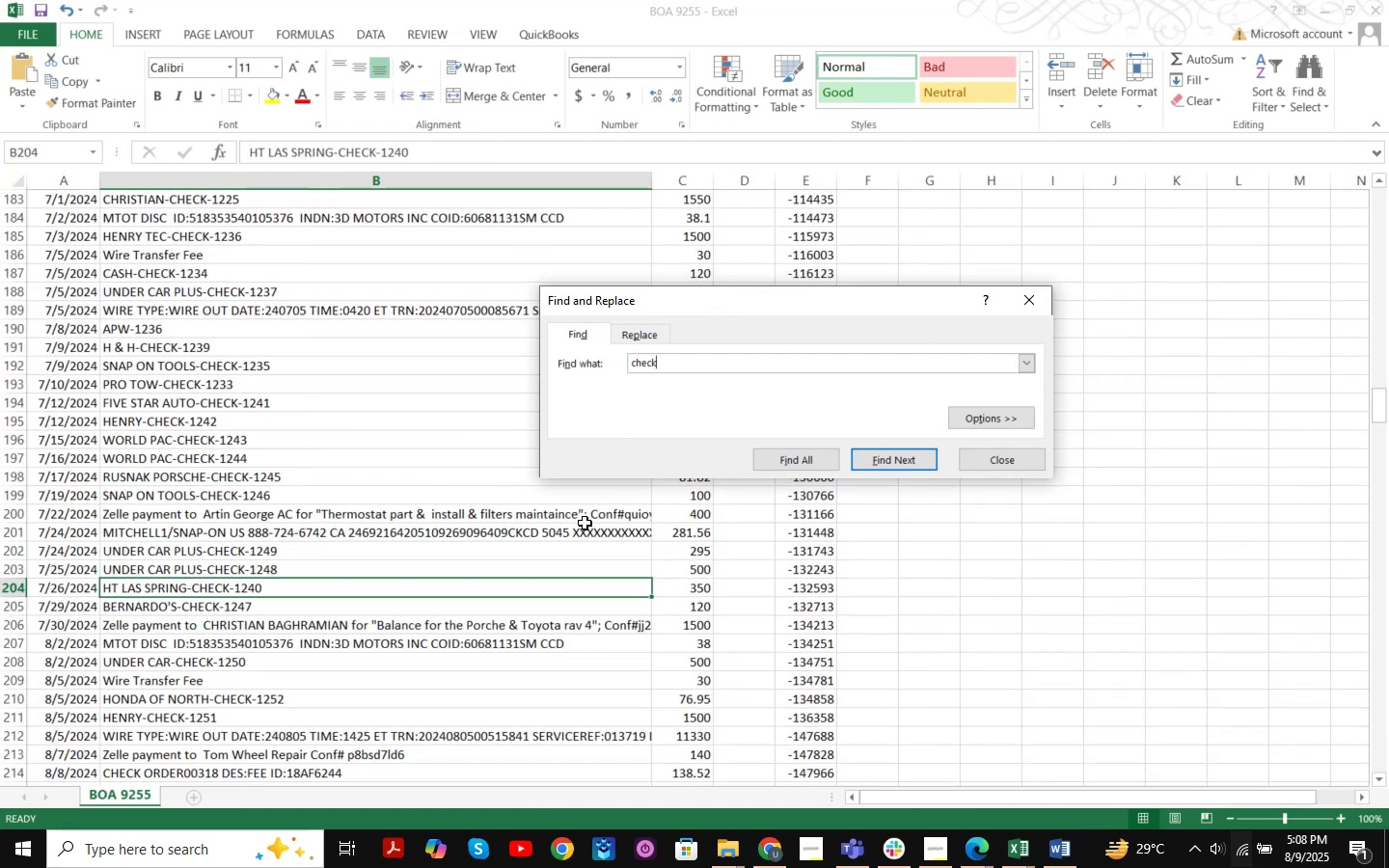 
key(Enter)
 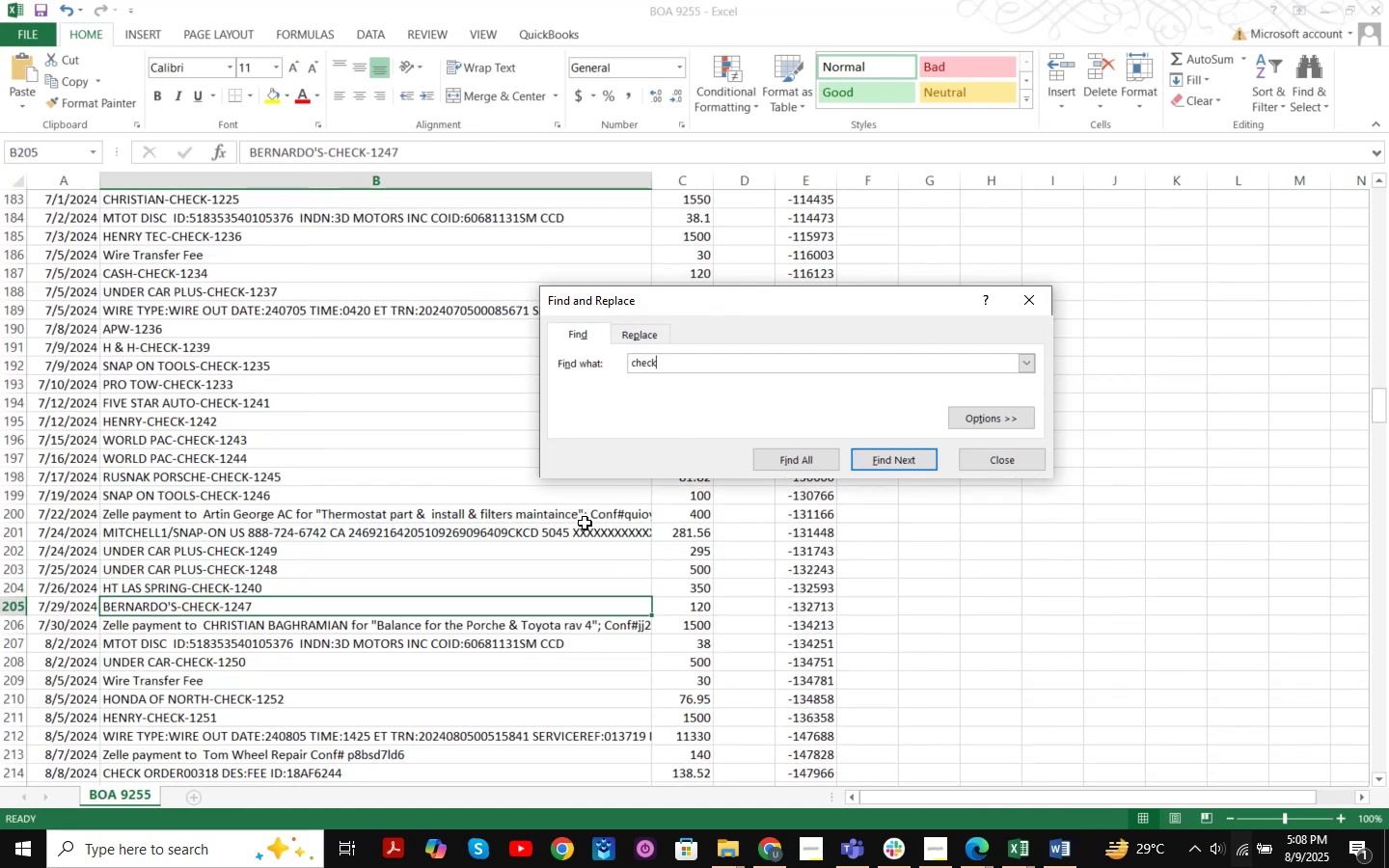 
key(Enter)
 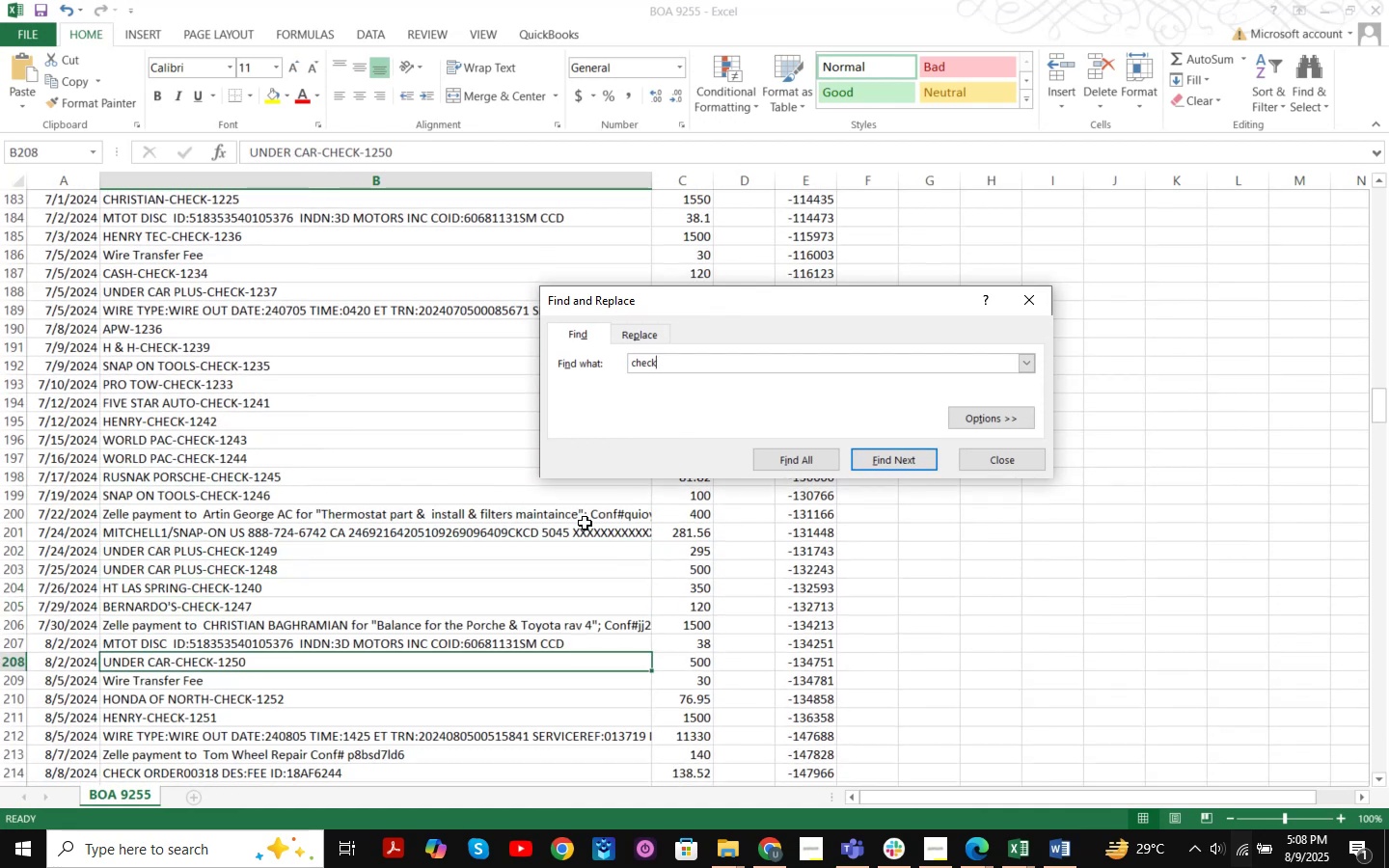 
key(Enter)
 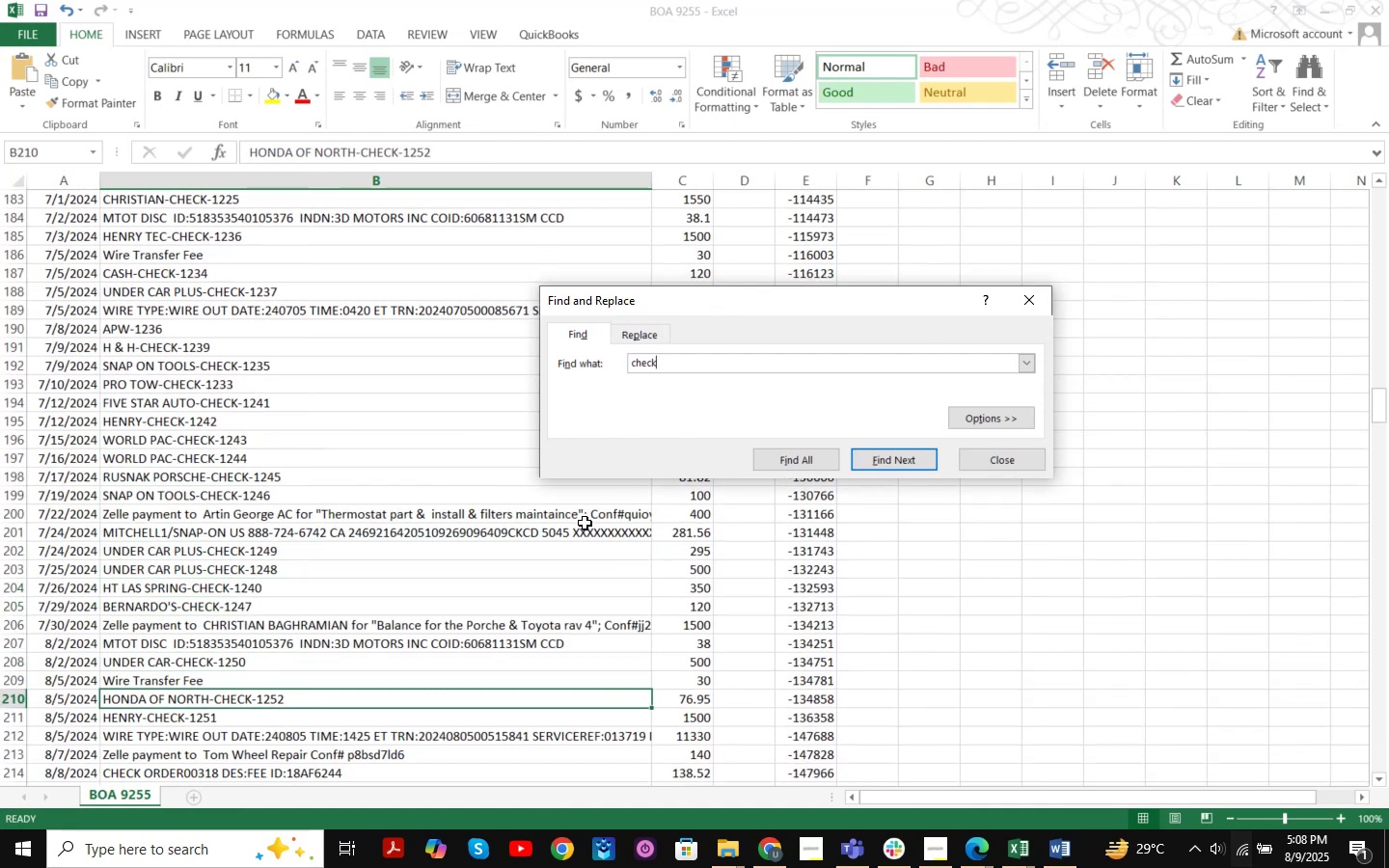 
key(Enter)
 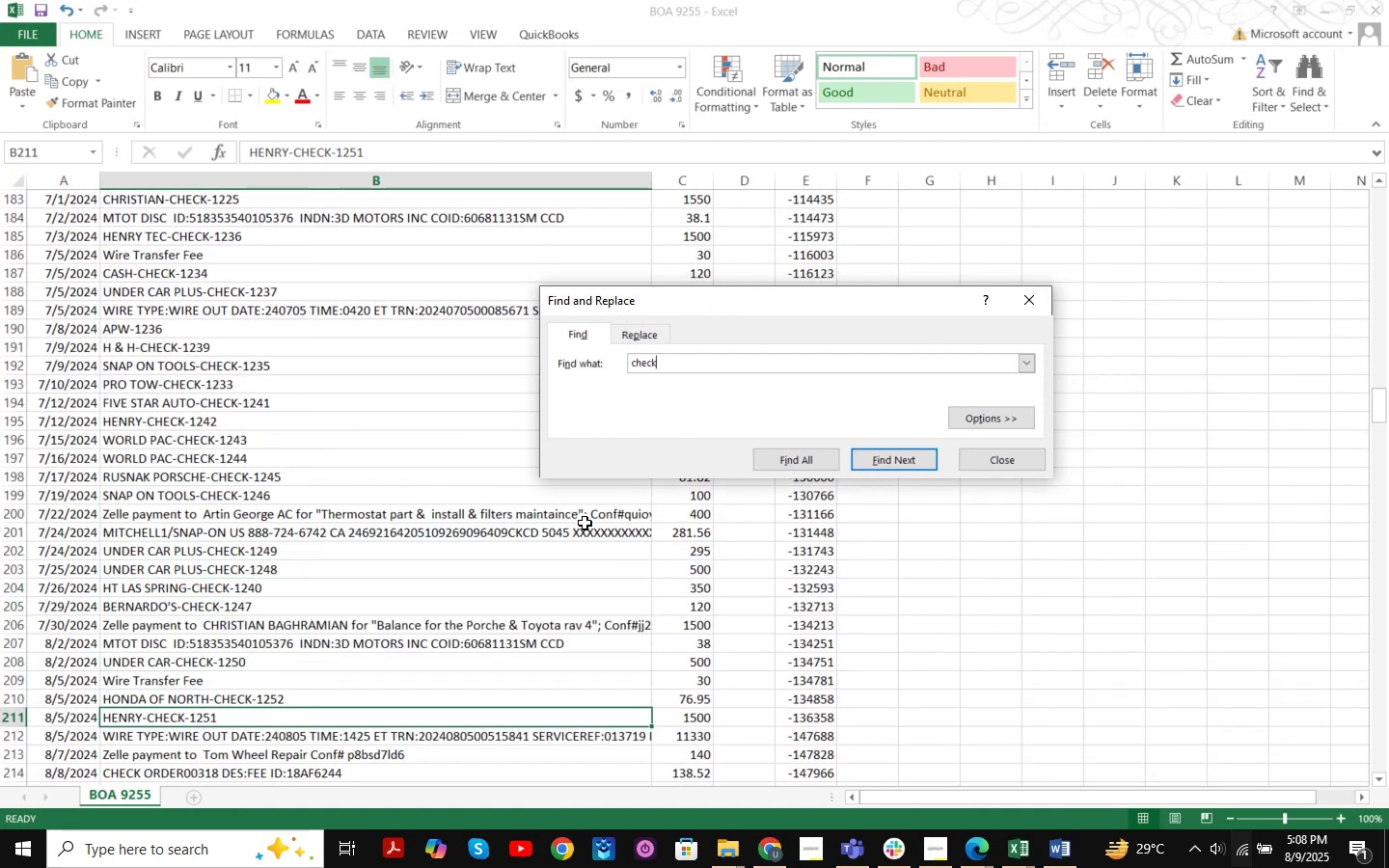 
key(Enter)
 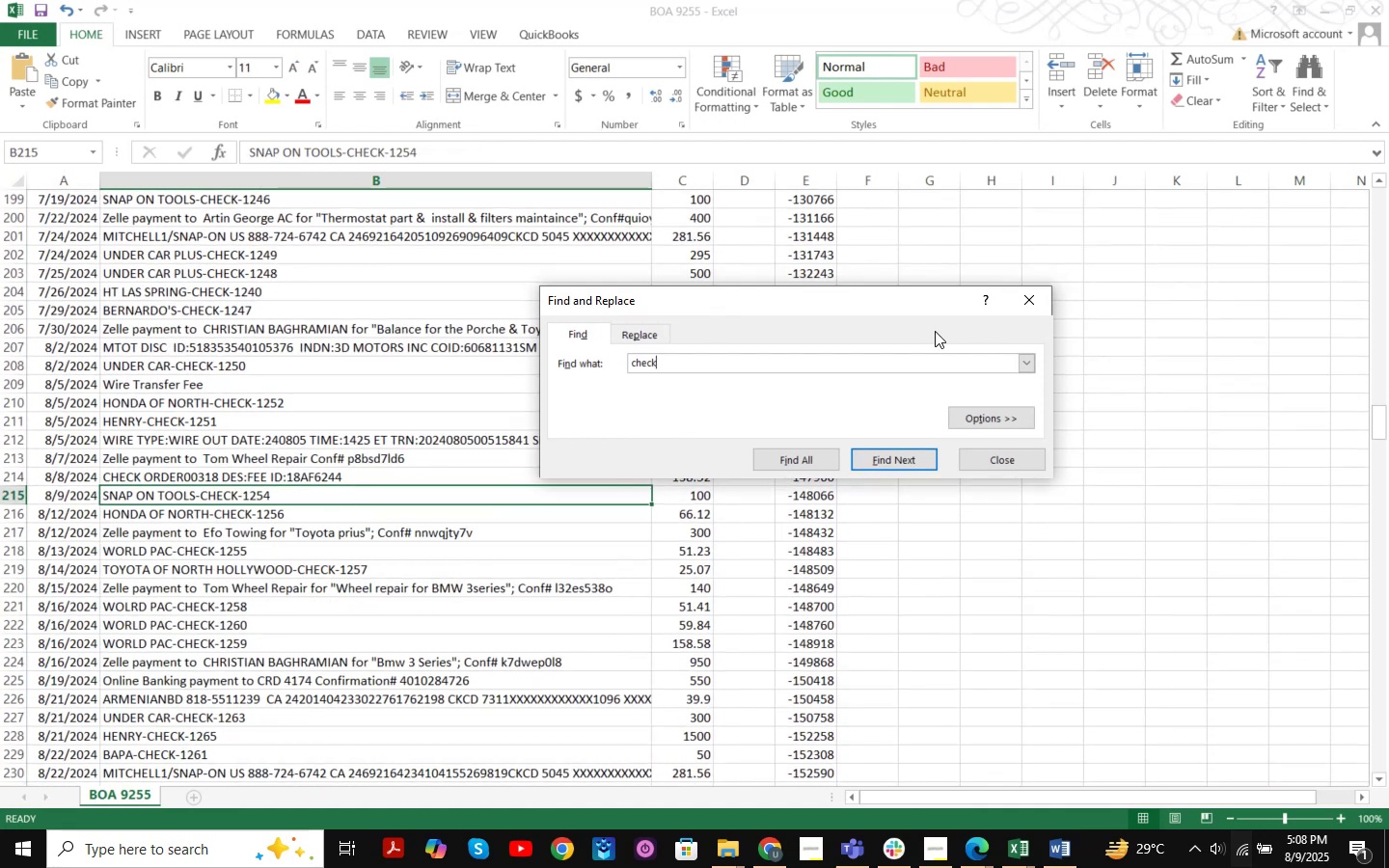 
left_click_drag(start_coordinate=[1015, 463], to_coordinate=[1018, 475])
 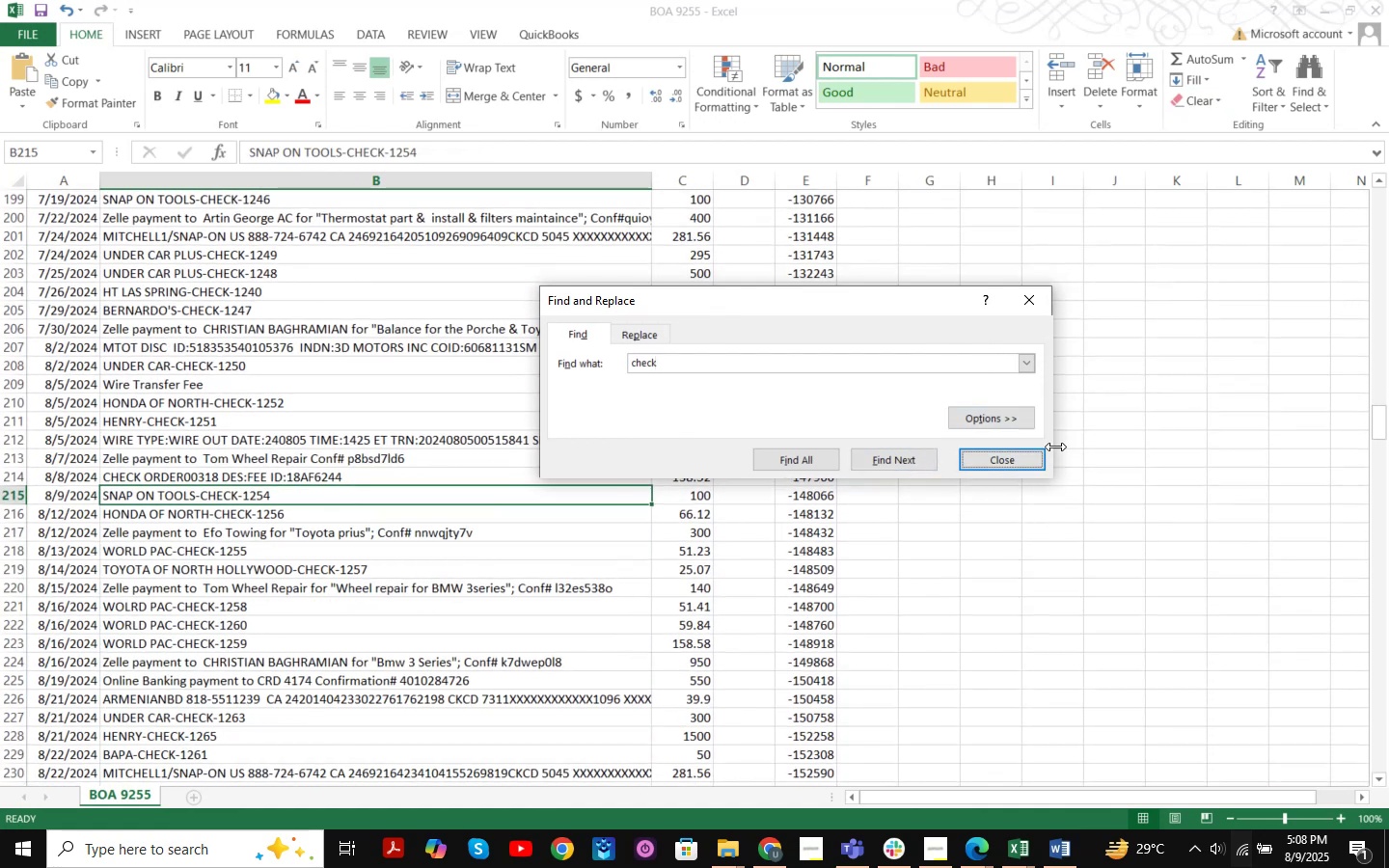 
left_click([1029, 456])
 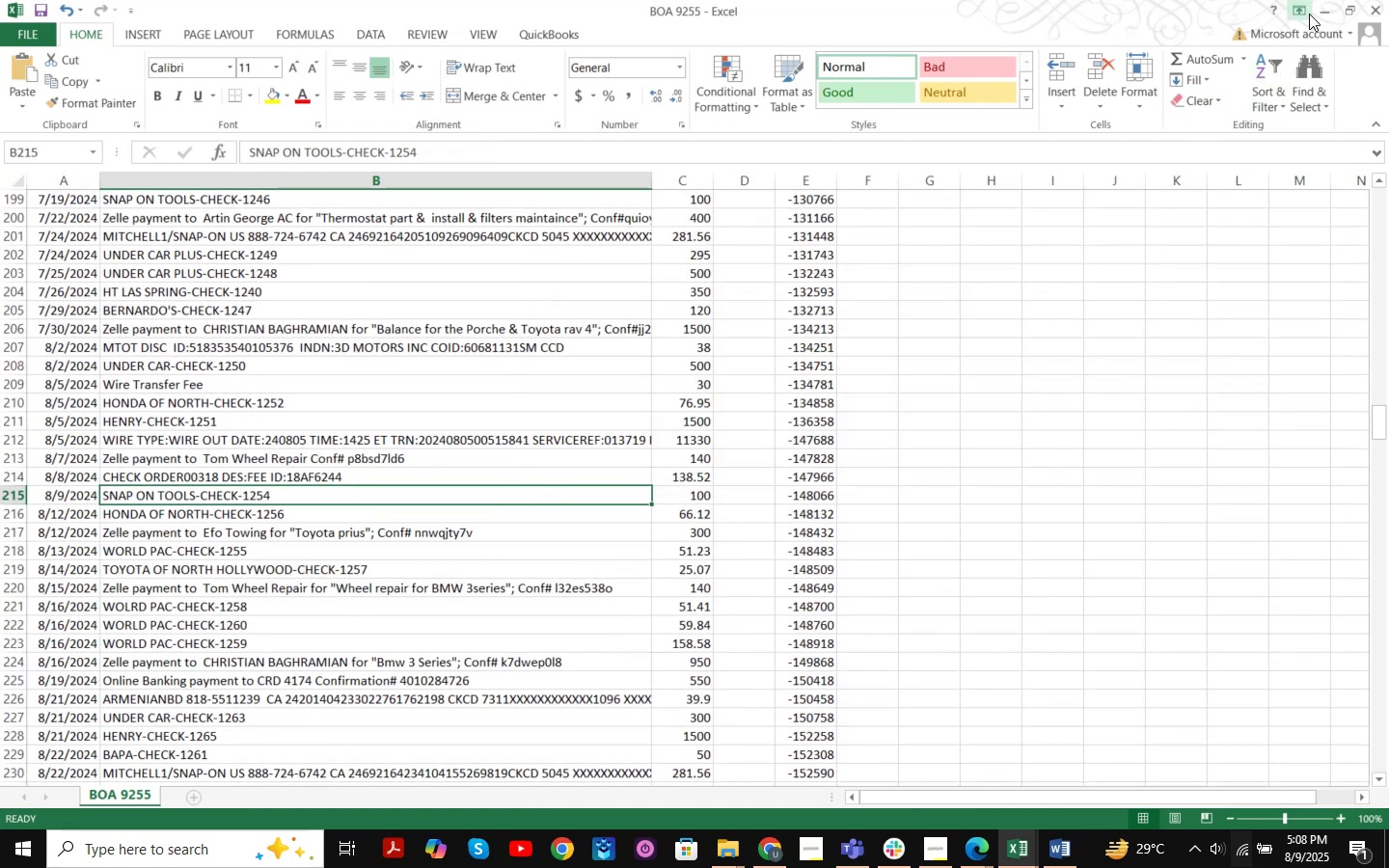 
left_click([1321, 10])
 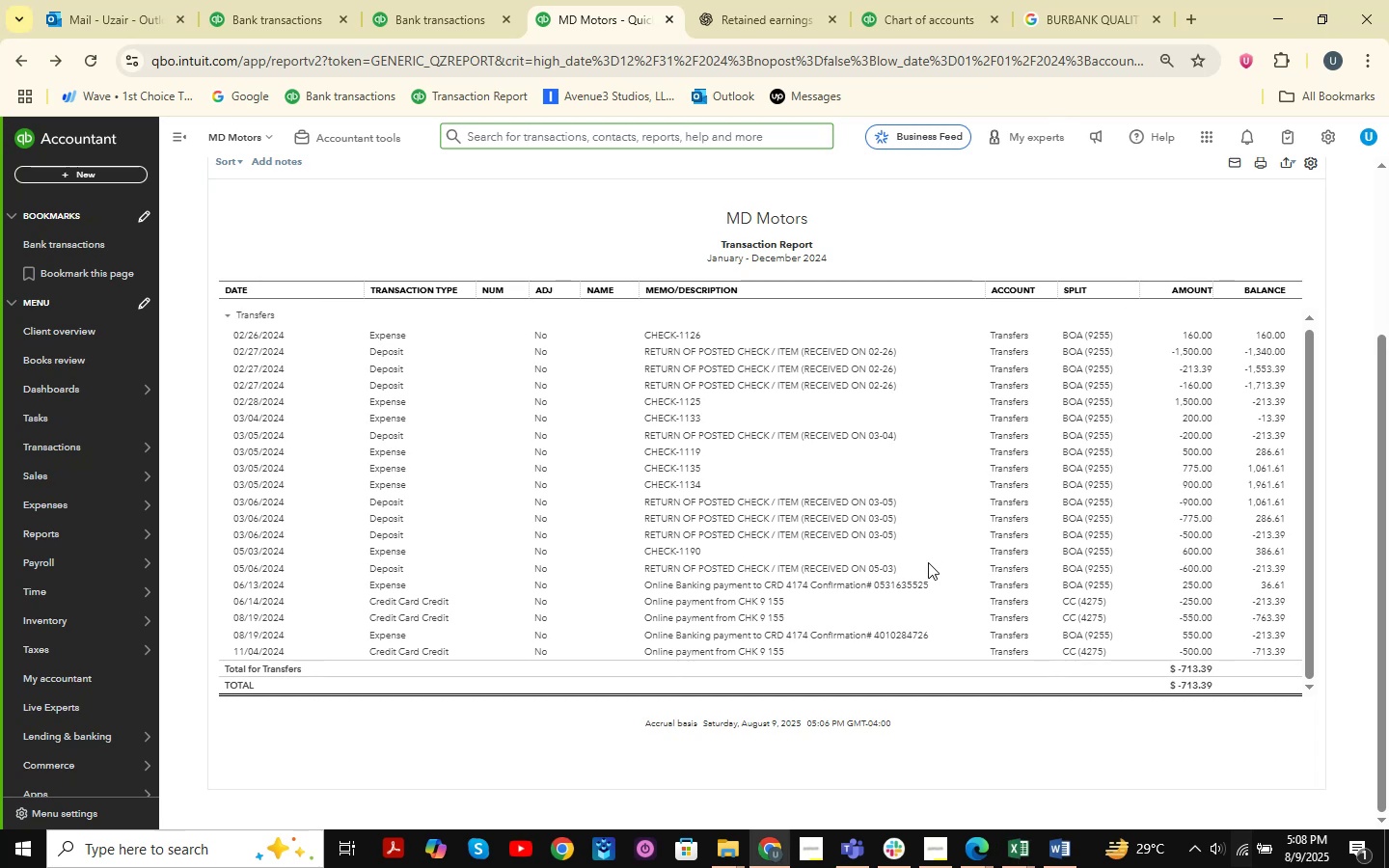 
scroll: coordinate [928, 562], scroll_direction: down, amount: 3.0
 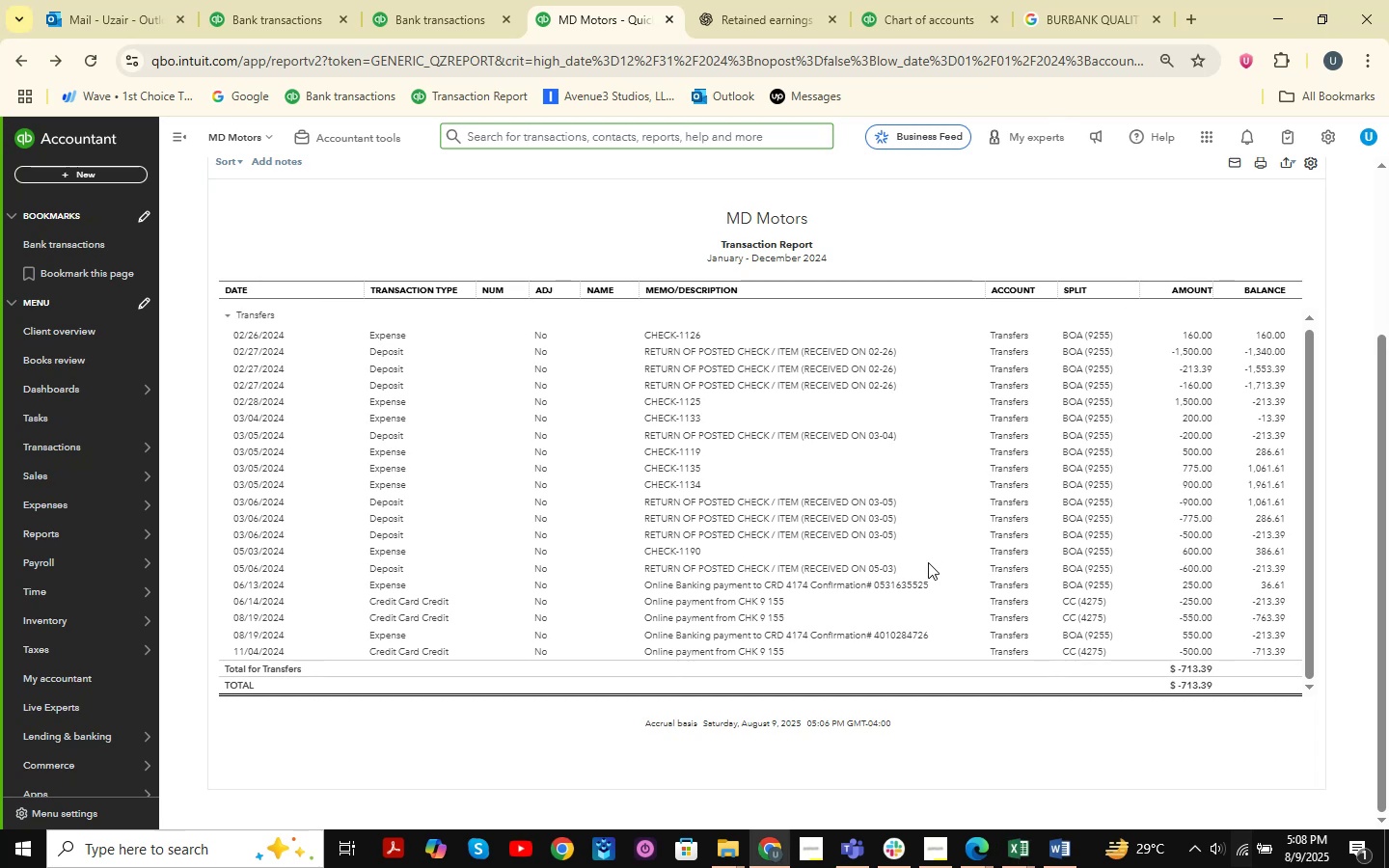 
scroll: coordinate [980, 513], scroll_direction: up, amount: 3.0
 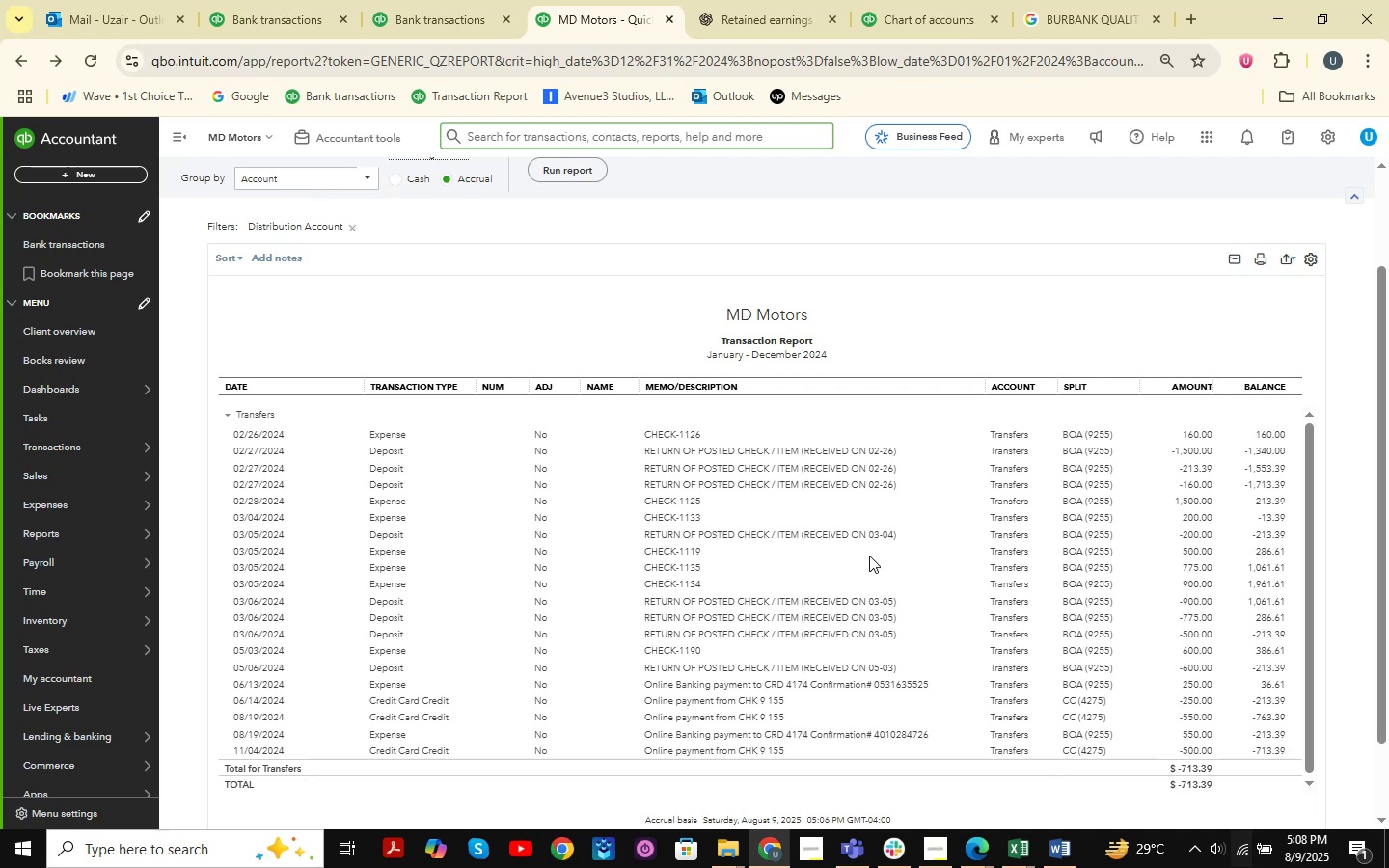 
wait(19.38)
 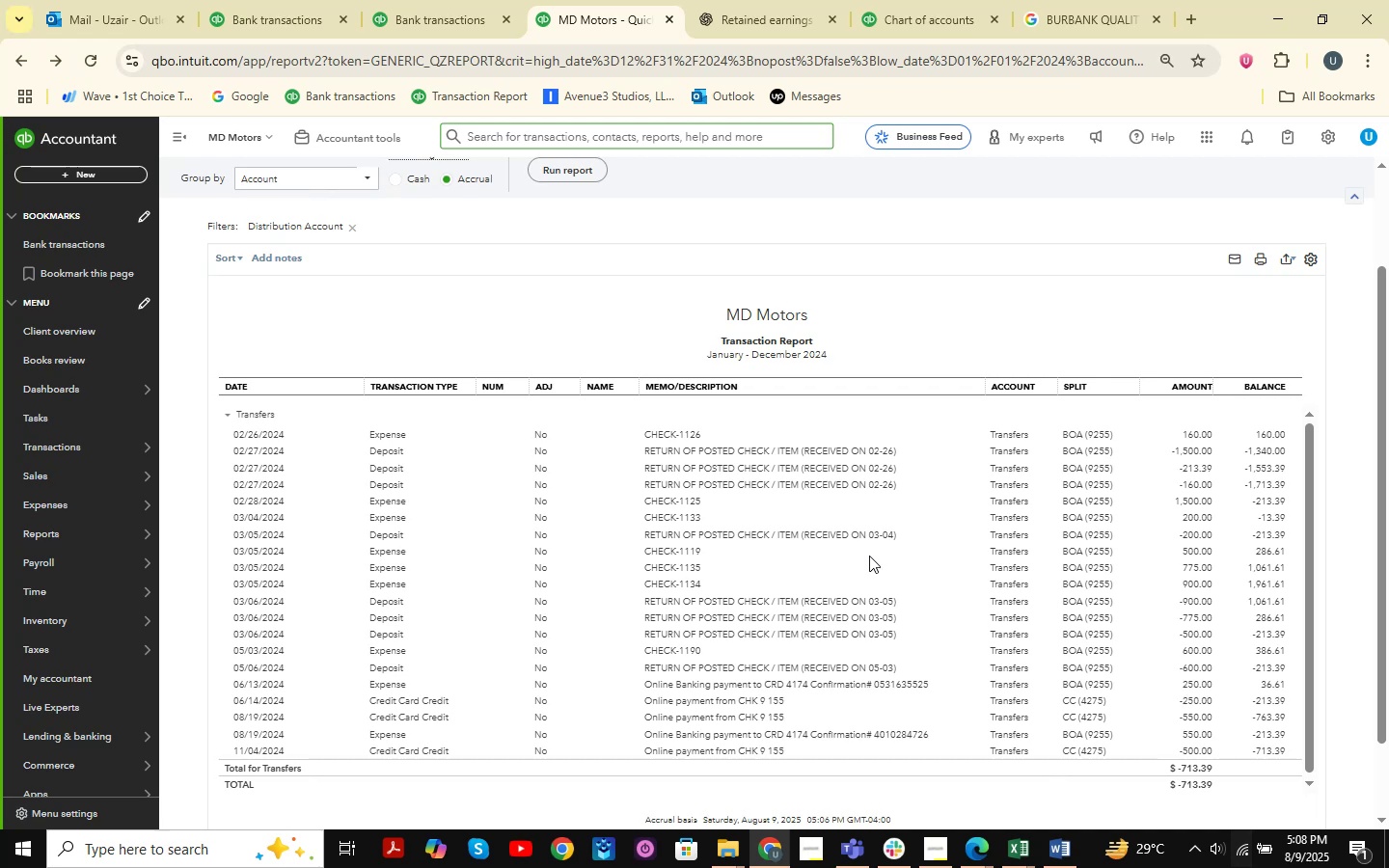 
left_click([745, 14])
 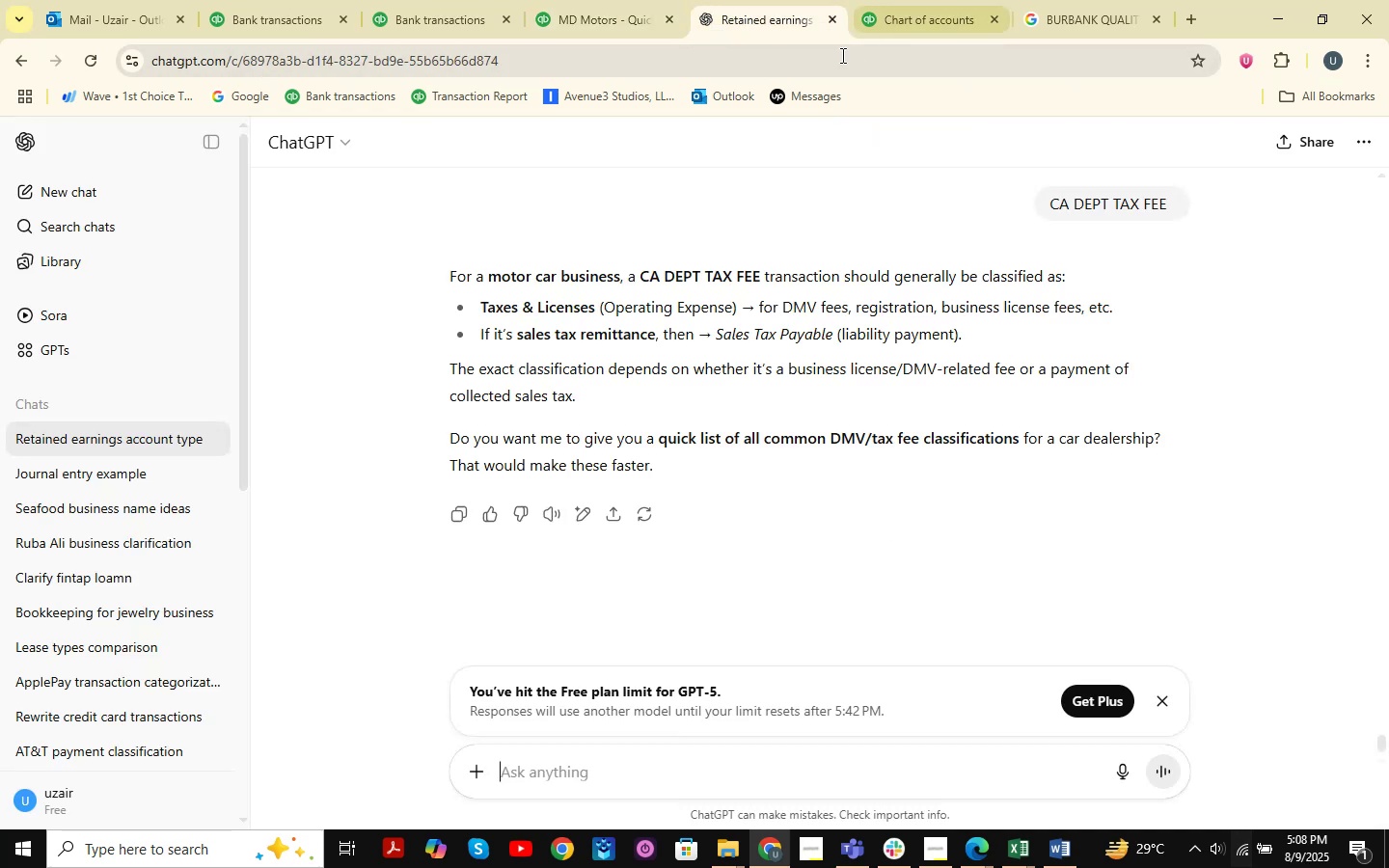 
left_click([926, 15])
 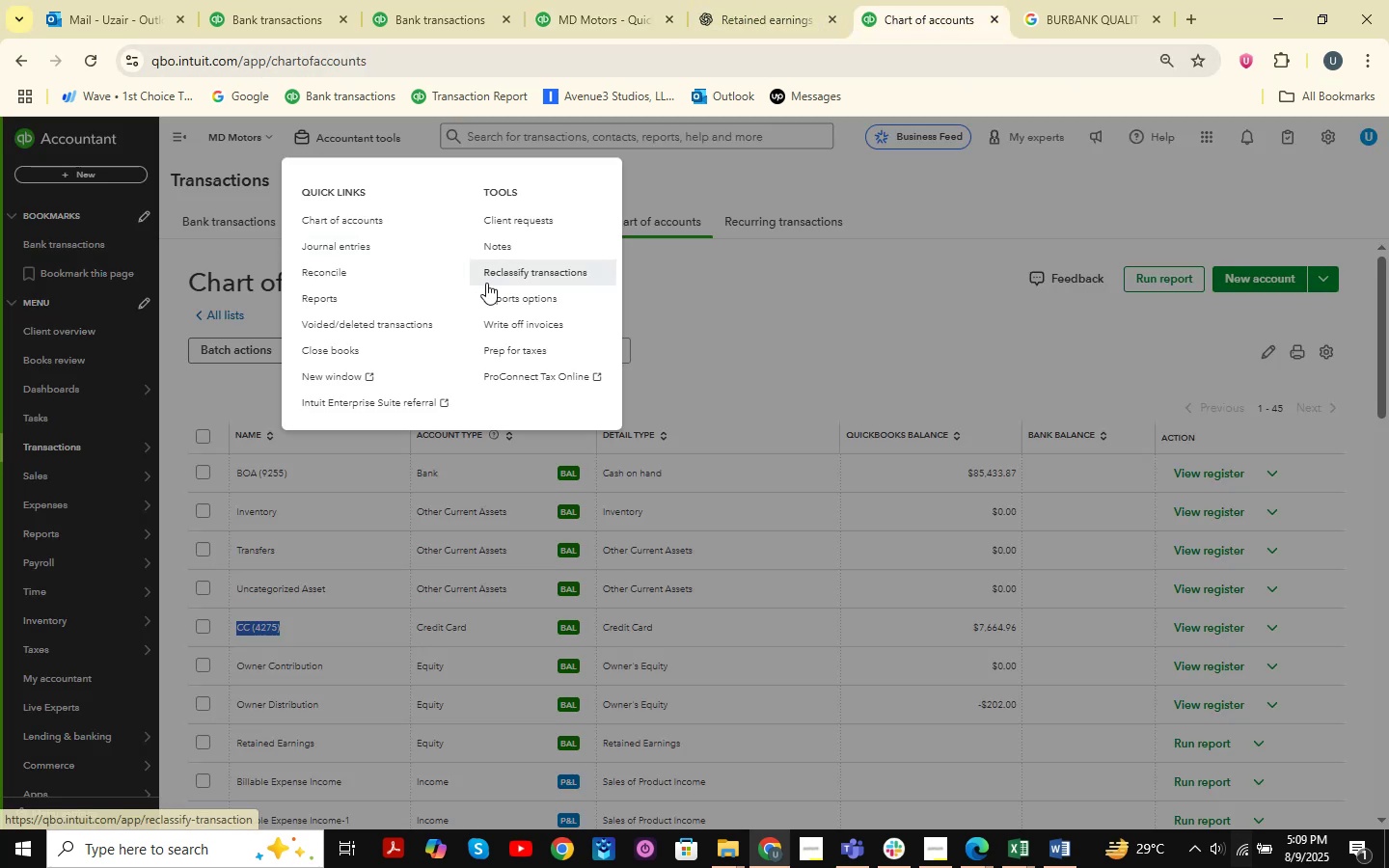 
left_click([519, 265])
 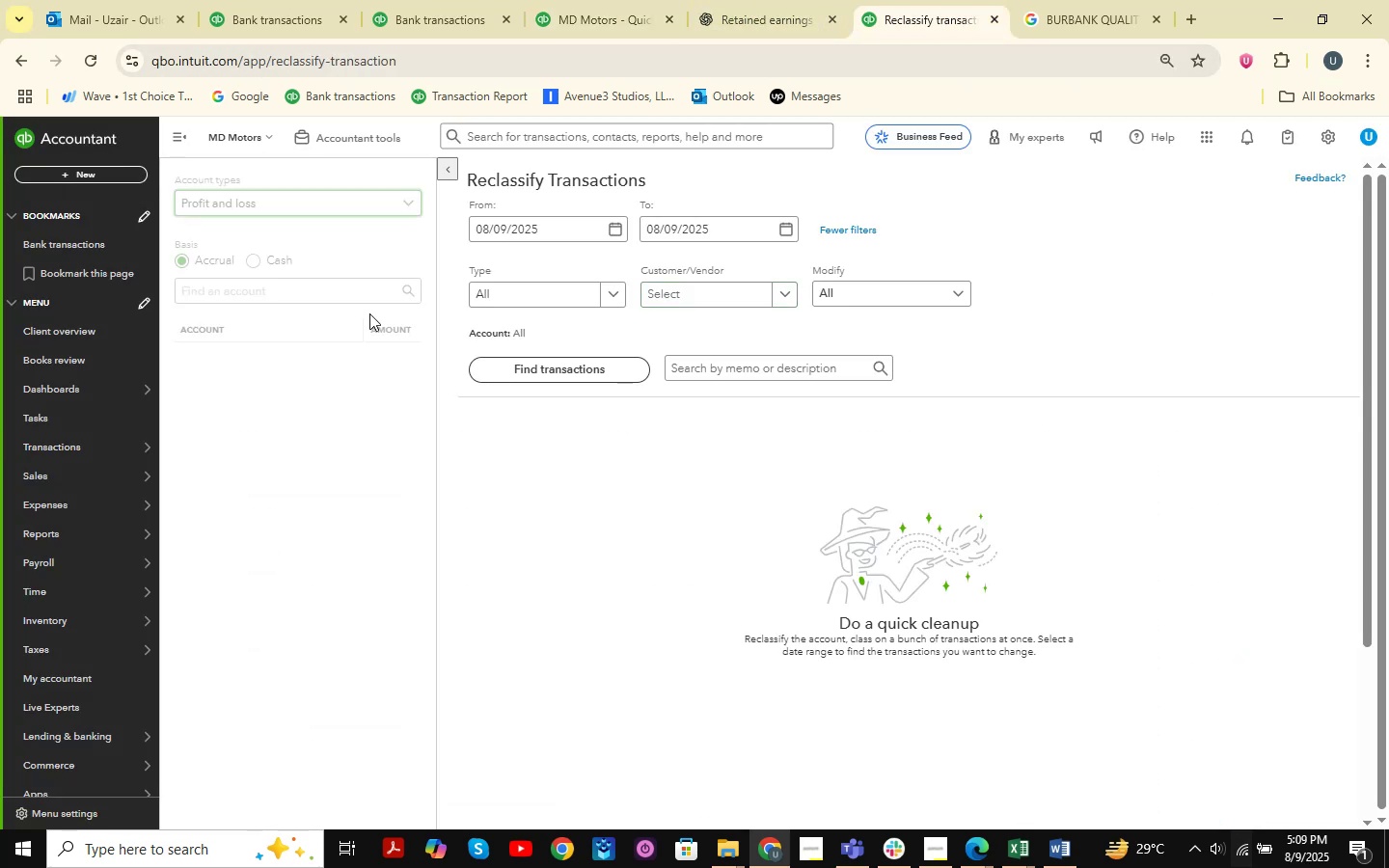 
left_click([617, 238])
 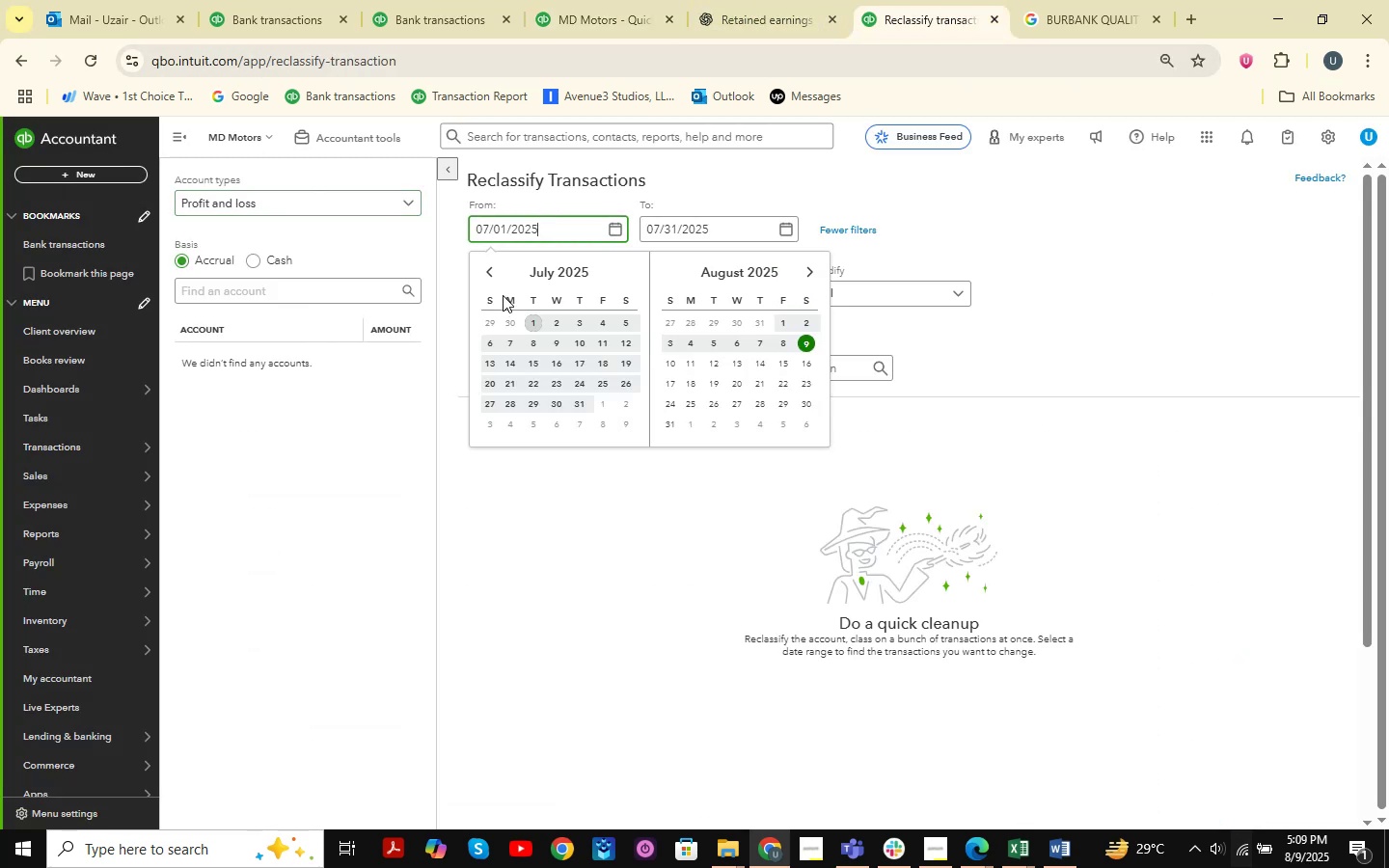 
left_click([497, 279])
 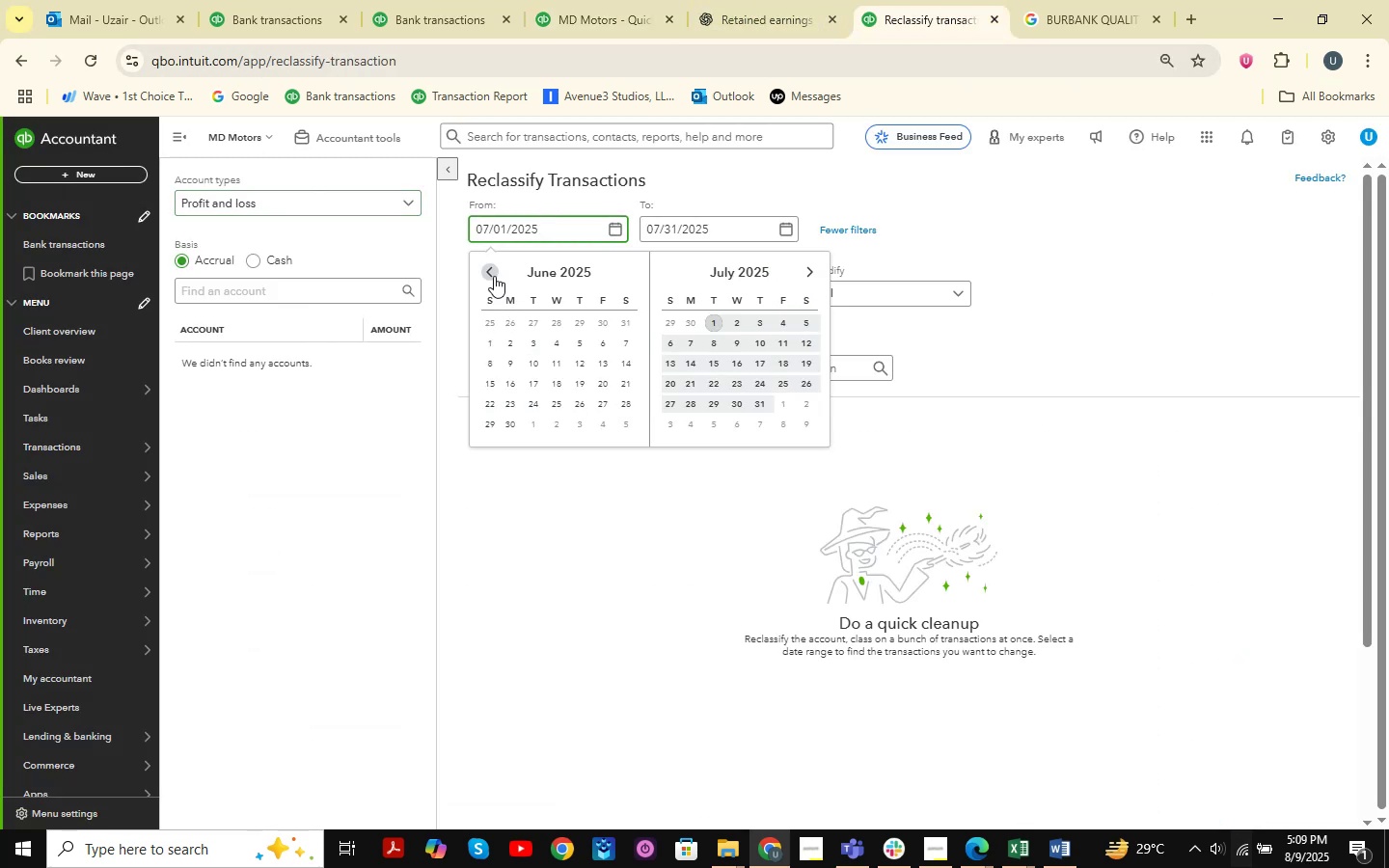 
triple_click([494, 276])
 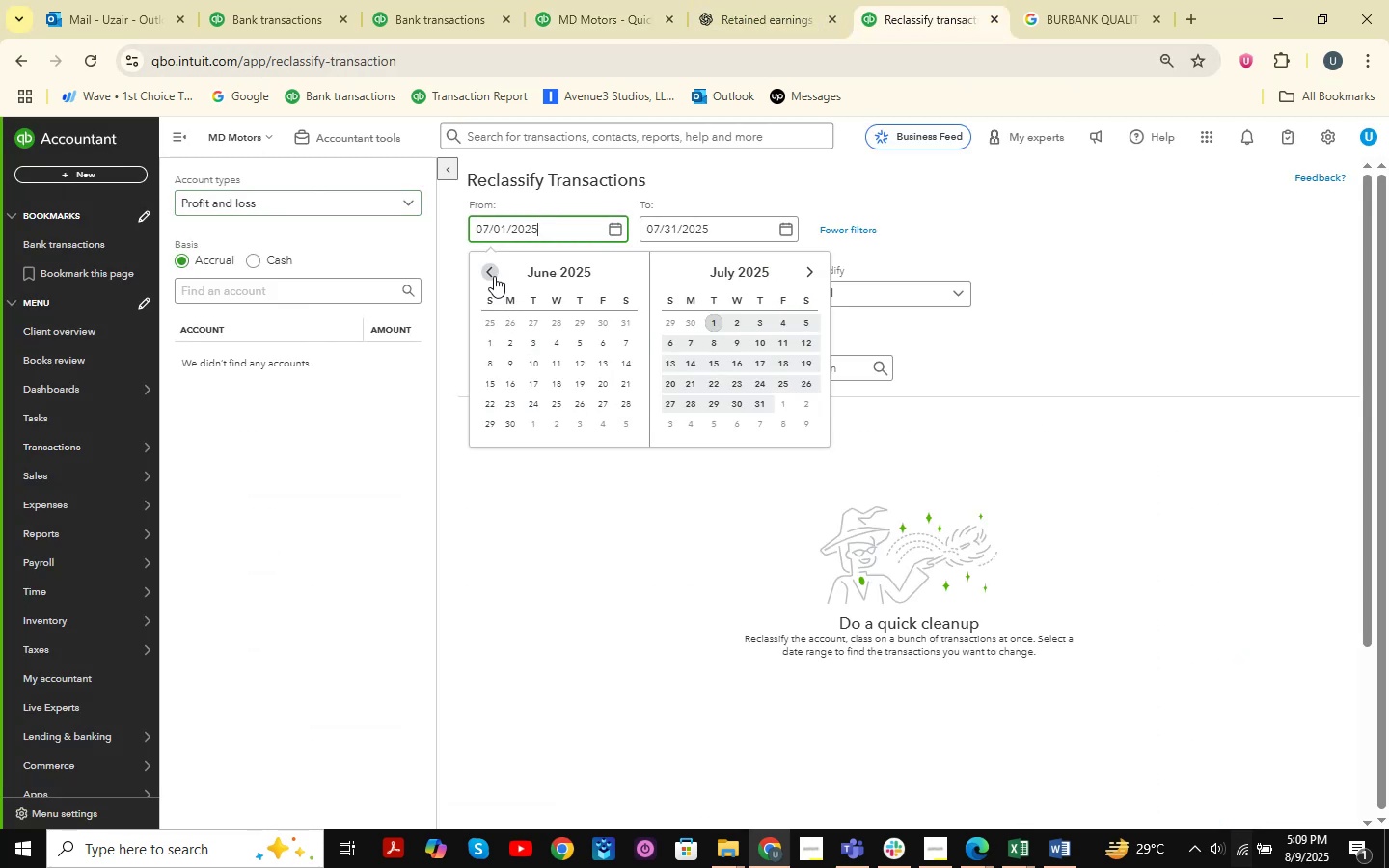 
triple_click([494, 276])
 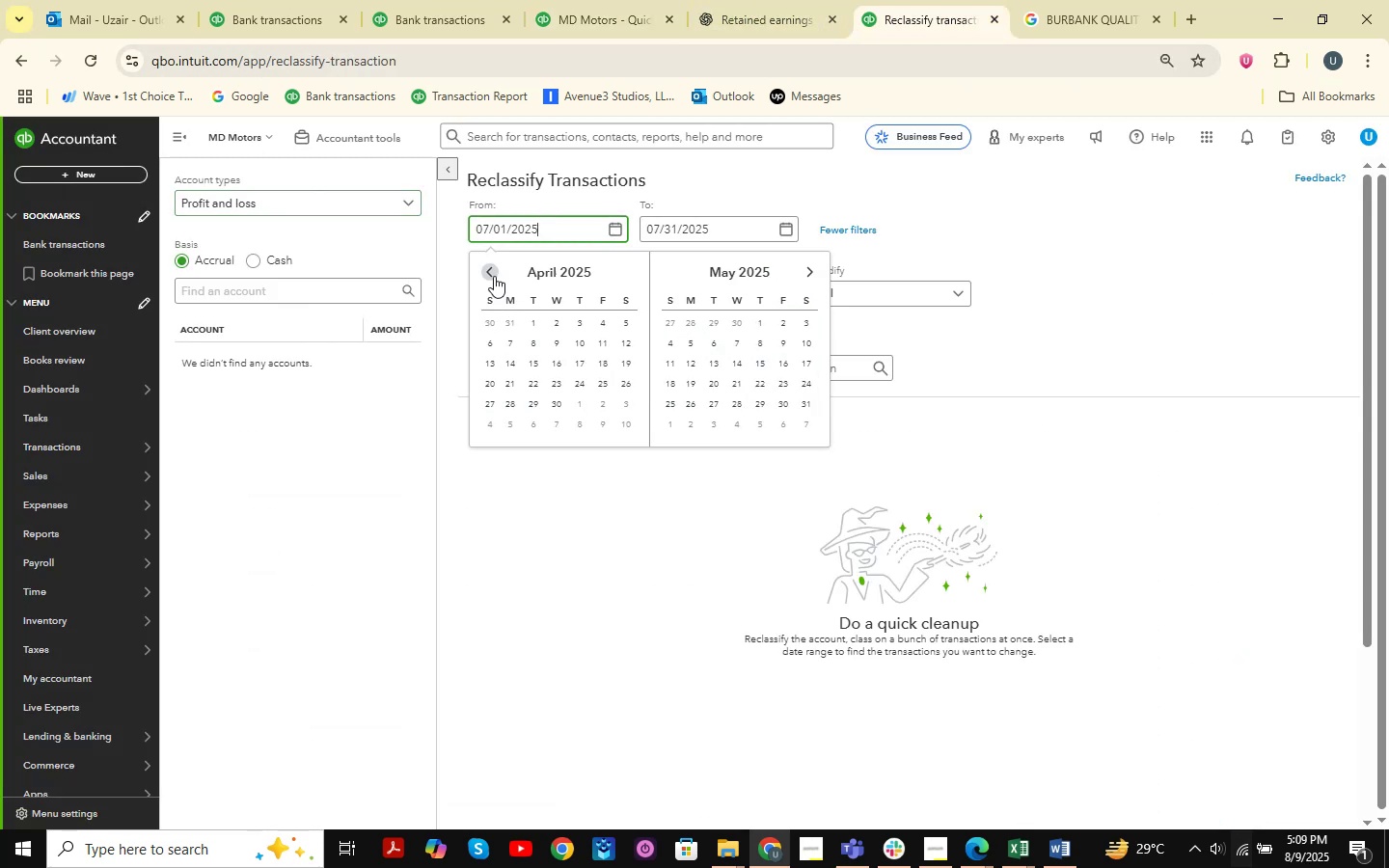 
triple_click([494, 276])
 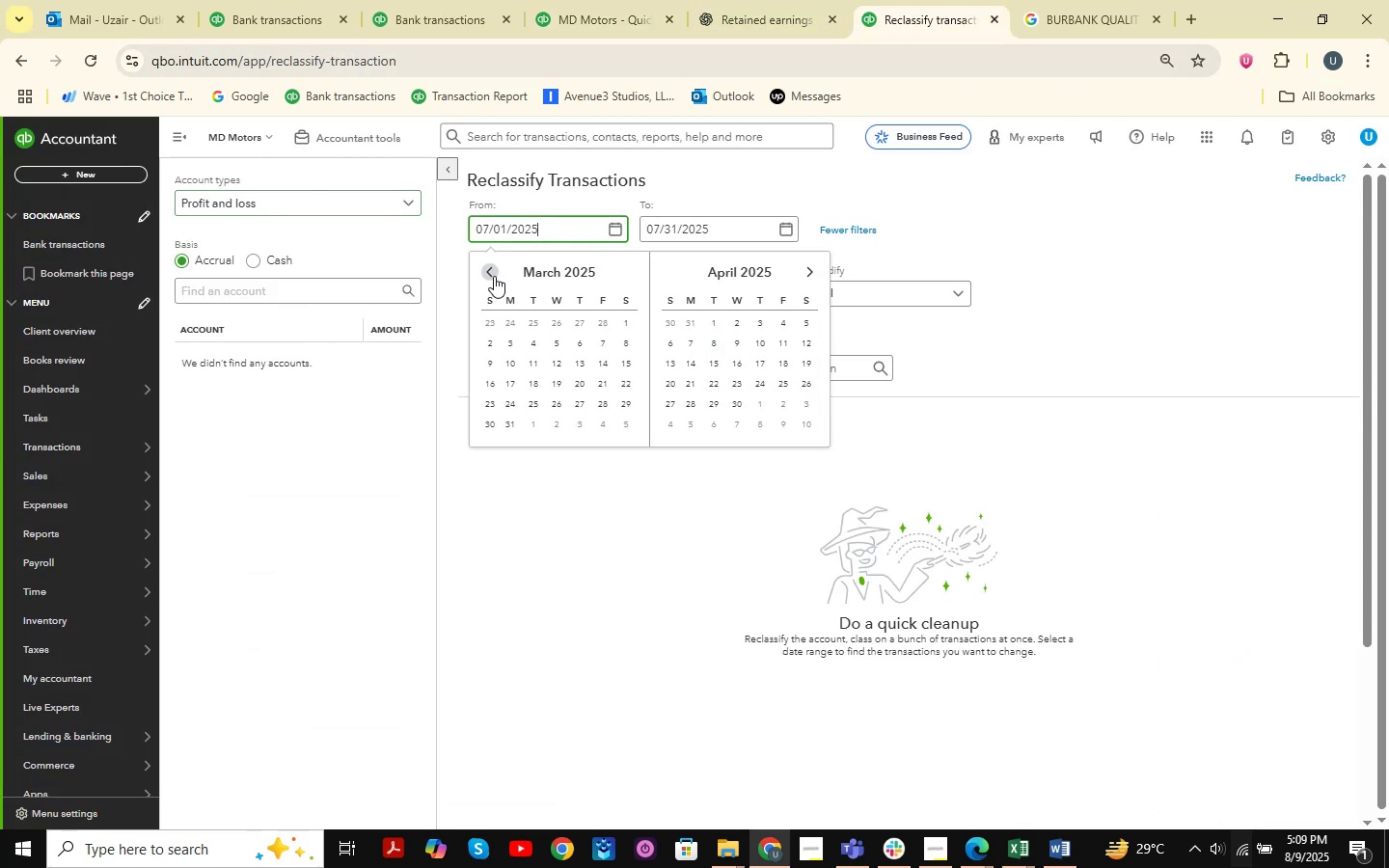 
triple_click([494, 276])
 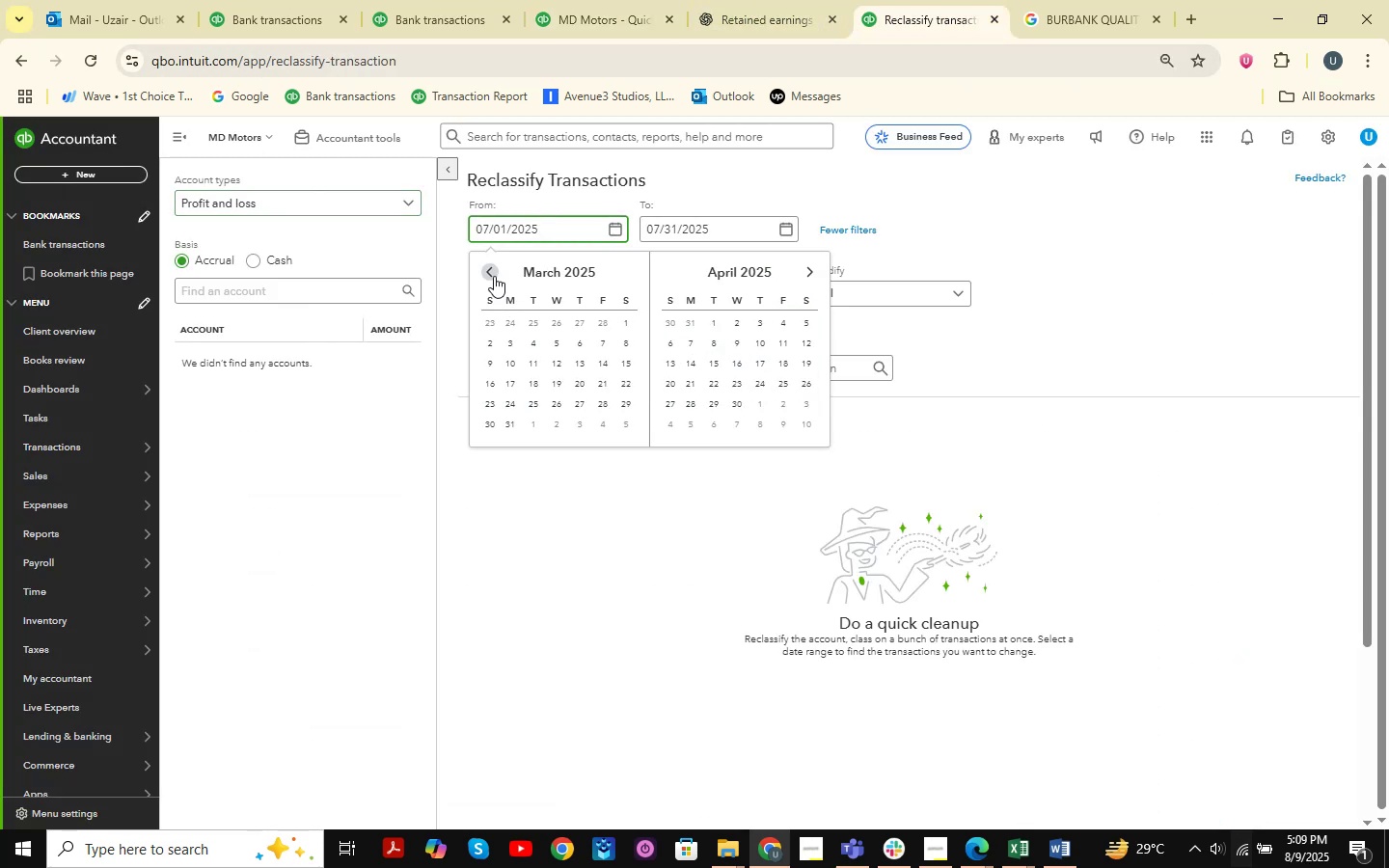 
triple_click([494, 276])
 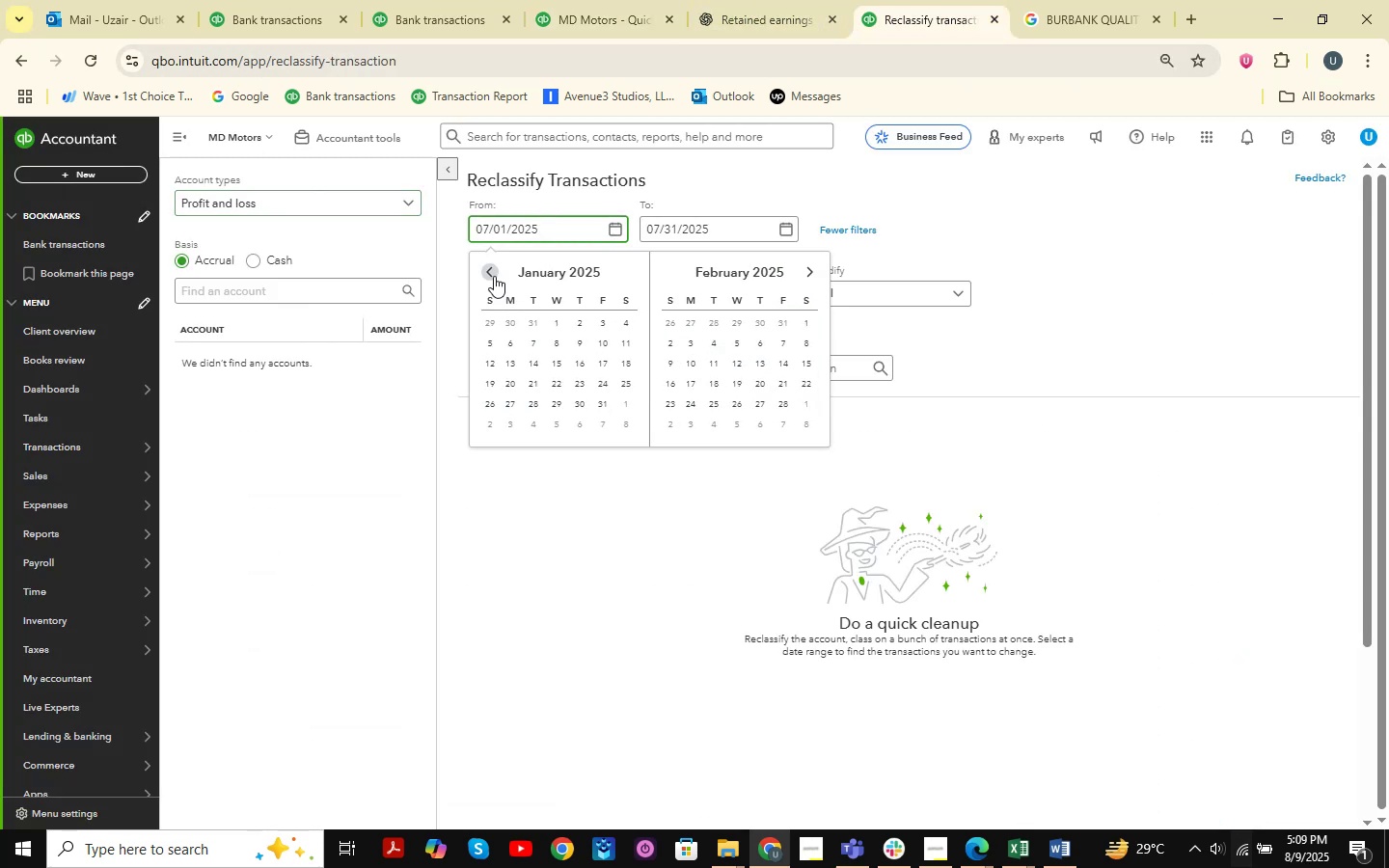 
triple_click([494, 276])
 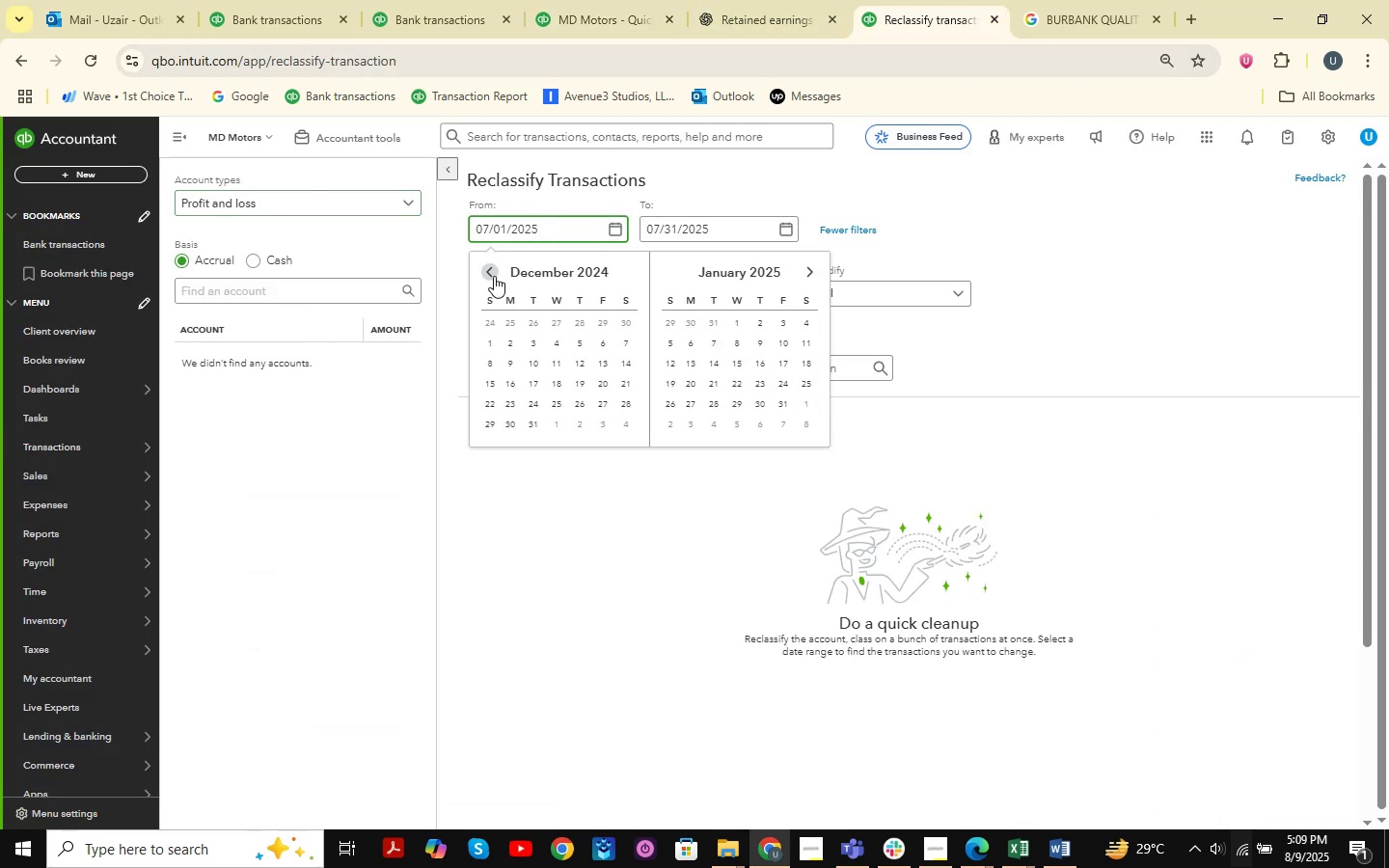 
triple_click([494, 276])
 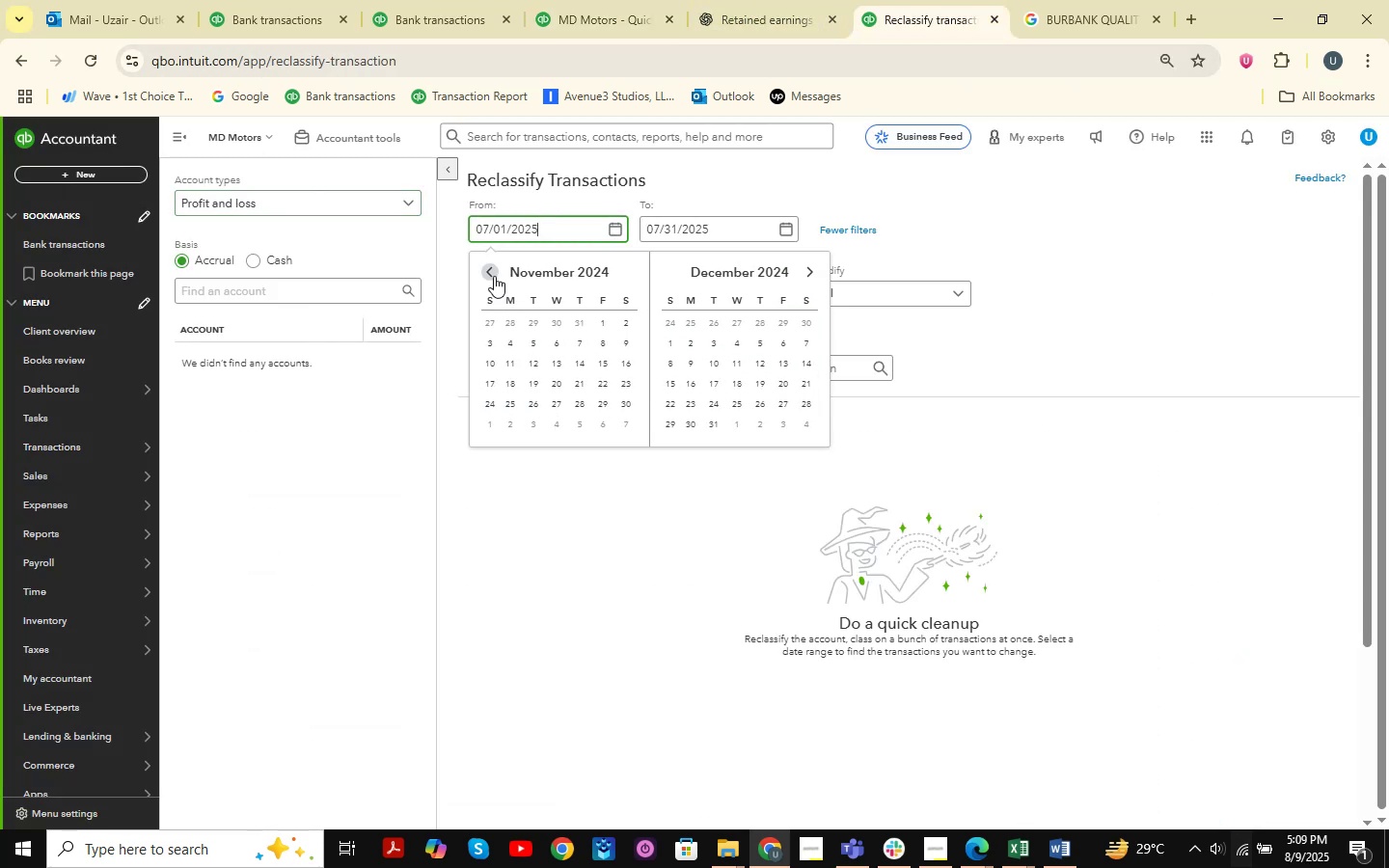 
triple_click([494, 276])
 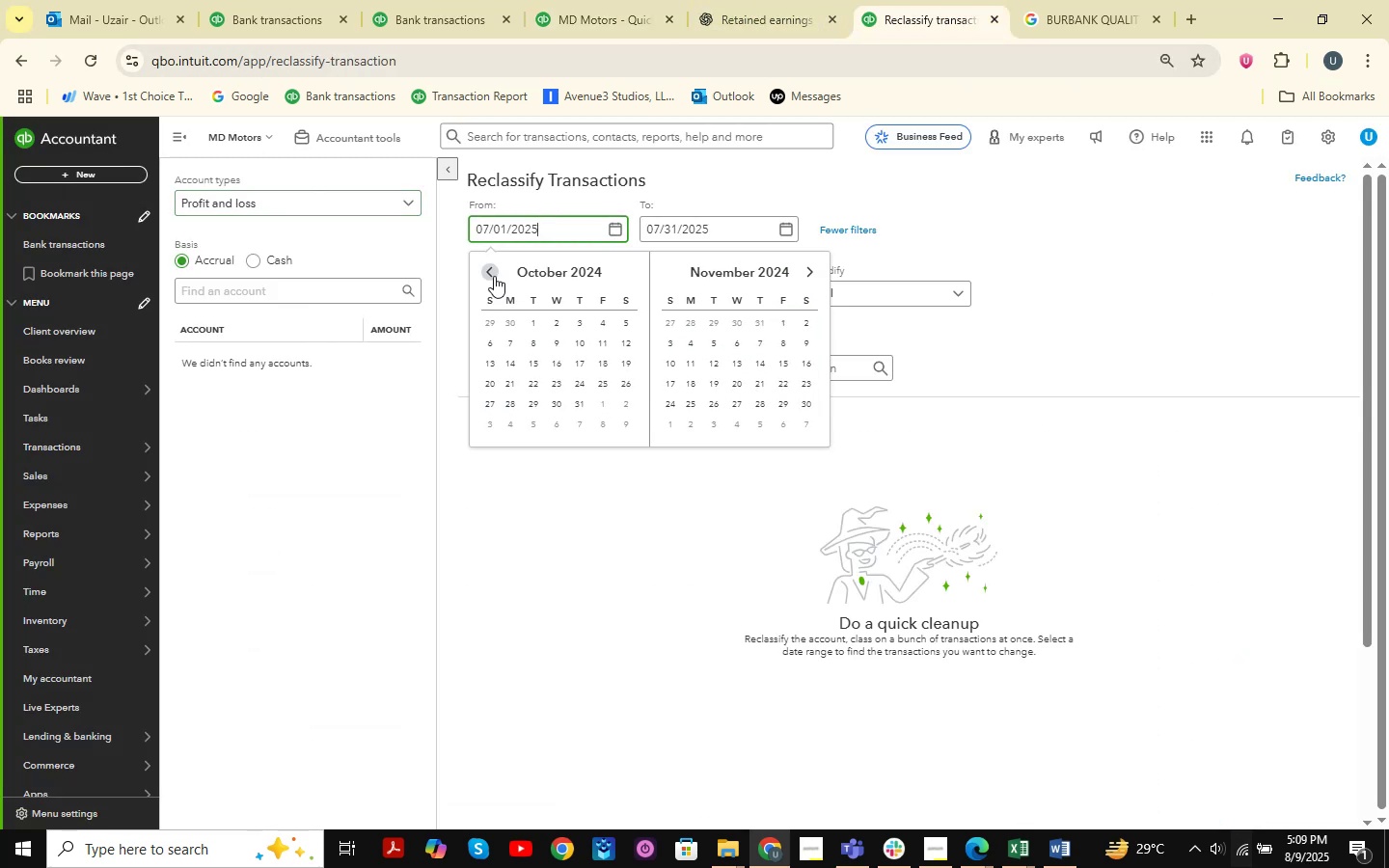 
triple_click([494, 276])
 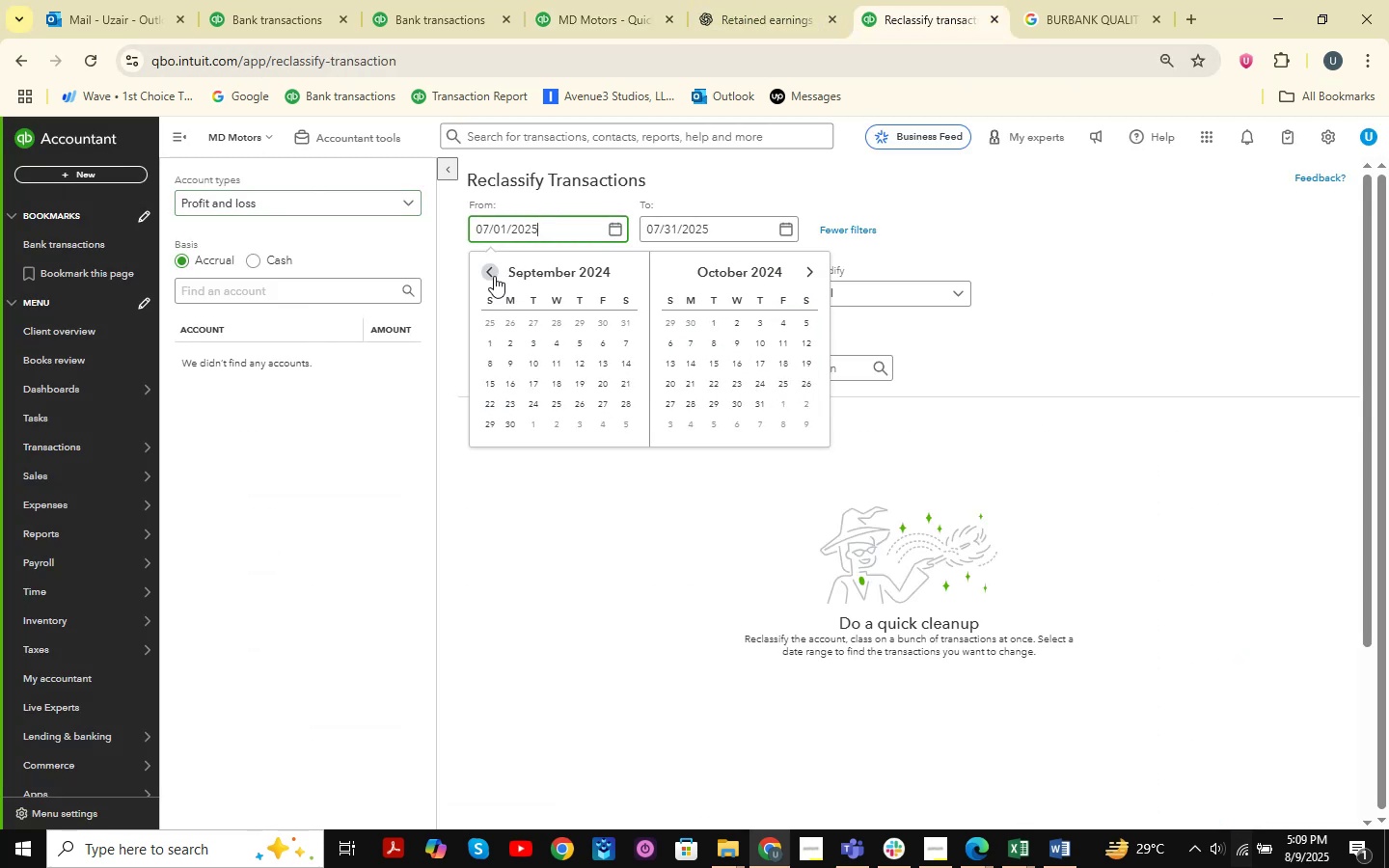 
triple_click([494, 276])
 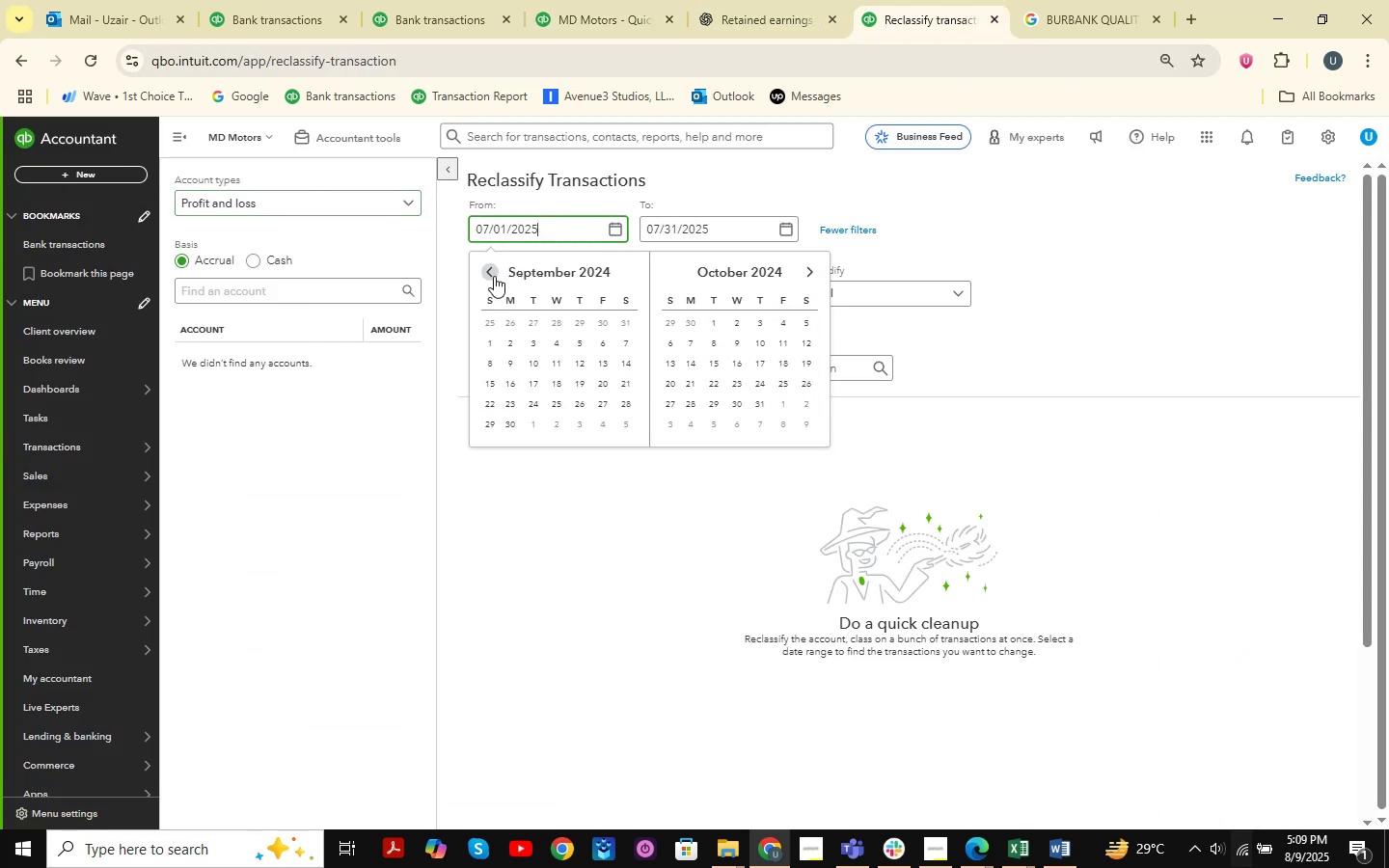 
triple_click([494, 276])
 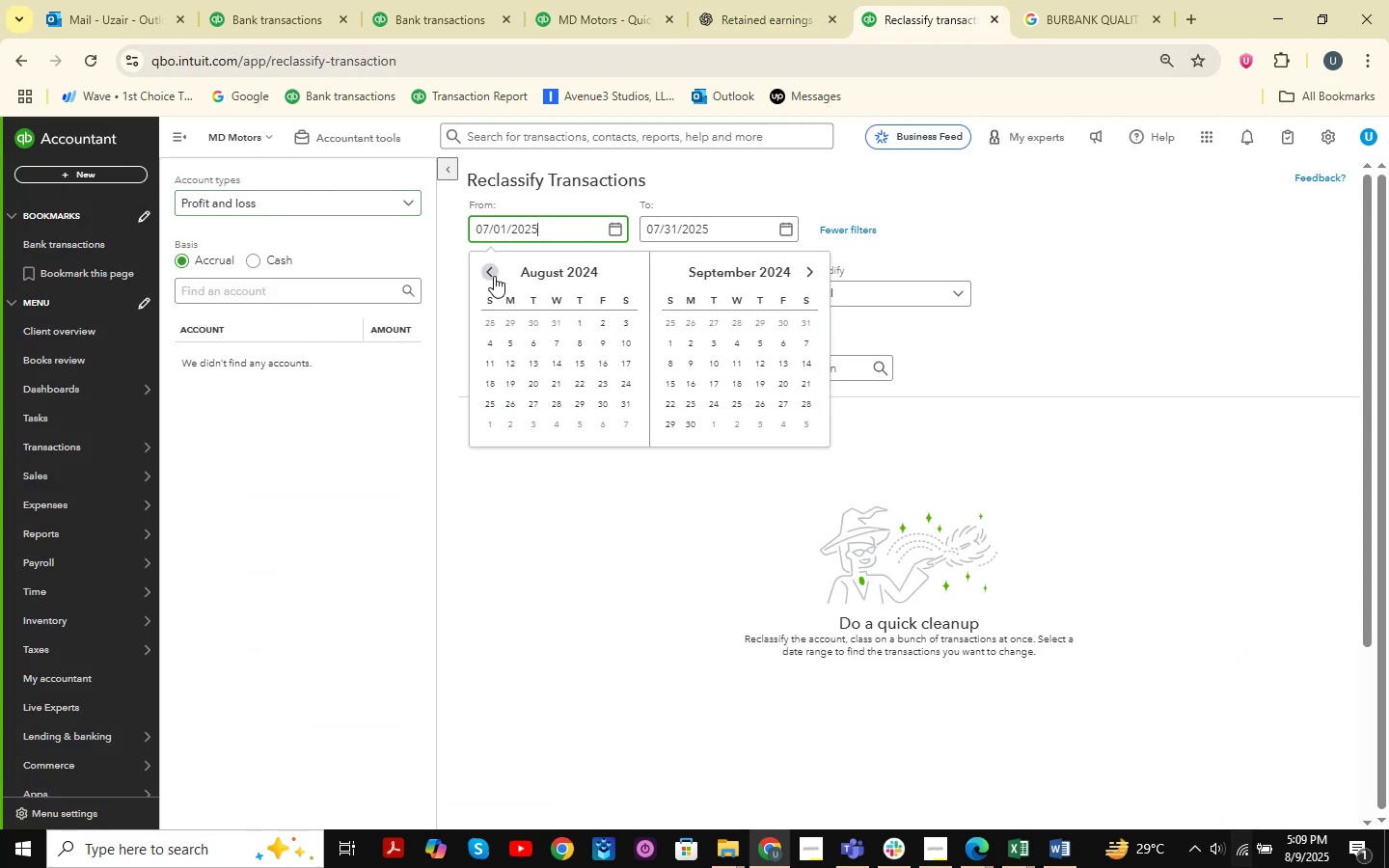 
triple_click([494, 276])
 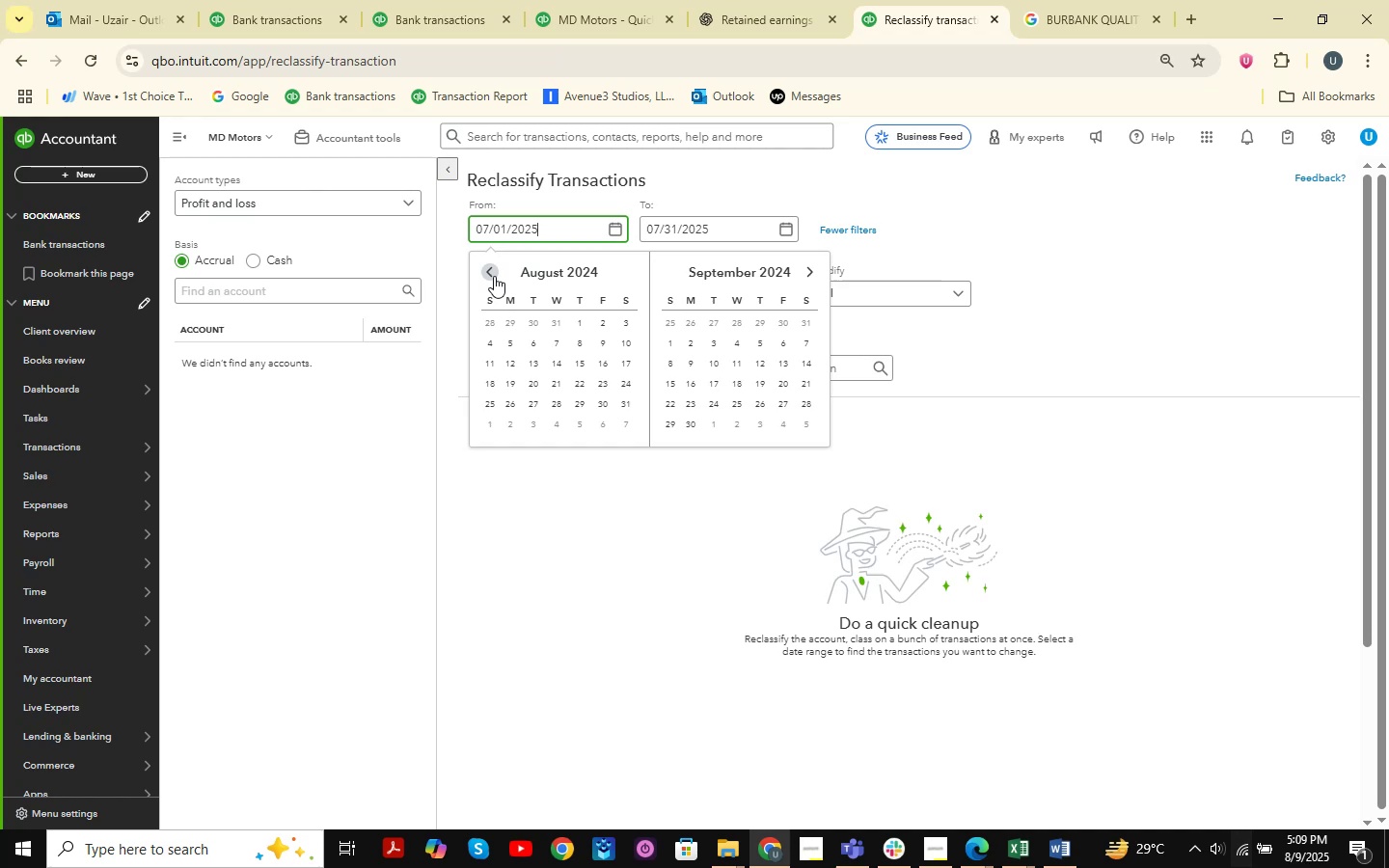 
triple_click([494, 276])
 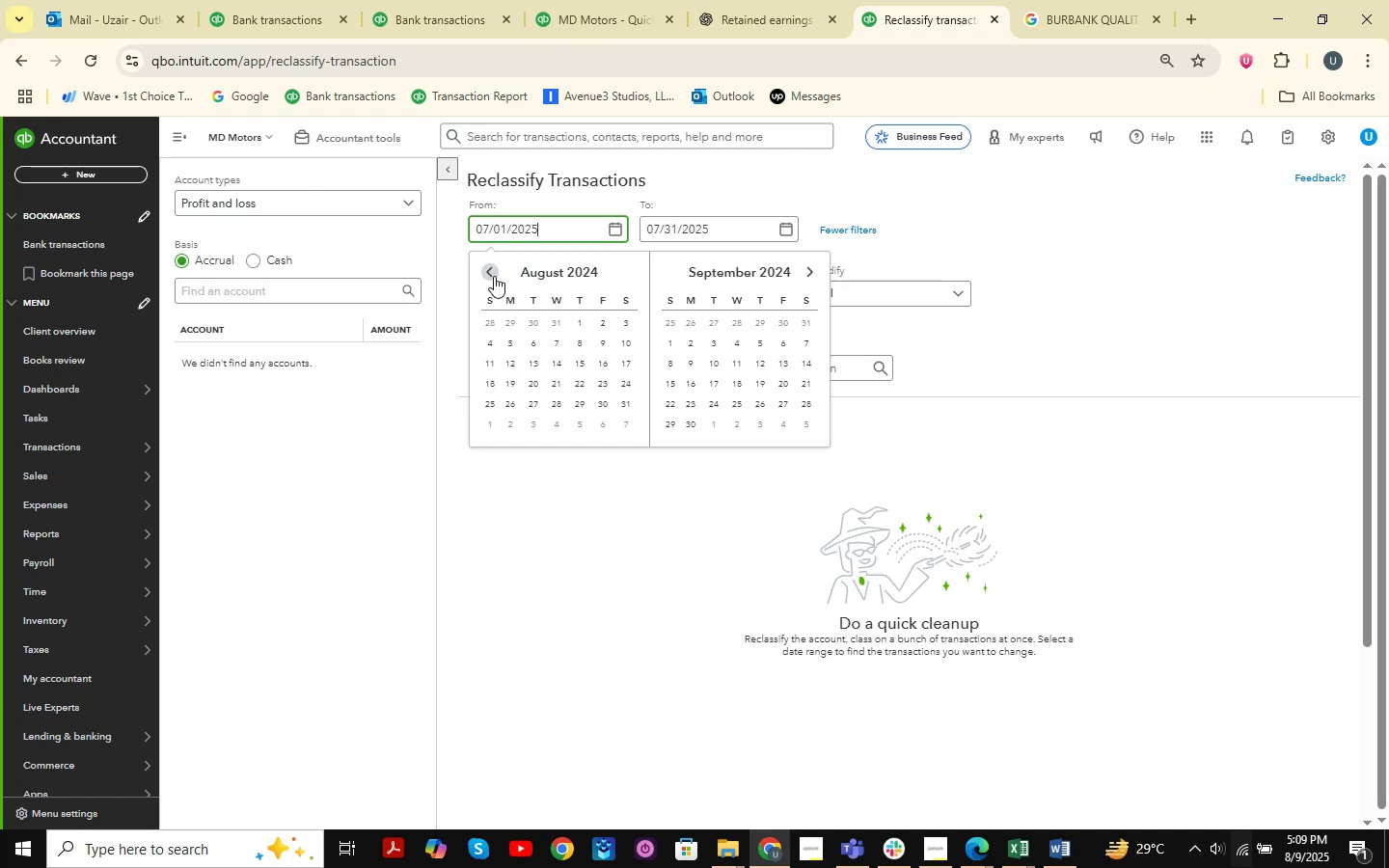 
triple_click([494, 276])
 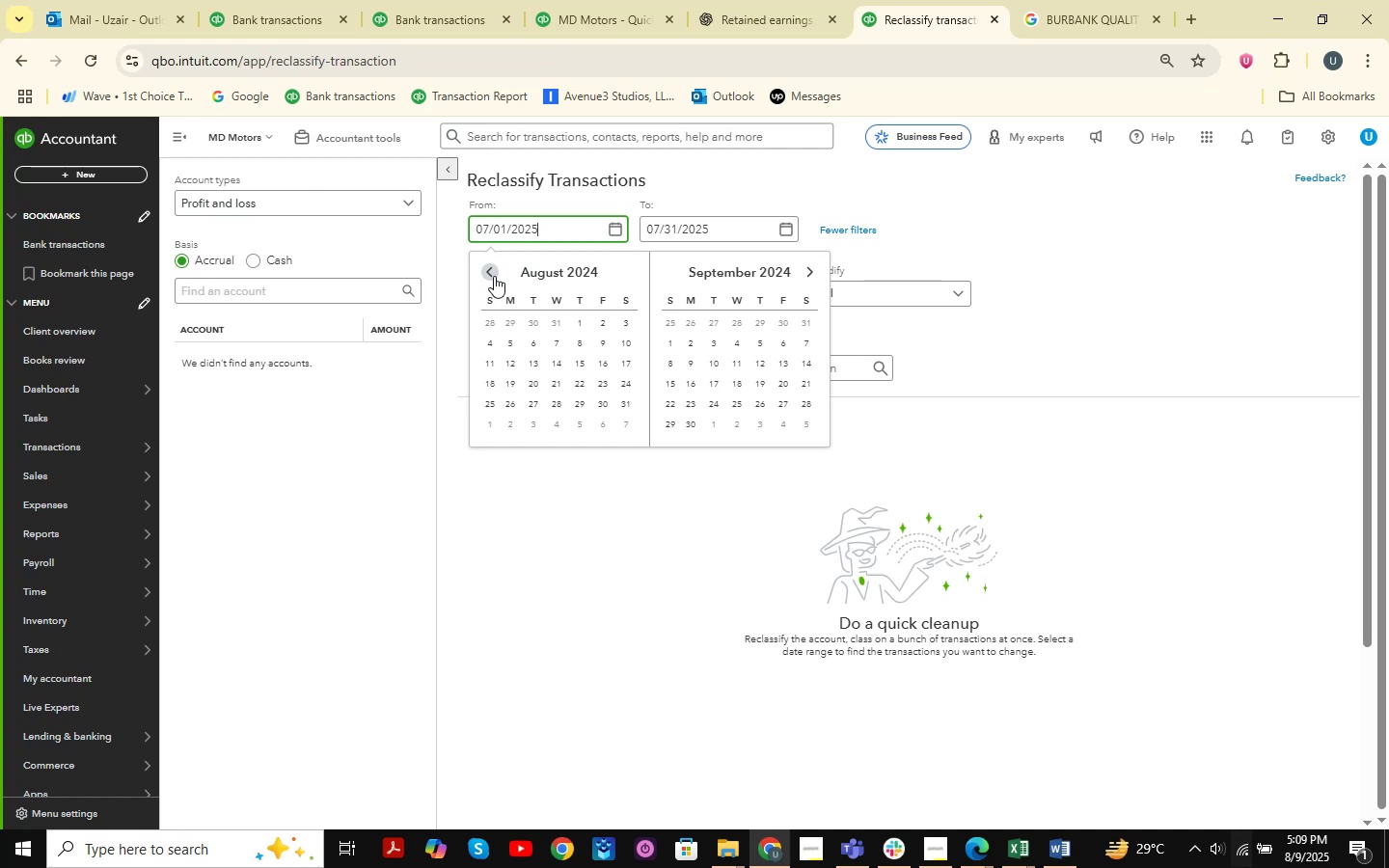 
triple_click([494, 276])
 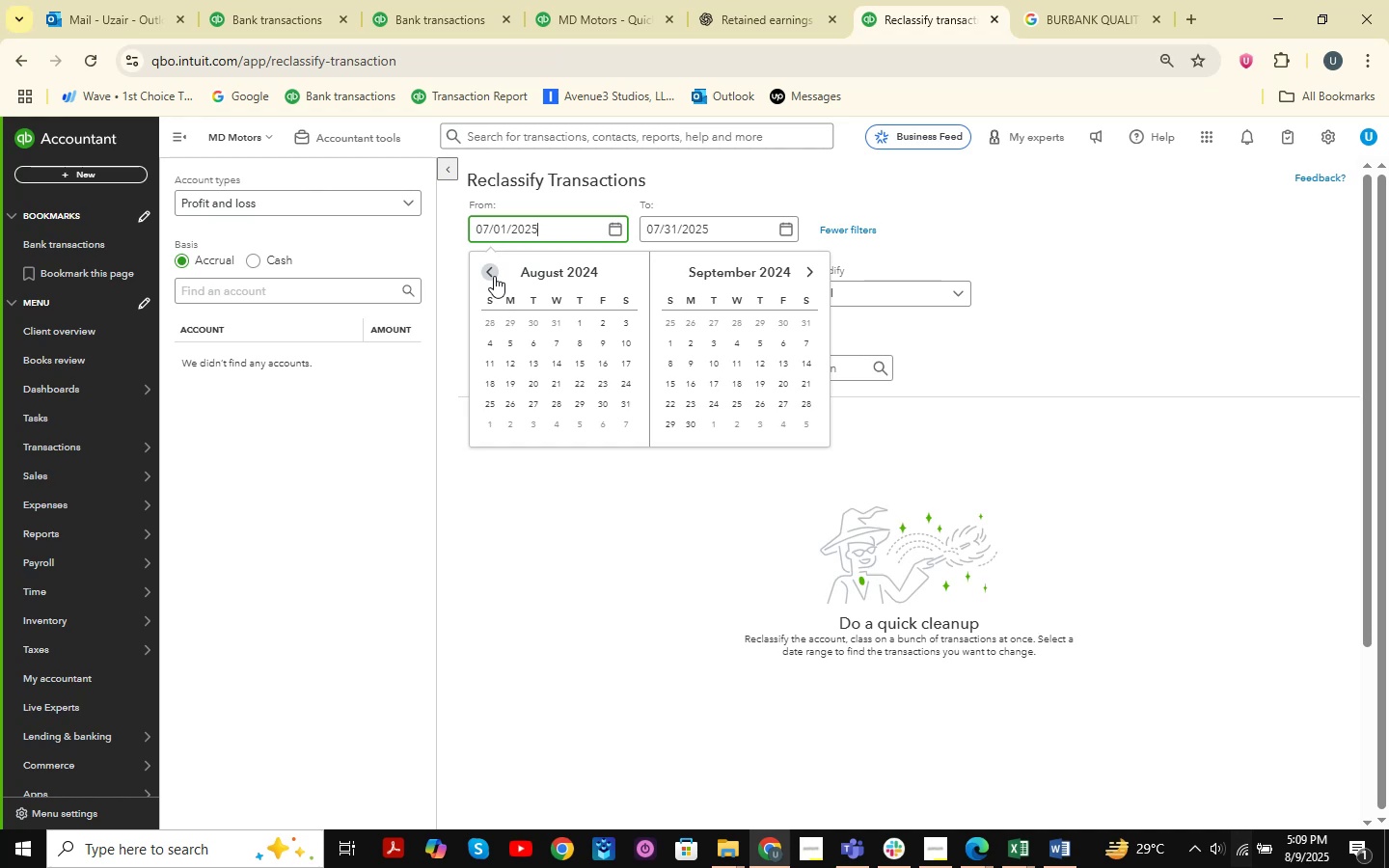 
triple_click([494, 276])
 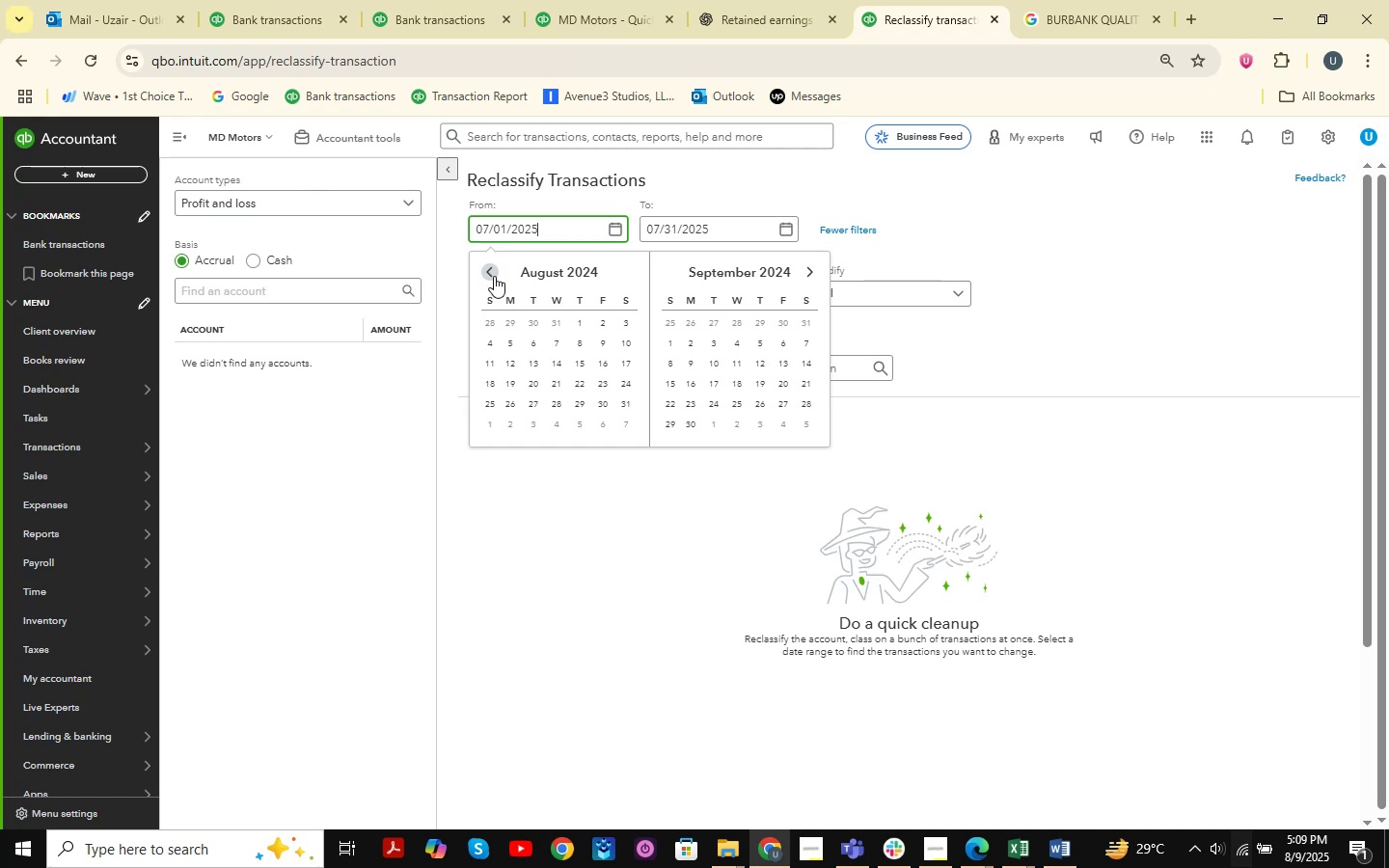 
triple_click([494, 276])
 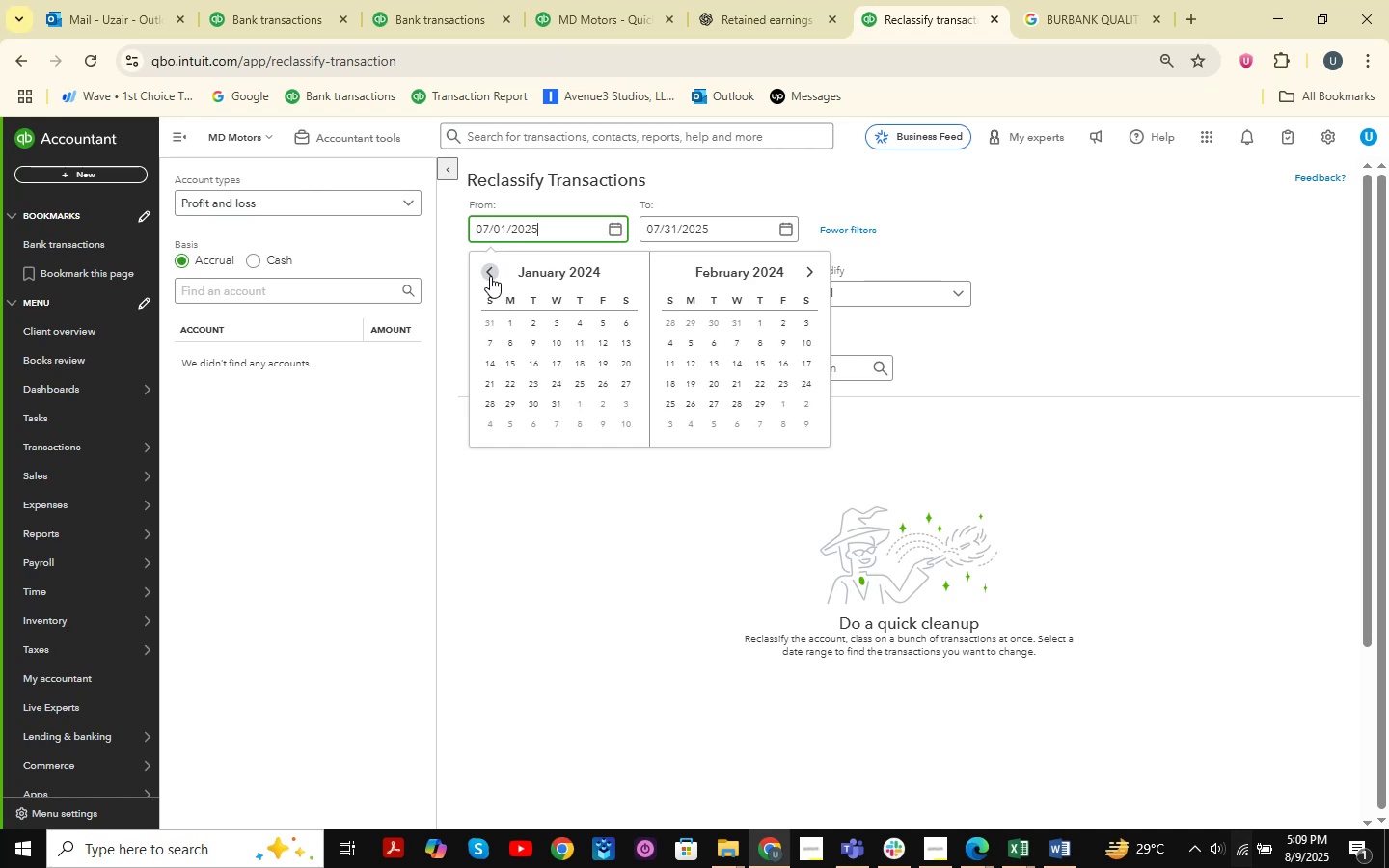 
triple_click([474, 266])
 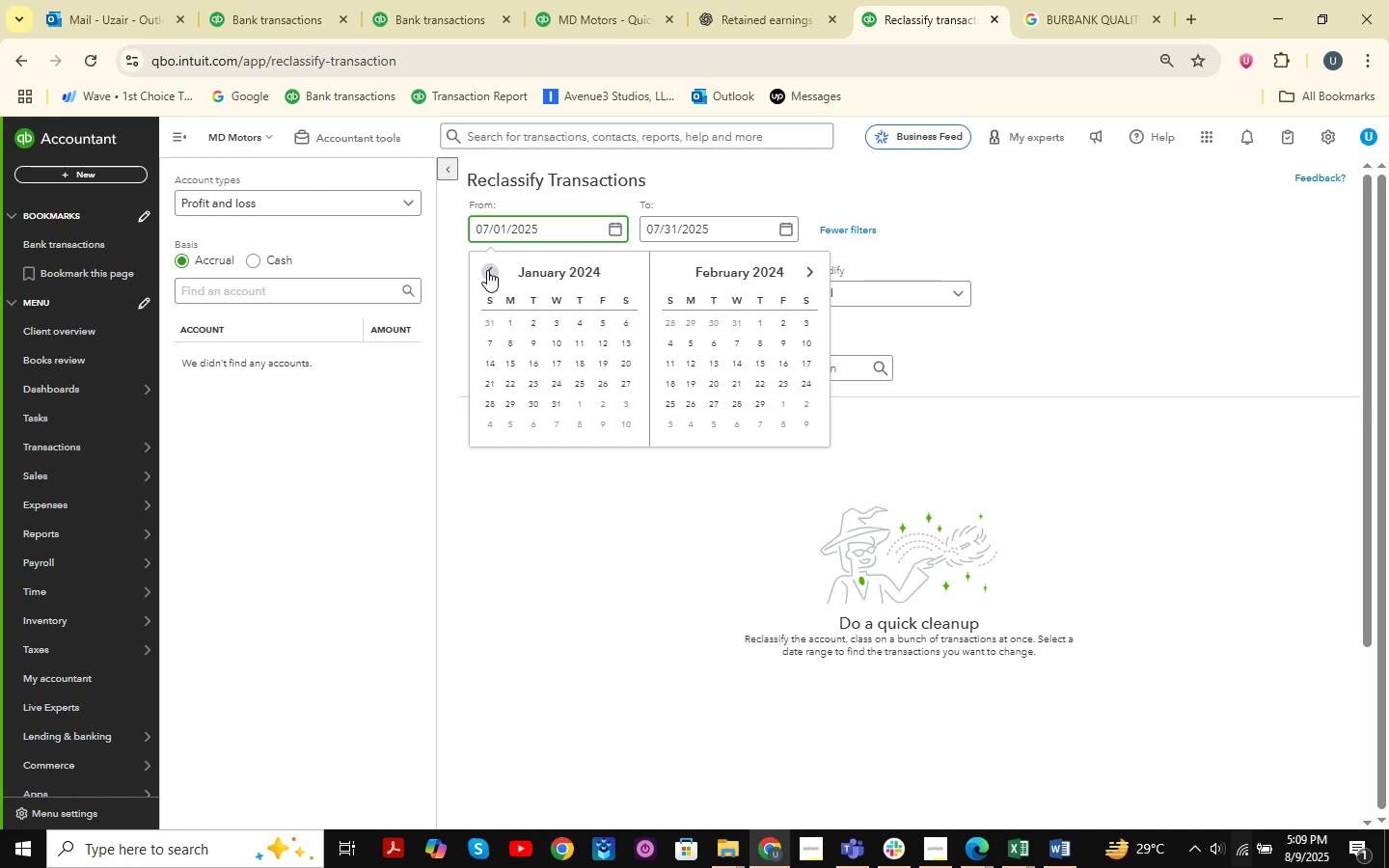 
triple_click([487, 270])
 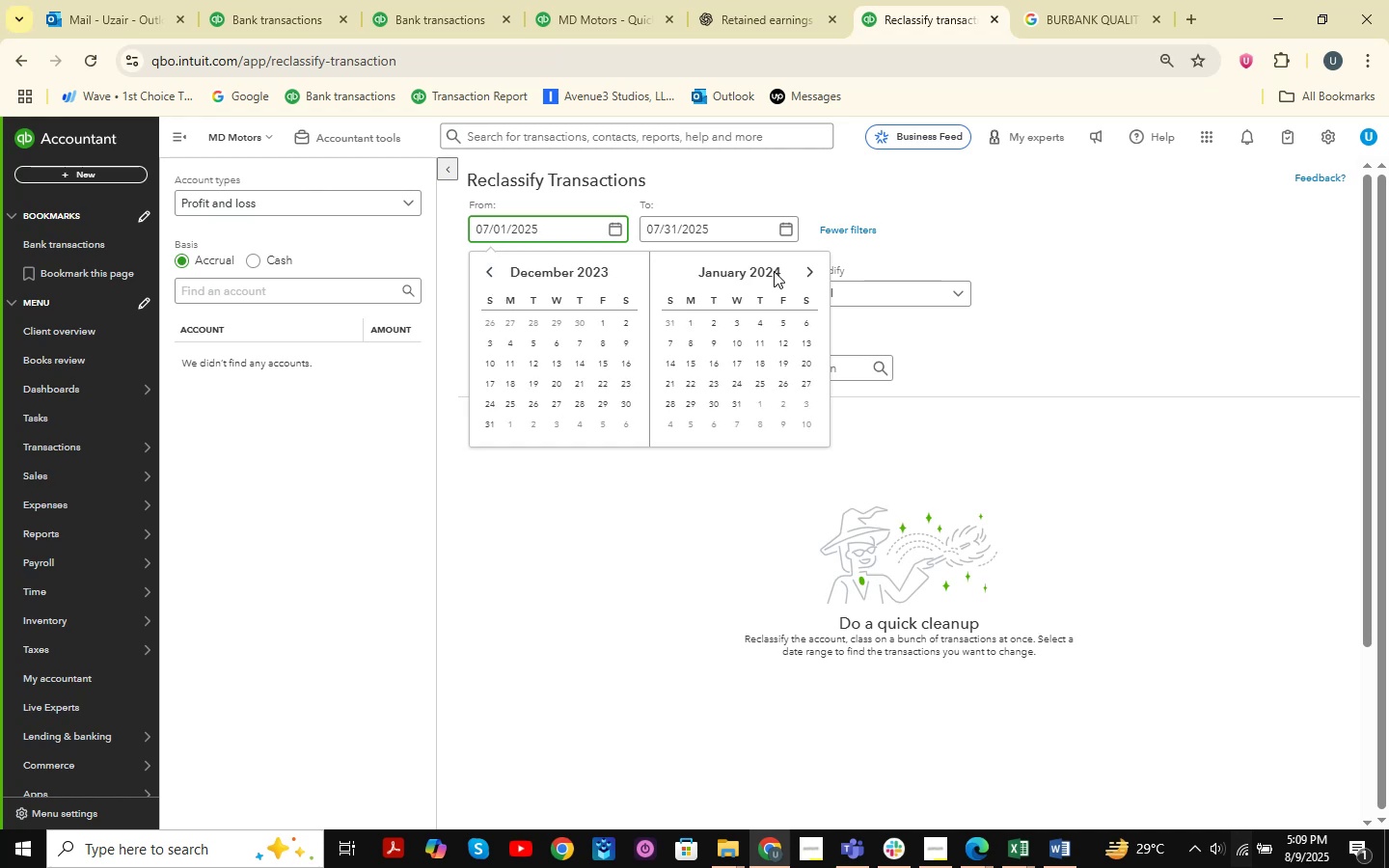 
left_click([810, 271])
 